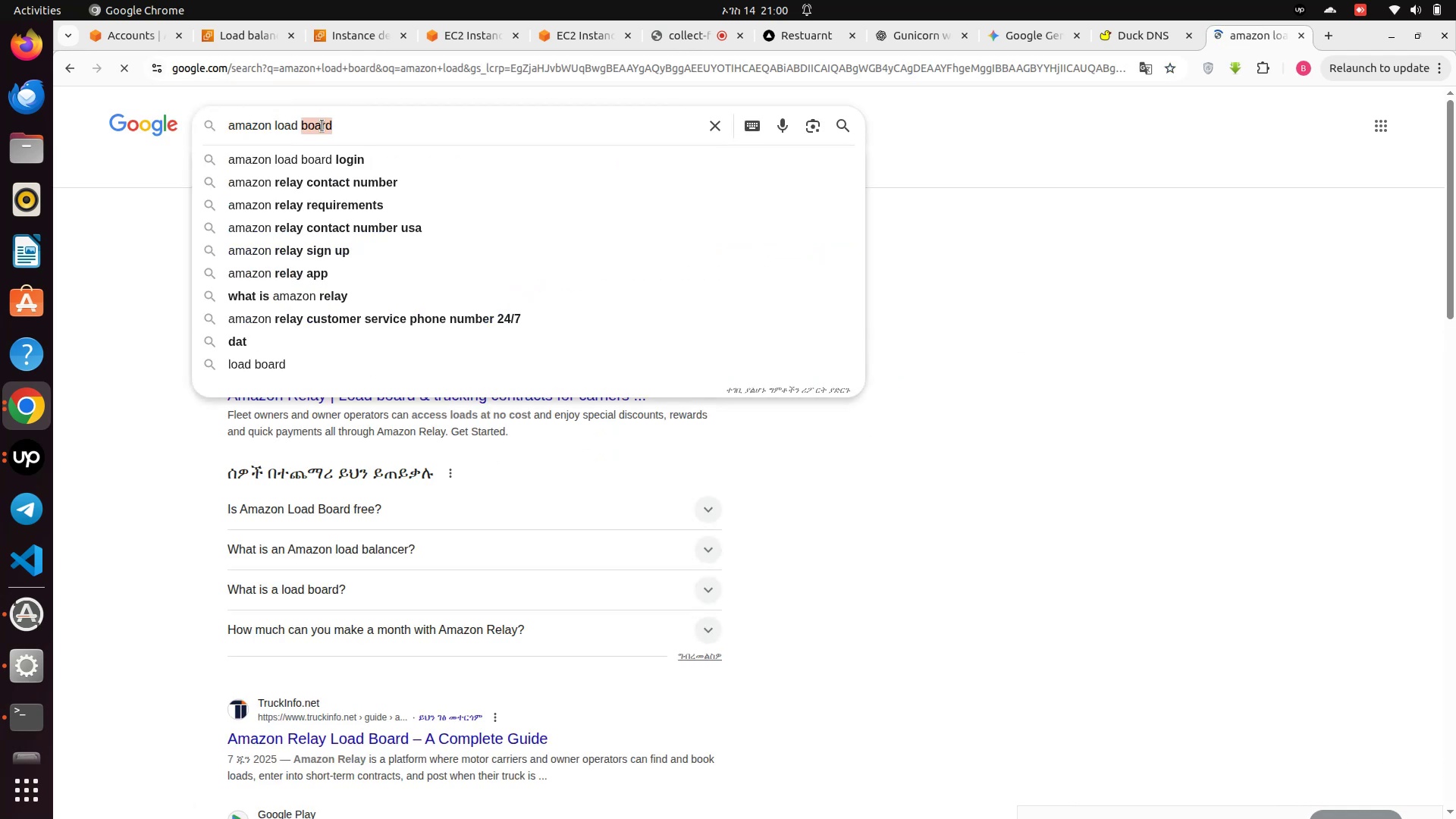 
type(balancer)
 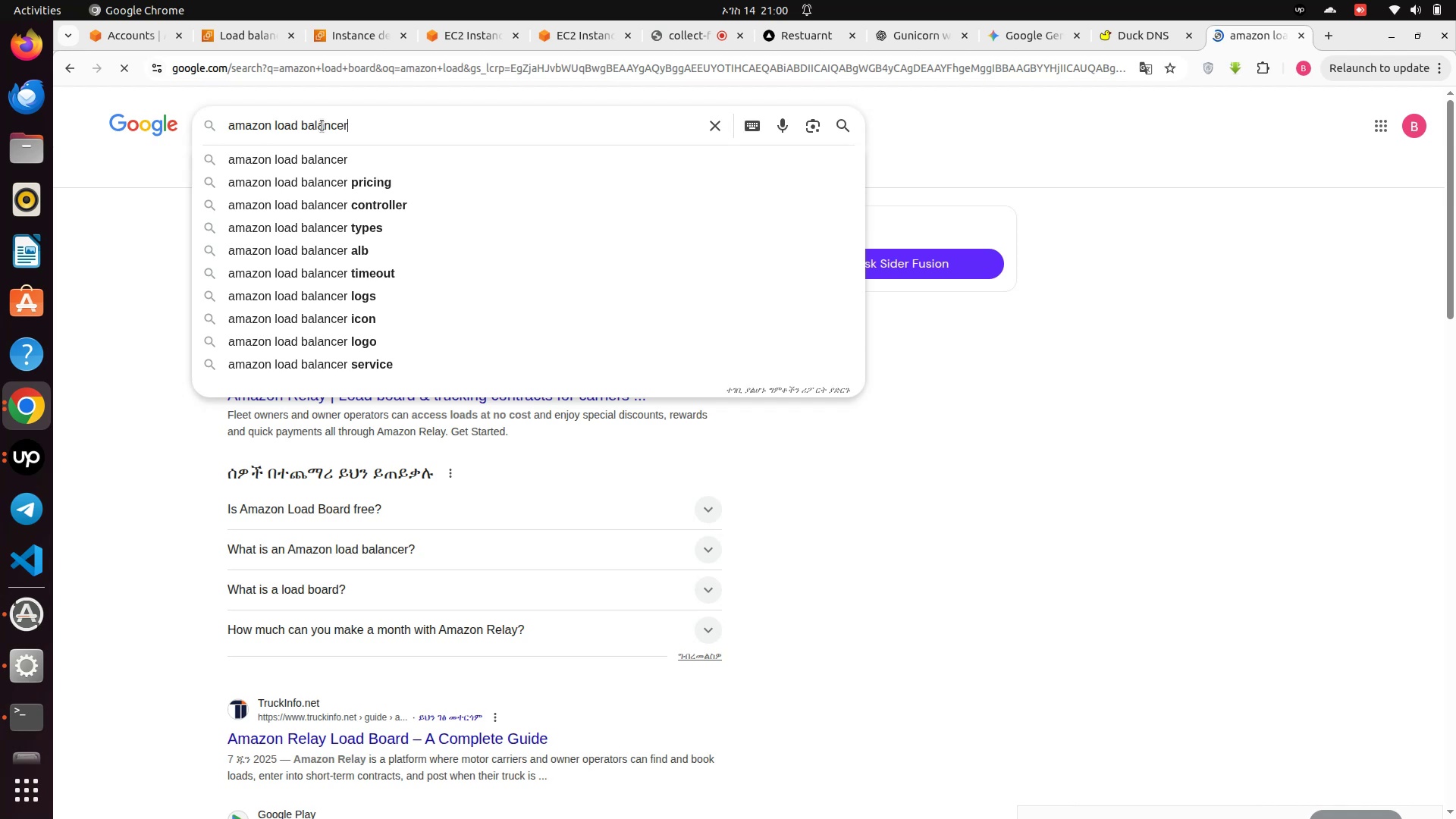 
key(Enter)
 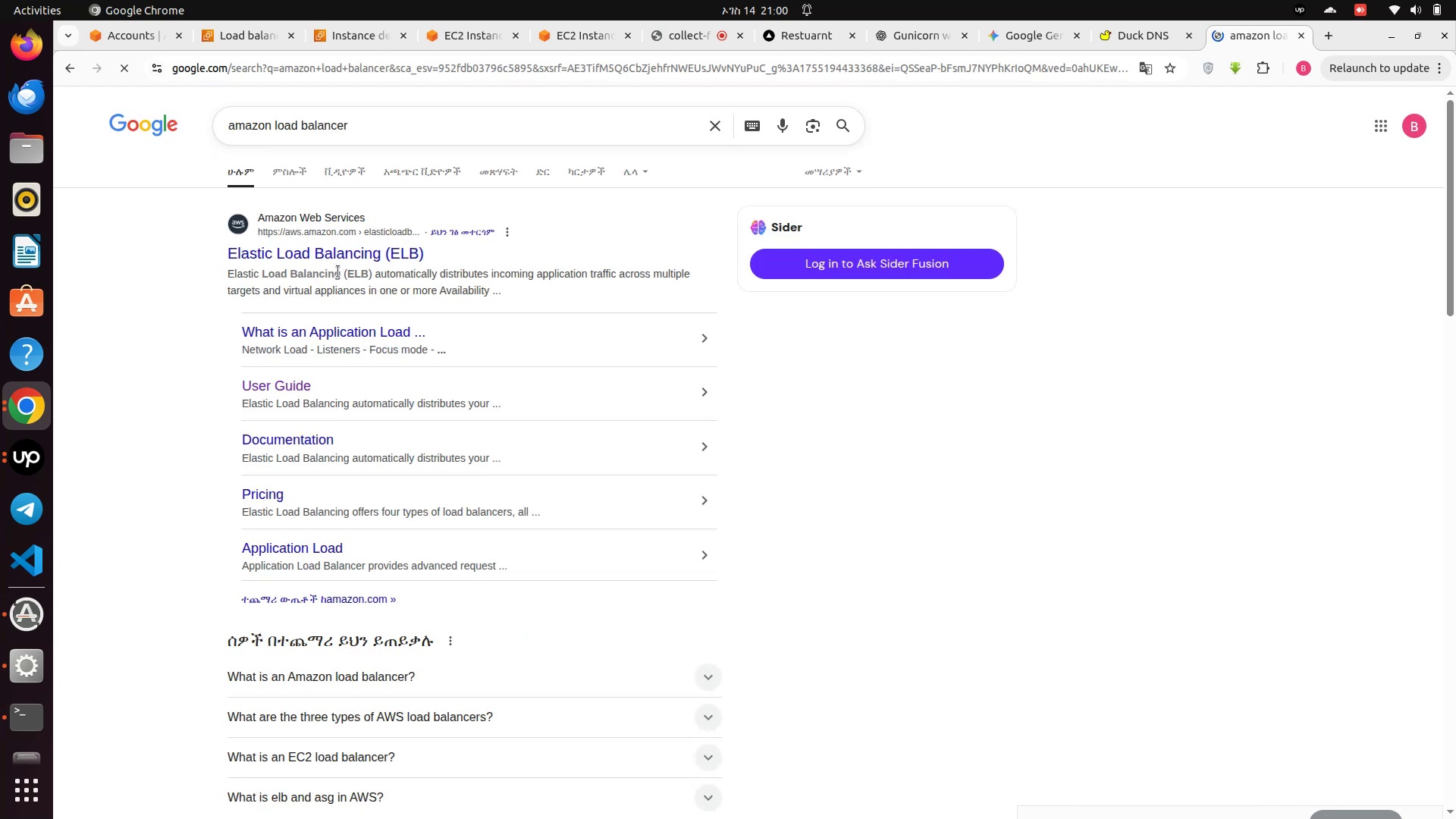 
left_click([339, 260])
 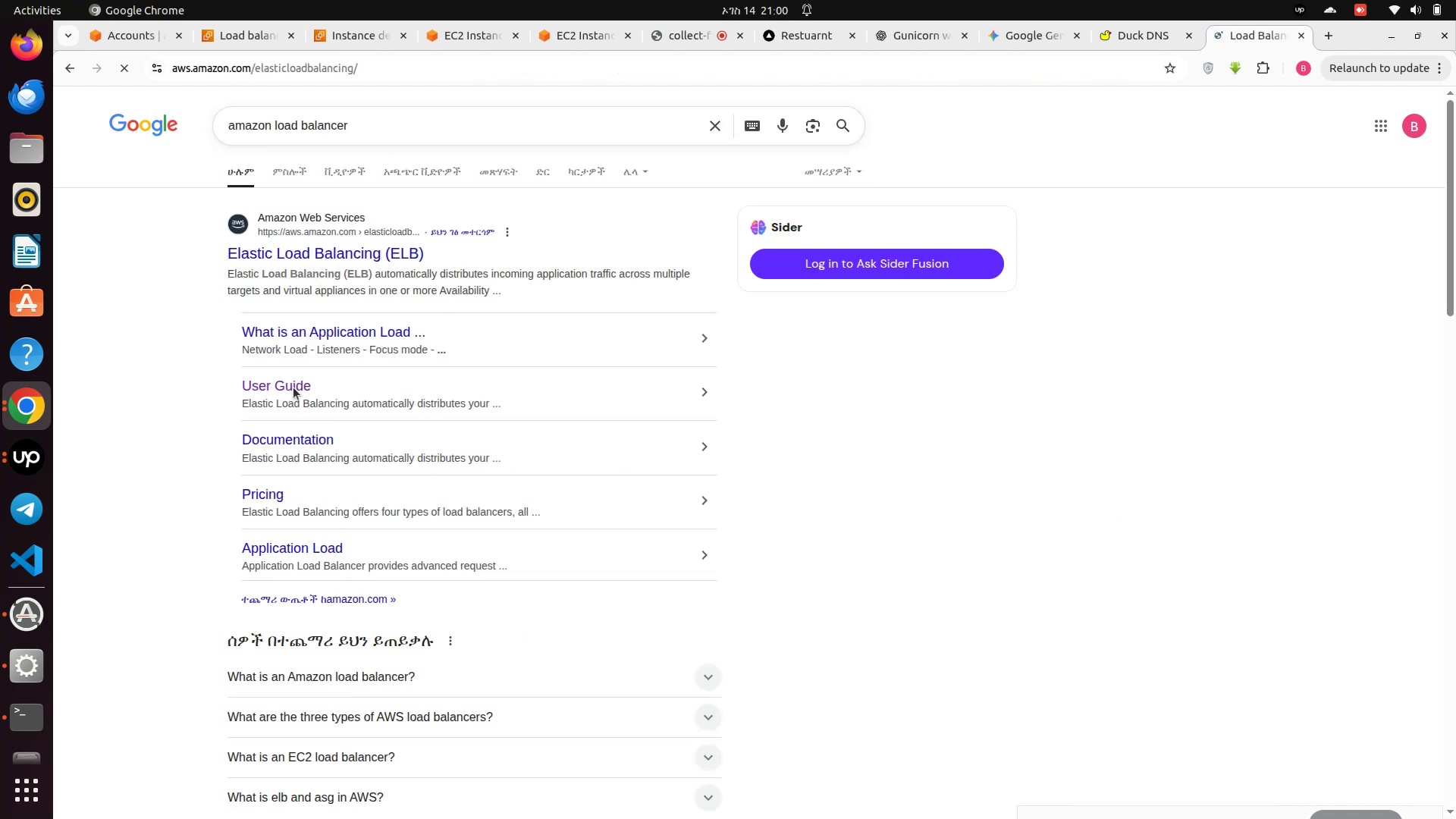 
wait(5.1)
 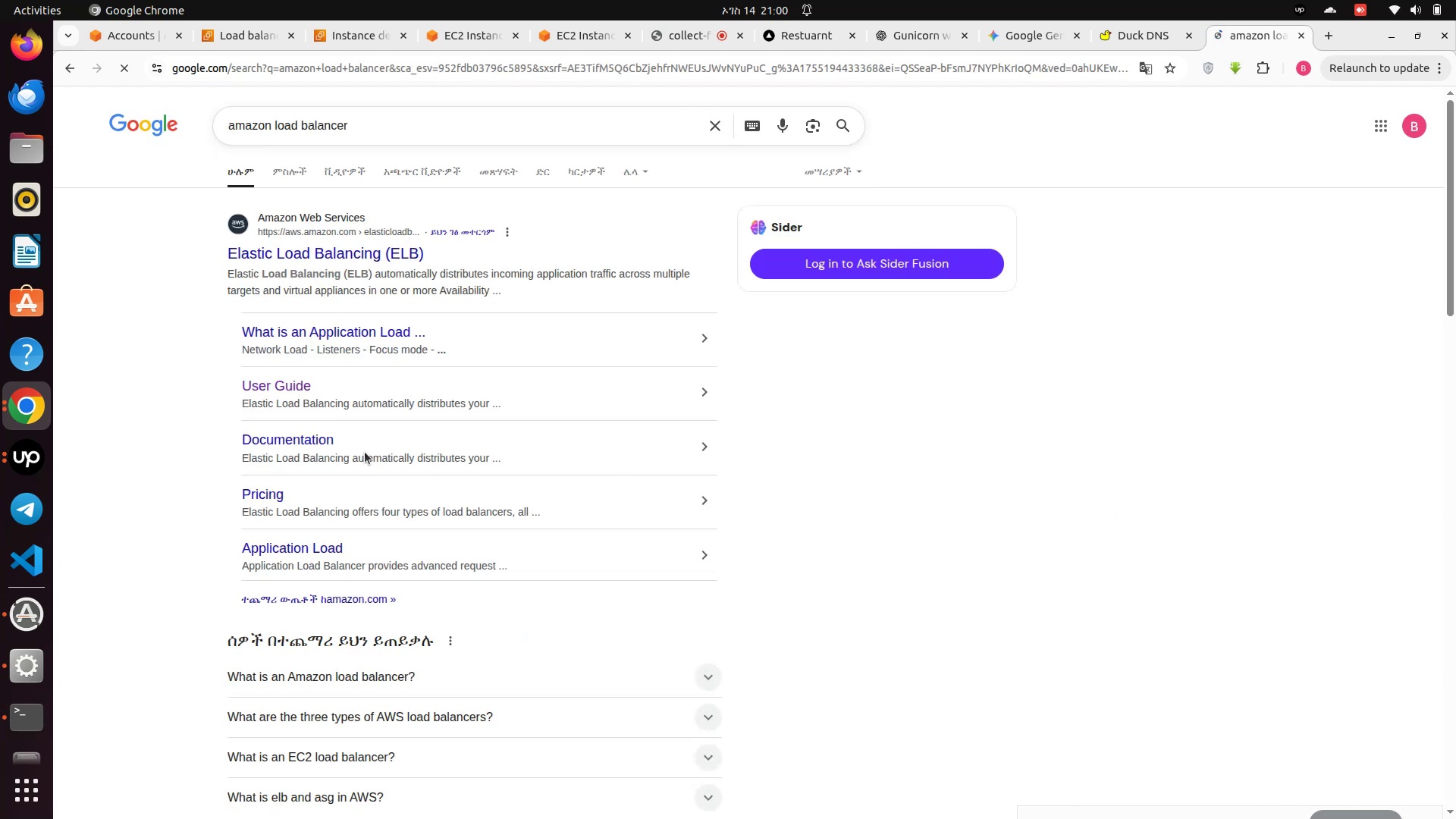 
scroll: coordinate [467, 463], scroll_direction: down, amount: 6.0
 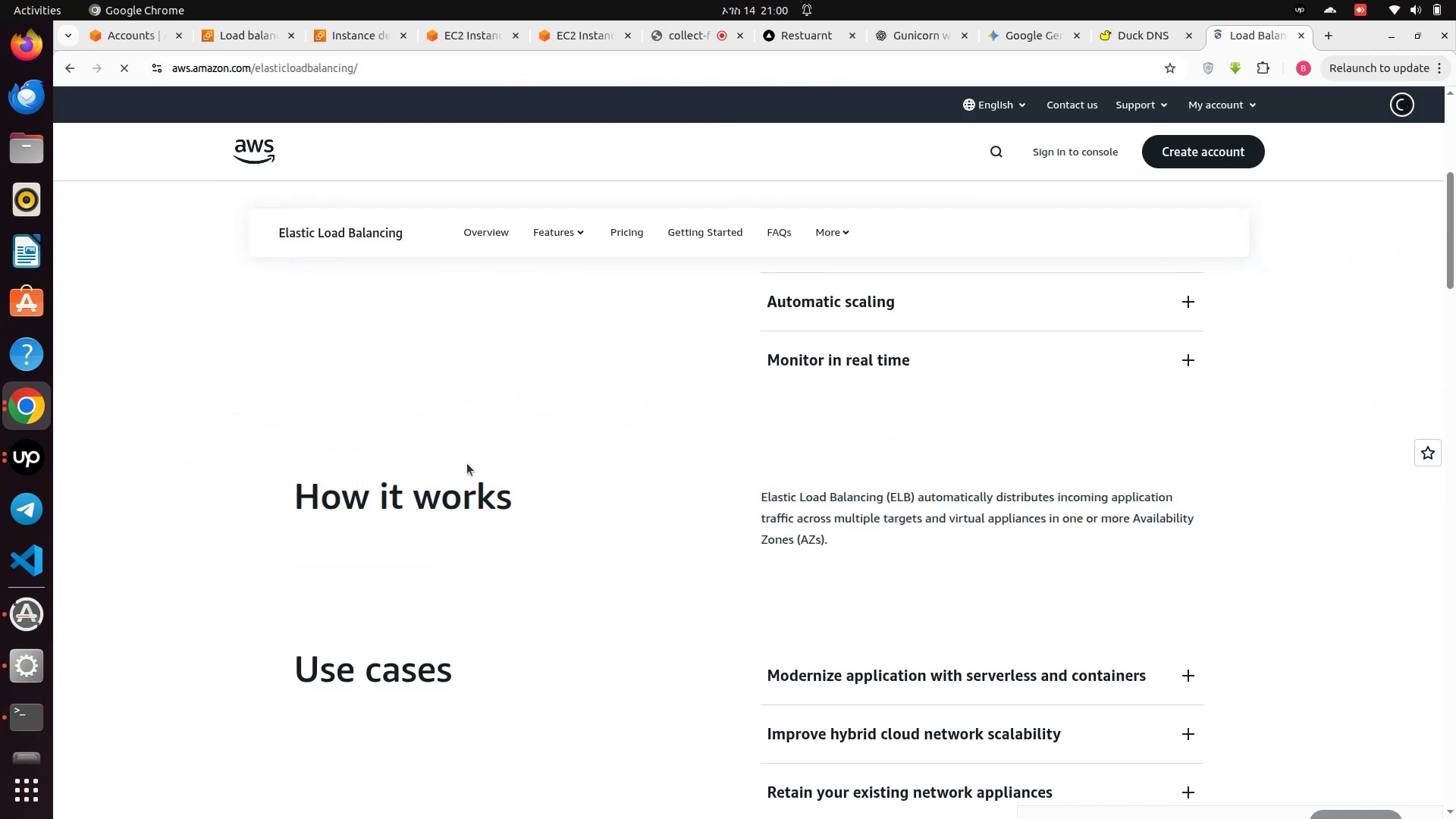 
scroll: coordinate [467, 463], scroll_direction: up, amount: 6.0
 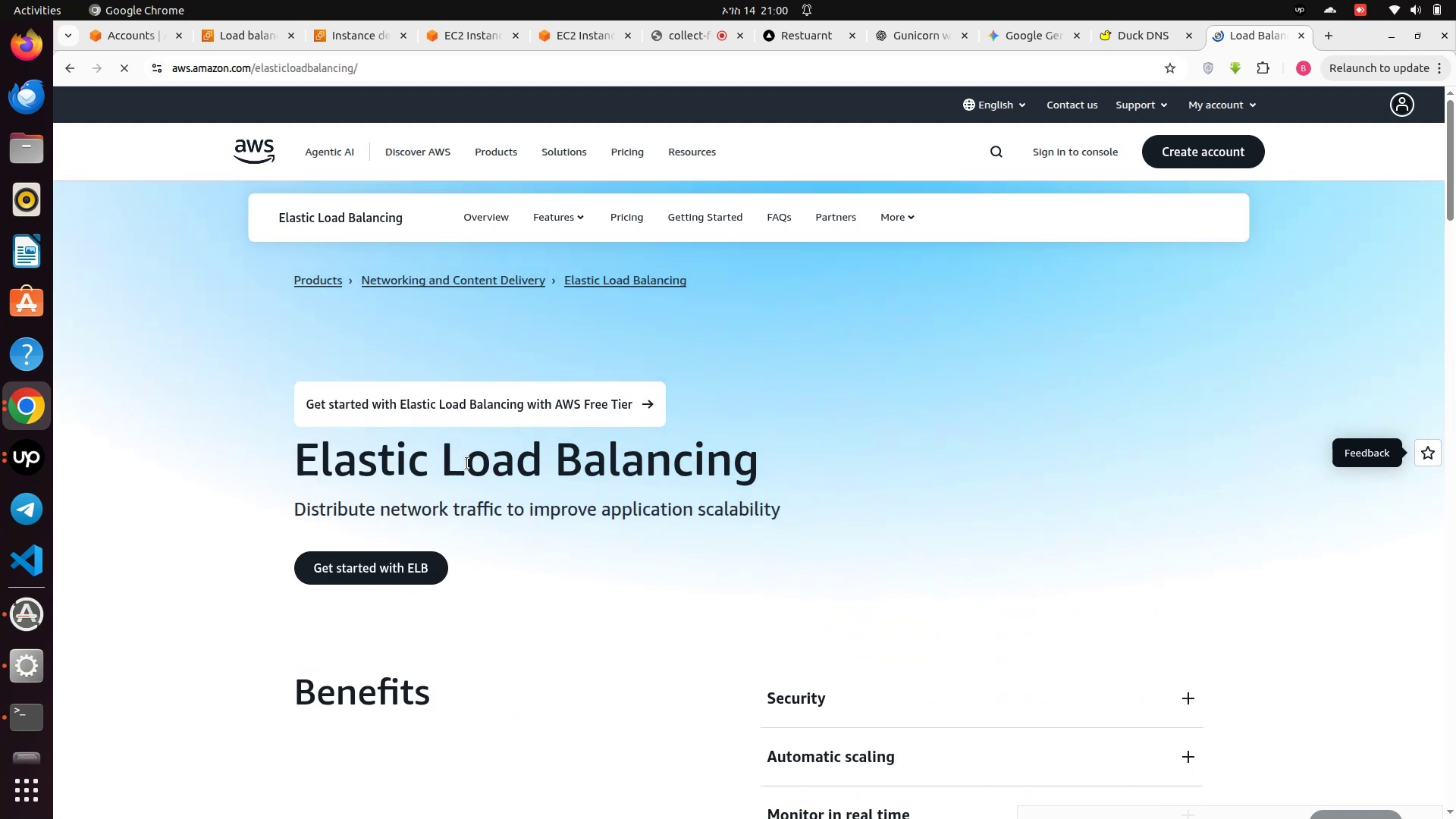 
scroll: coordinate [606, 588], scroll_direction: down, amount: 11.0
 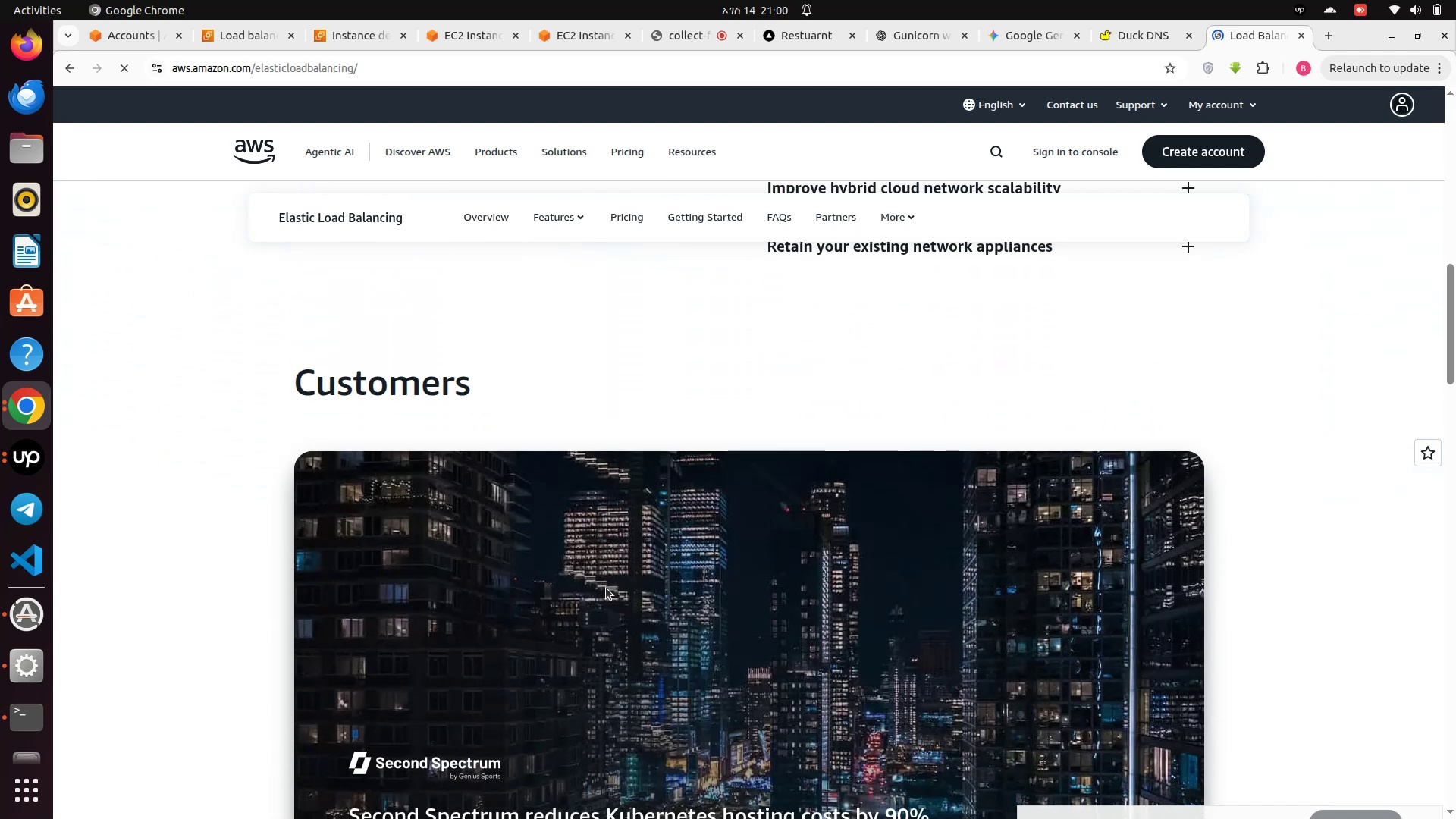 
scroll: coordinate [608, 587], scroll_direction: up, amount: 18.0
 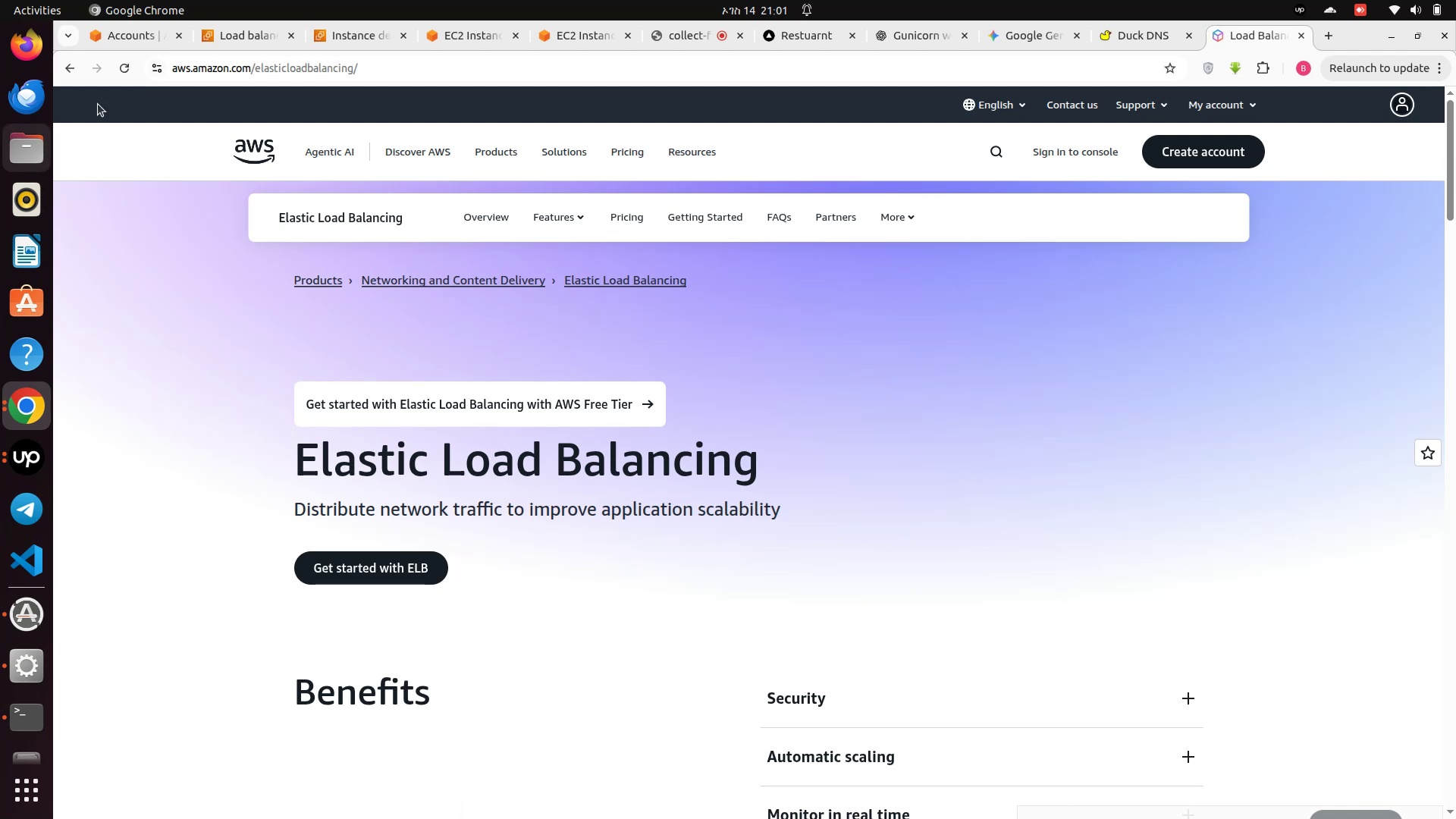 
left_click([68, 69])
 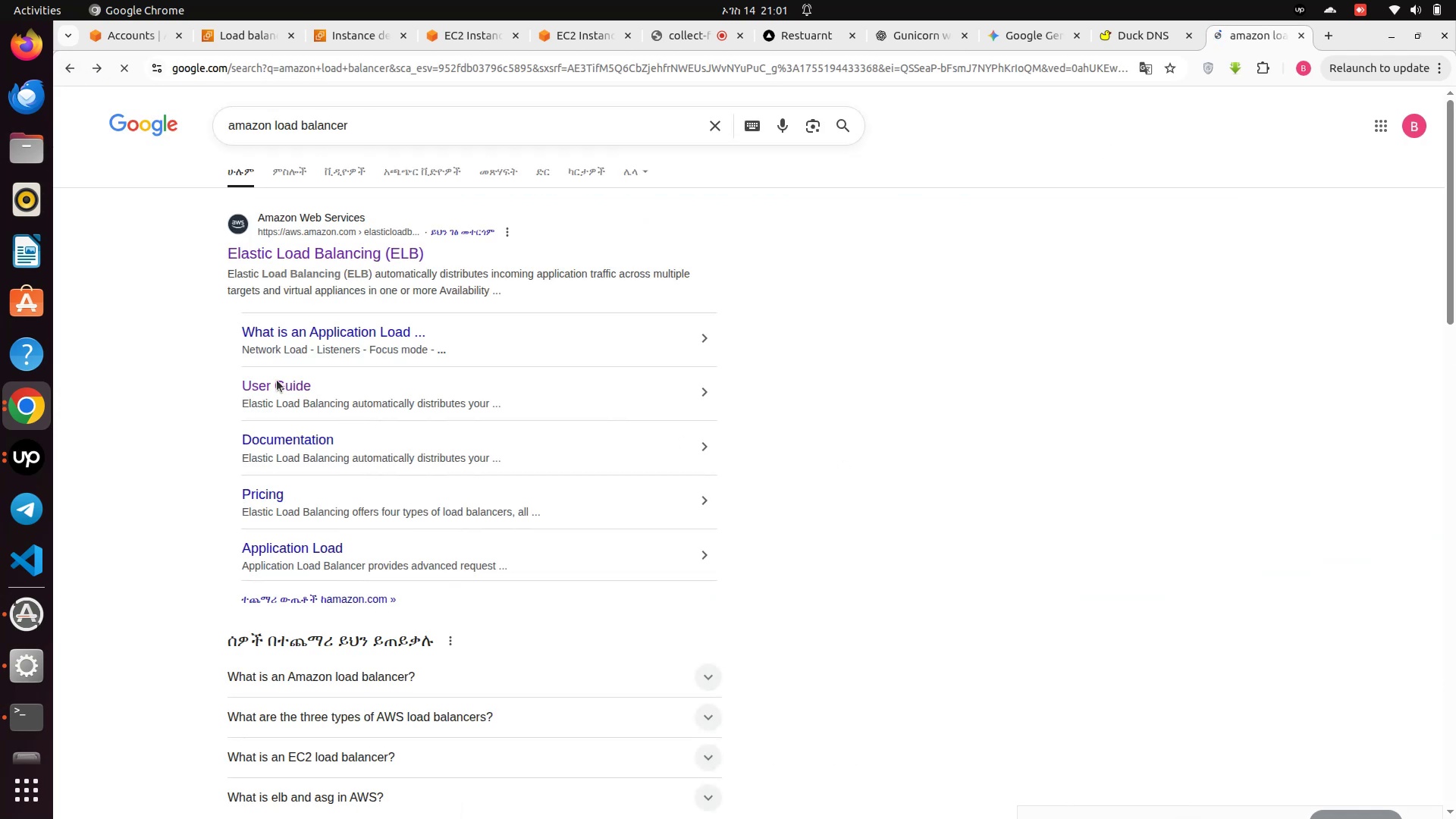 
left_click([278, 378])
 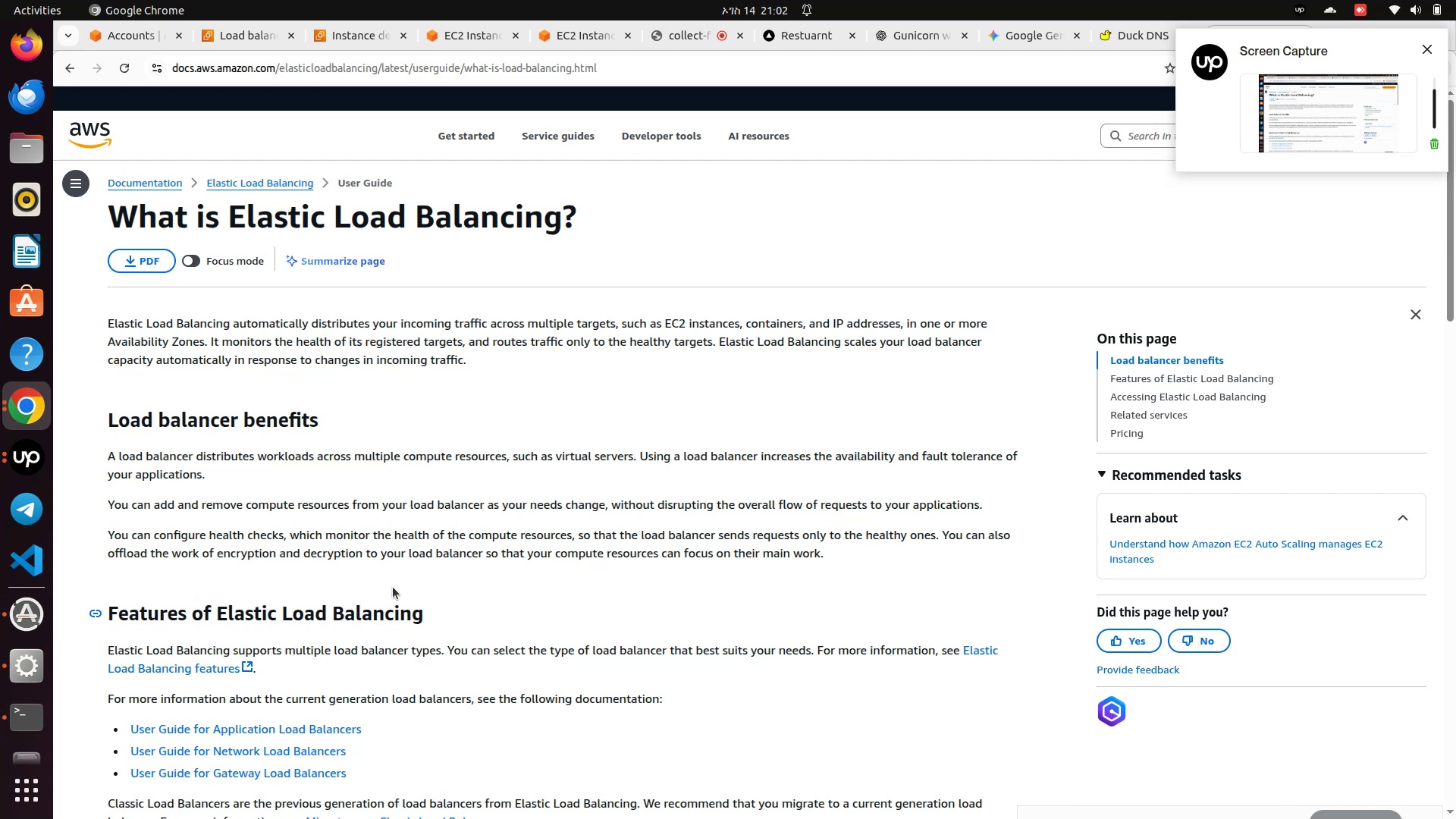 
wait(72.61)
 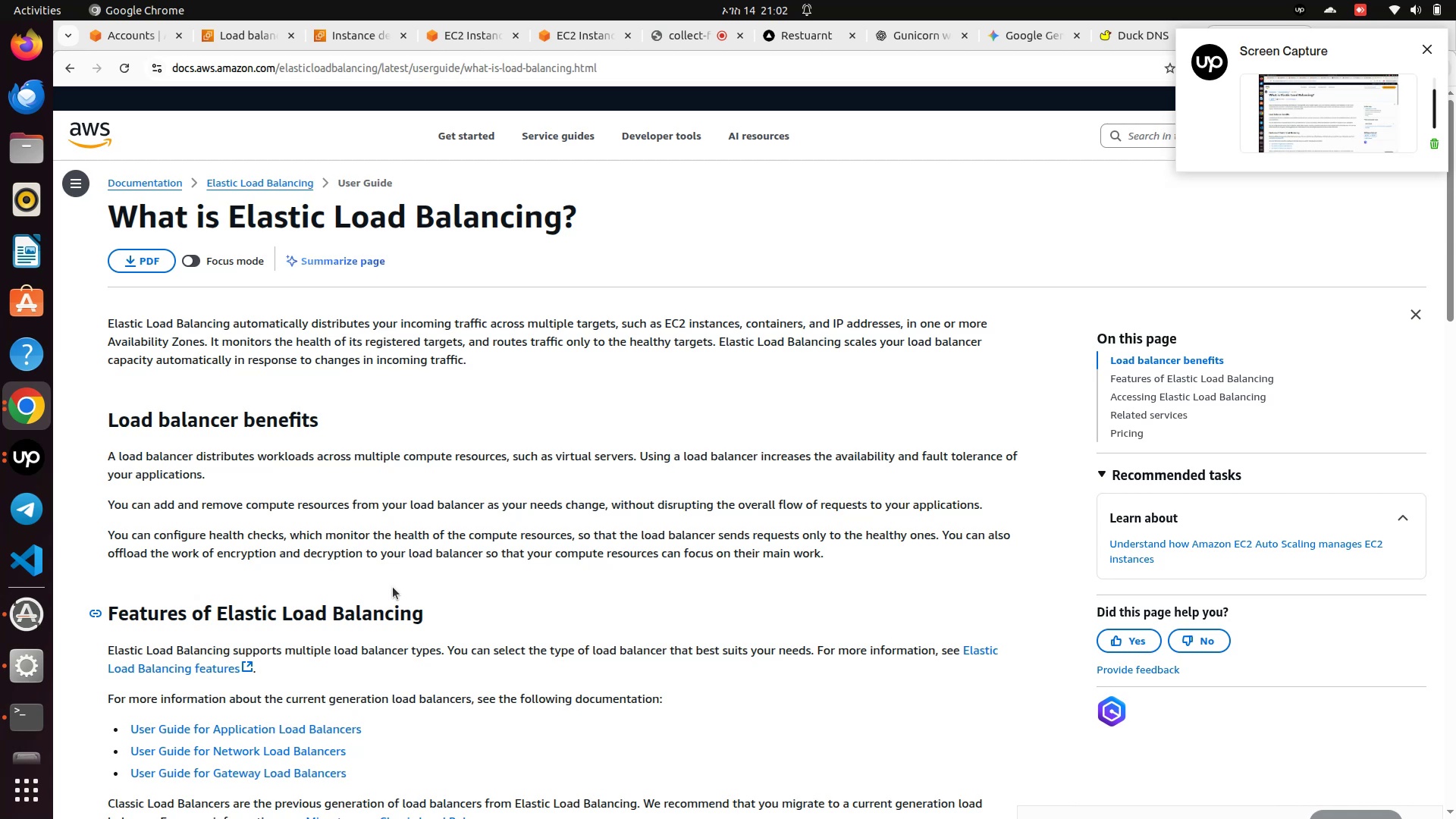 
scroll: coordinate [393, 587], scroll_direction: down, amount: 1.0
 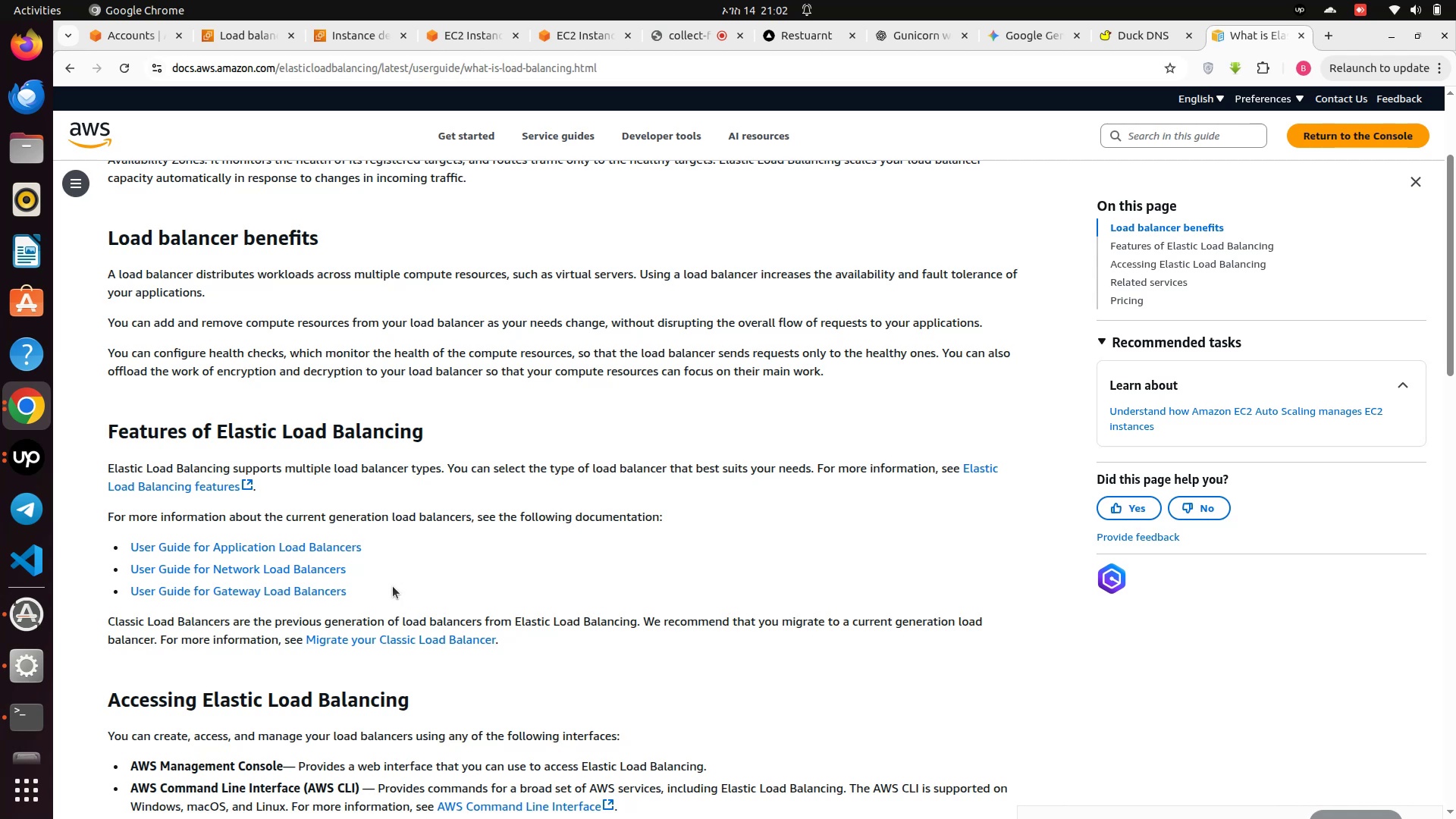 
wait(20.82)
 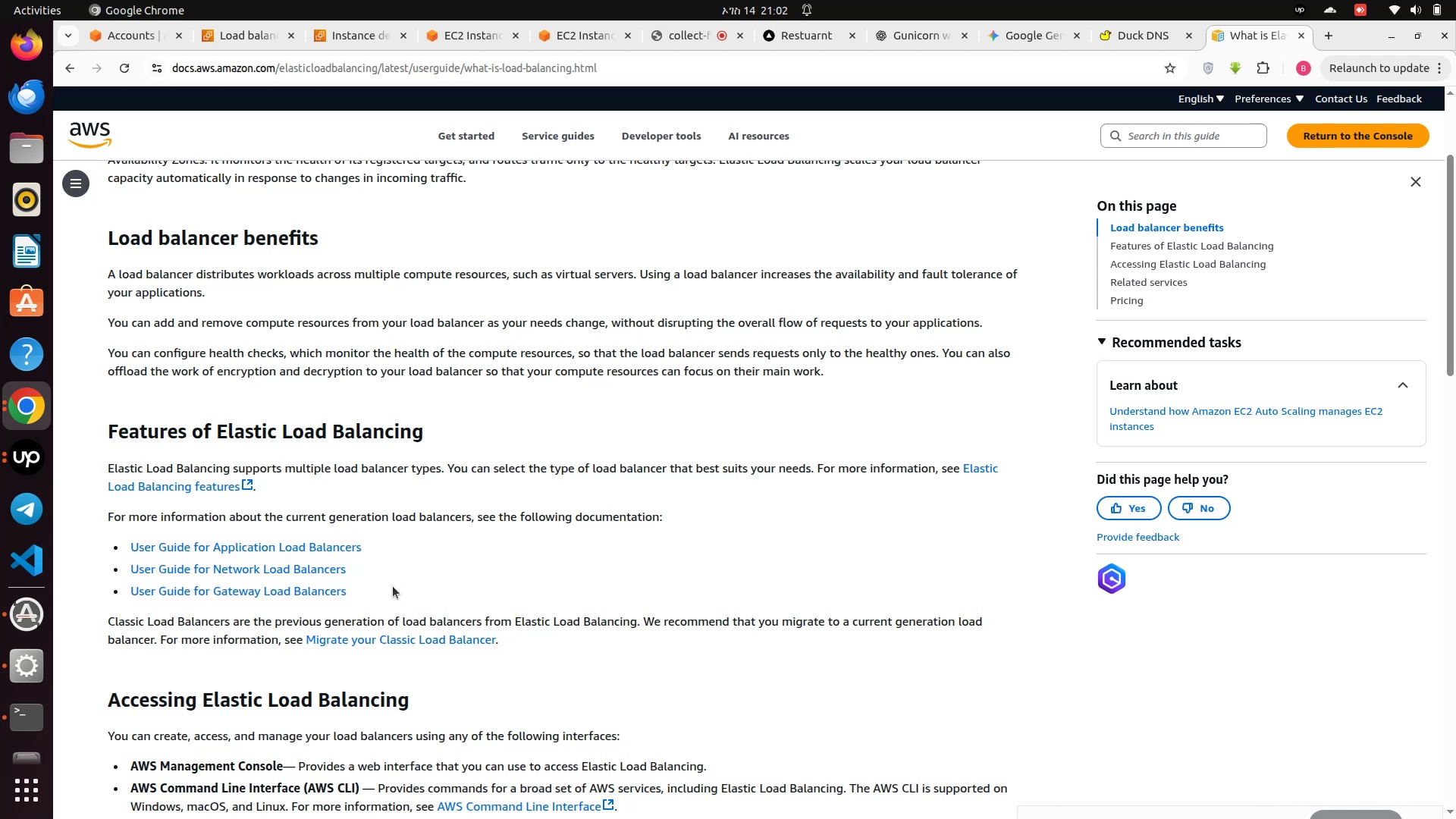 
left_click([292, 539])
 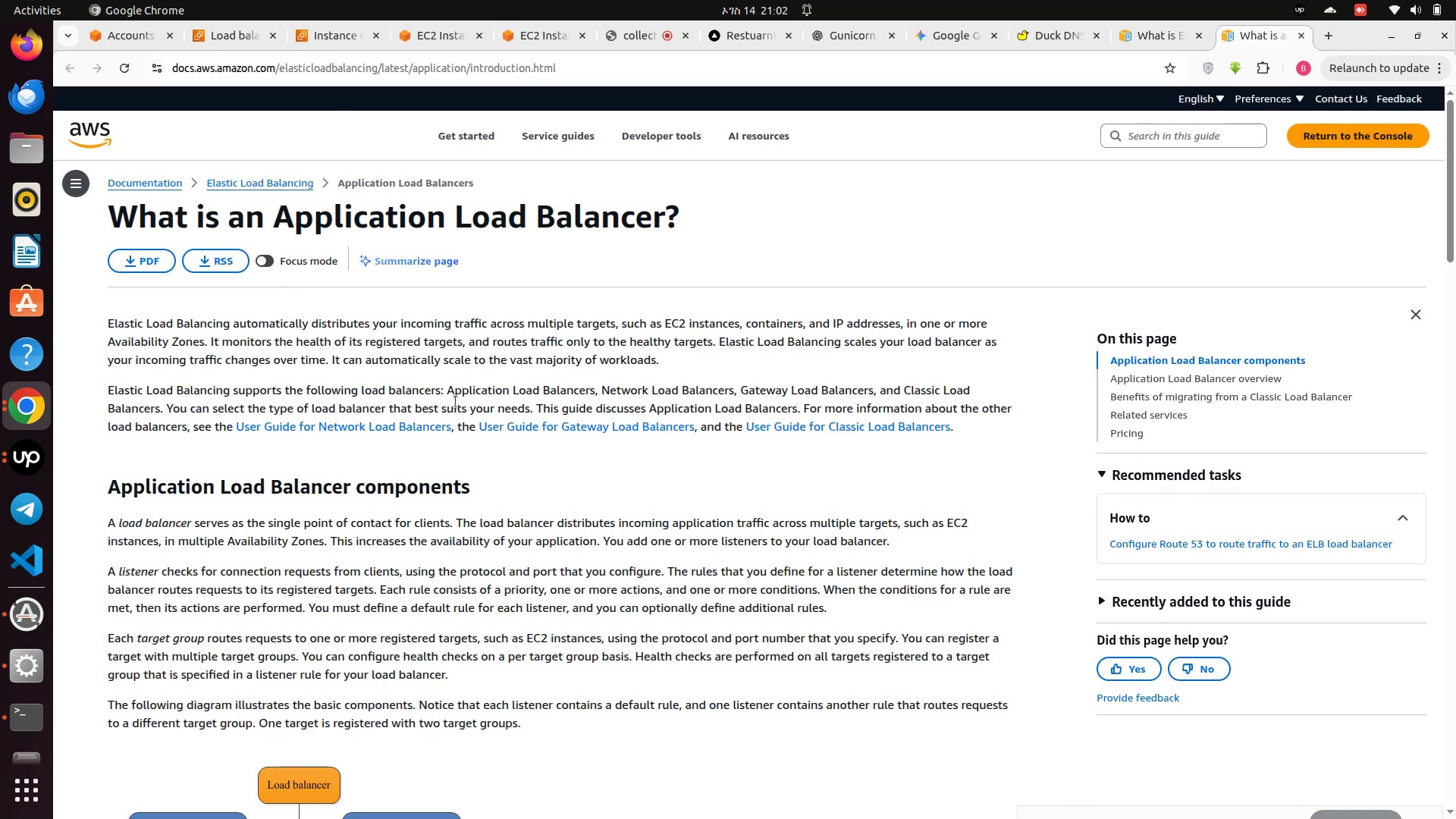 
scroll: coordinate [455, 401], scroll_direction: down, amount: 1.0
 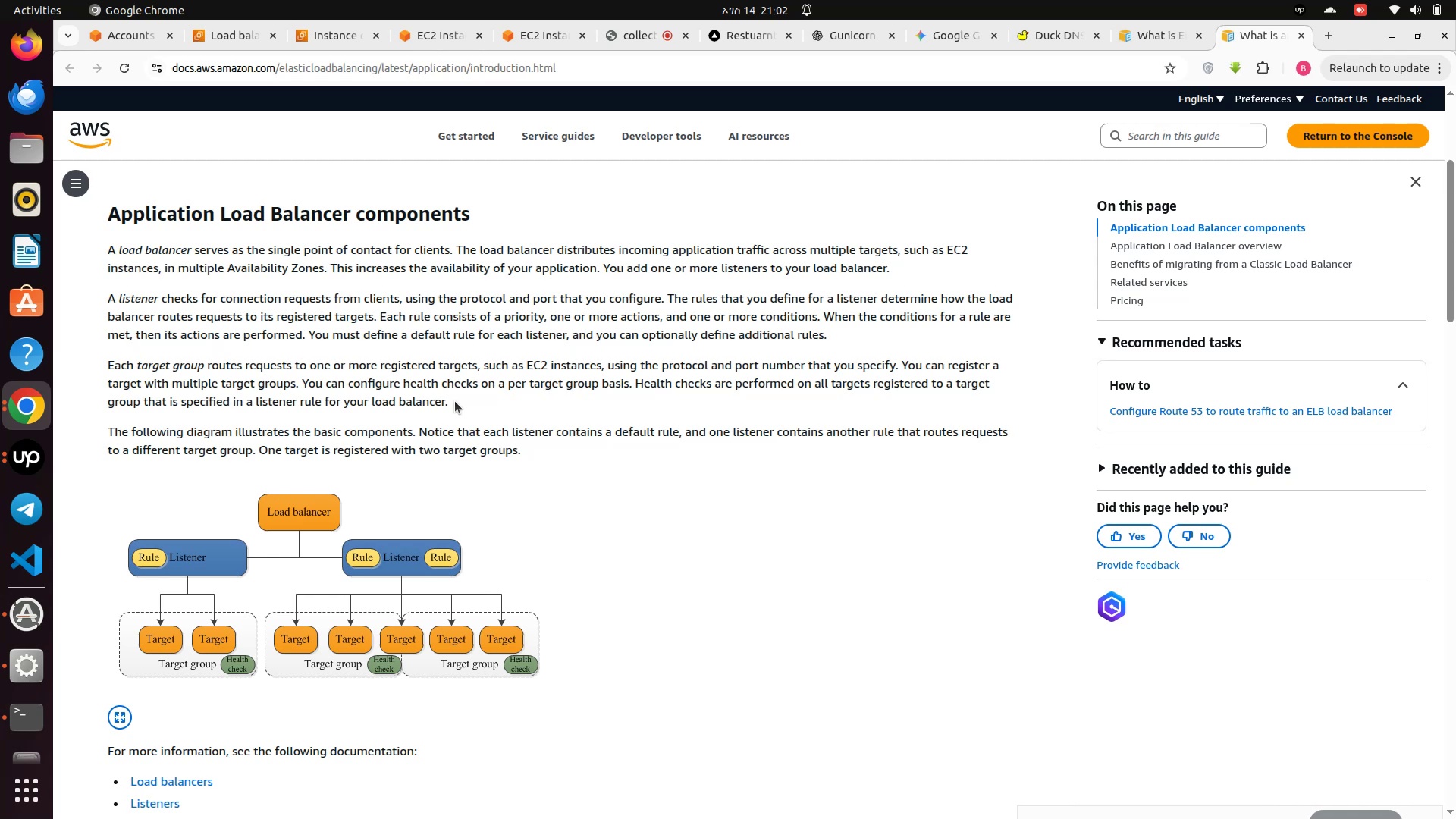 
wait(13.68)
 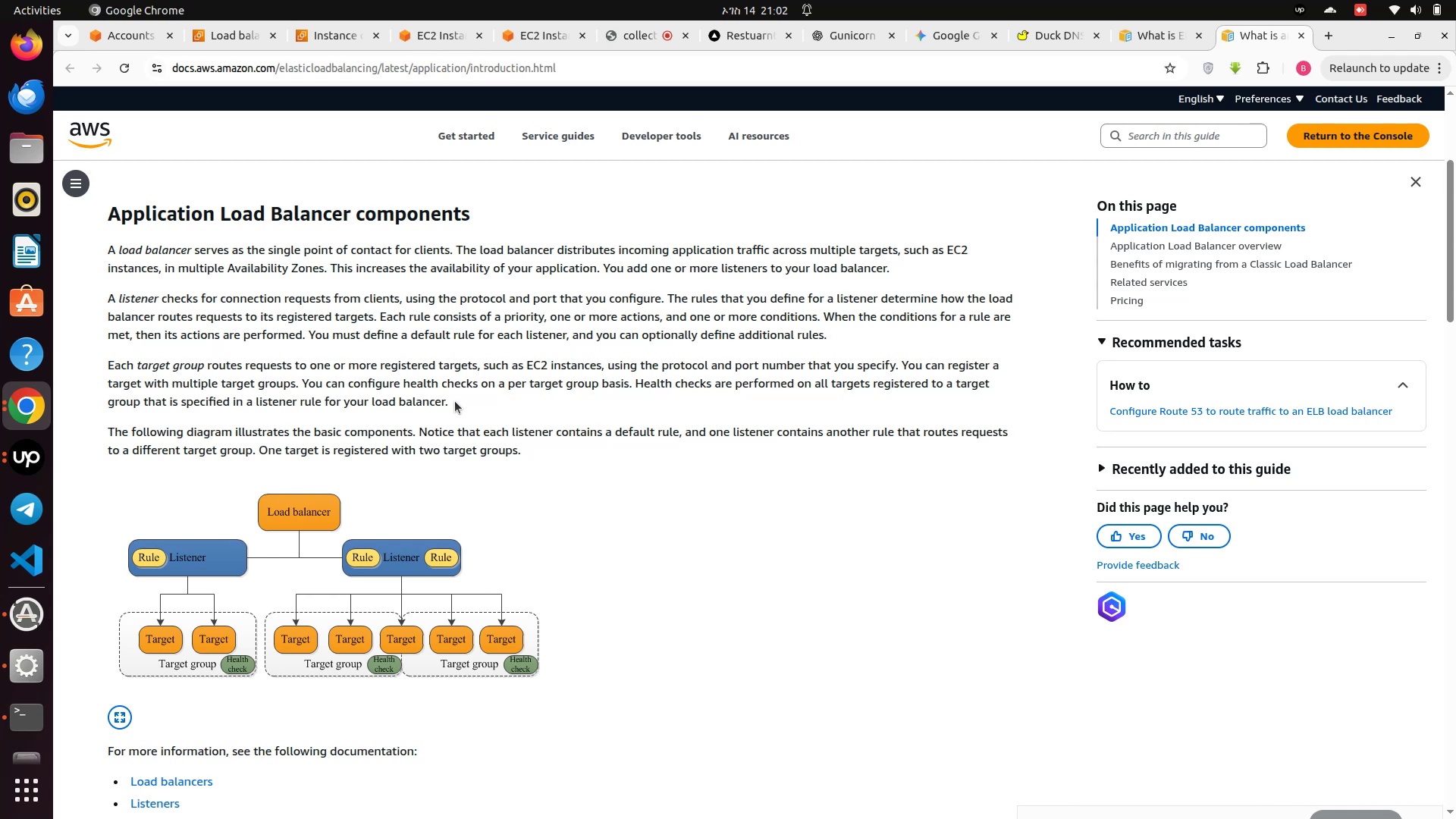 
left_click([639, 44])
 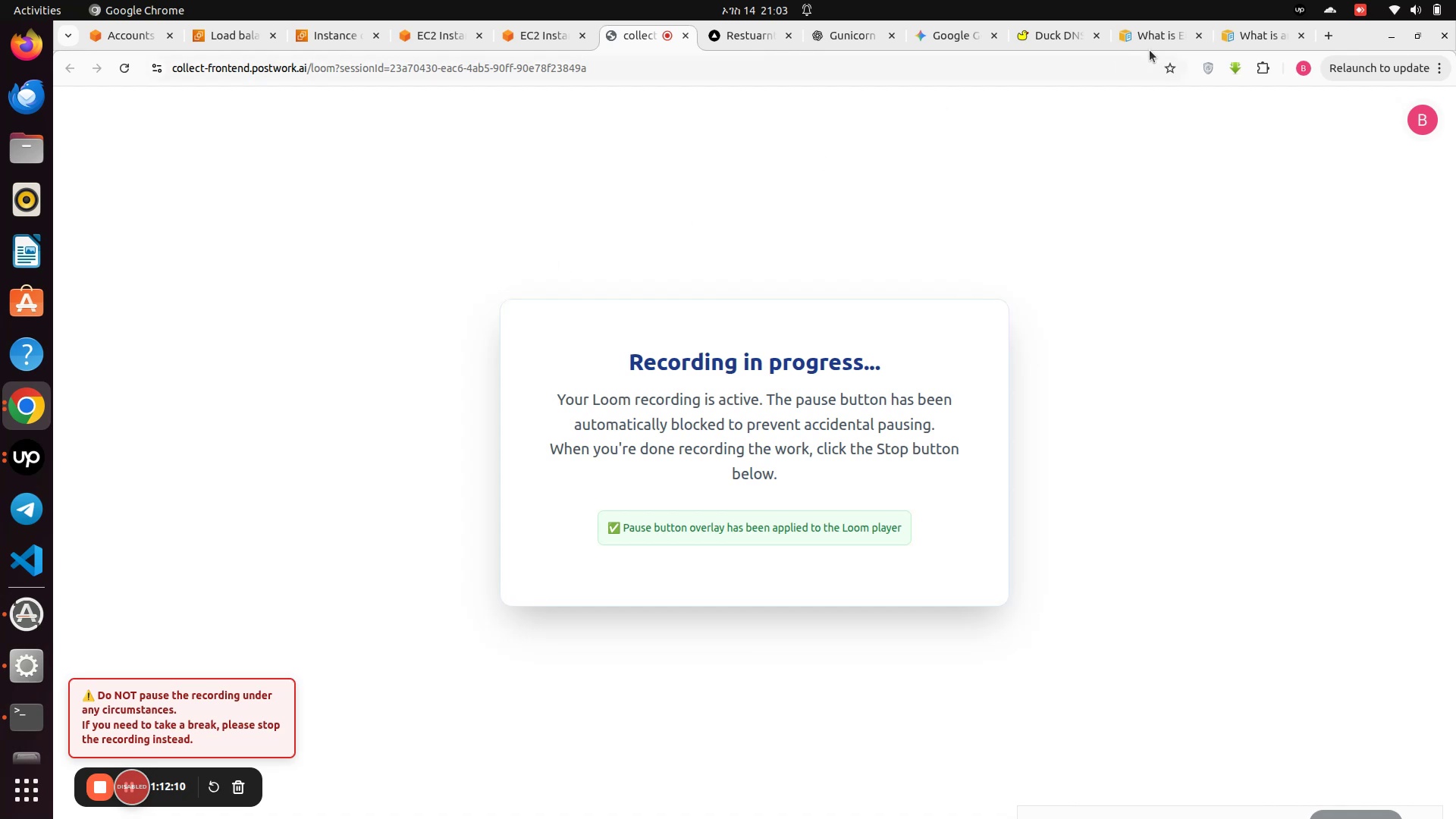 
left_click([1247, 26])
 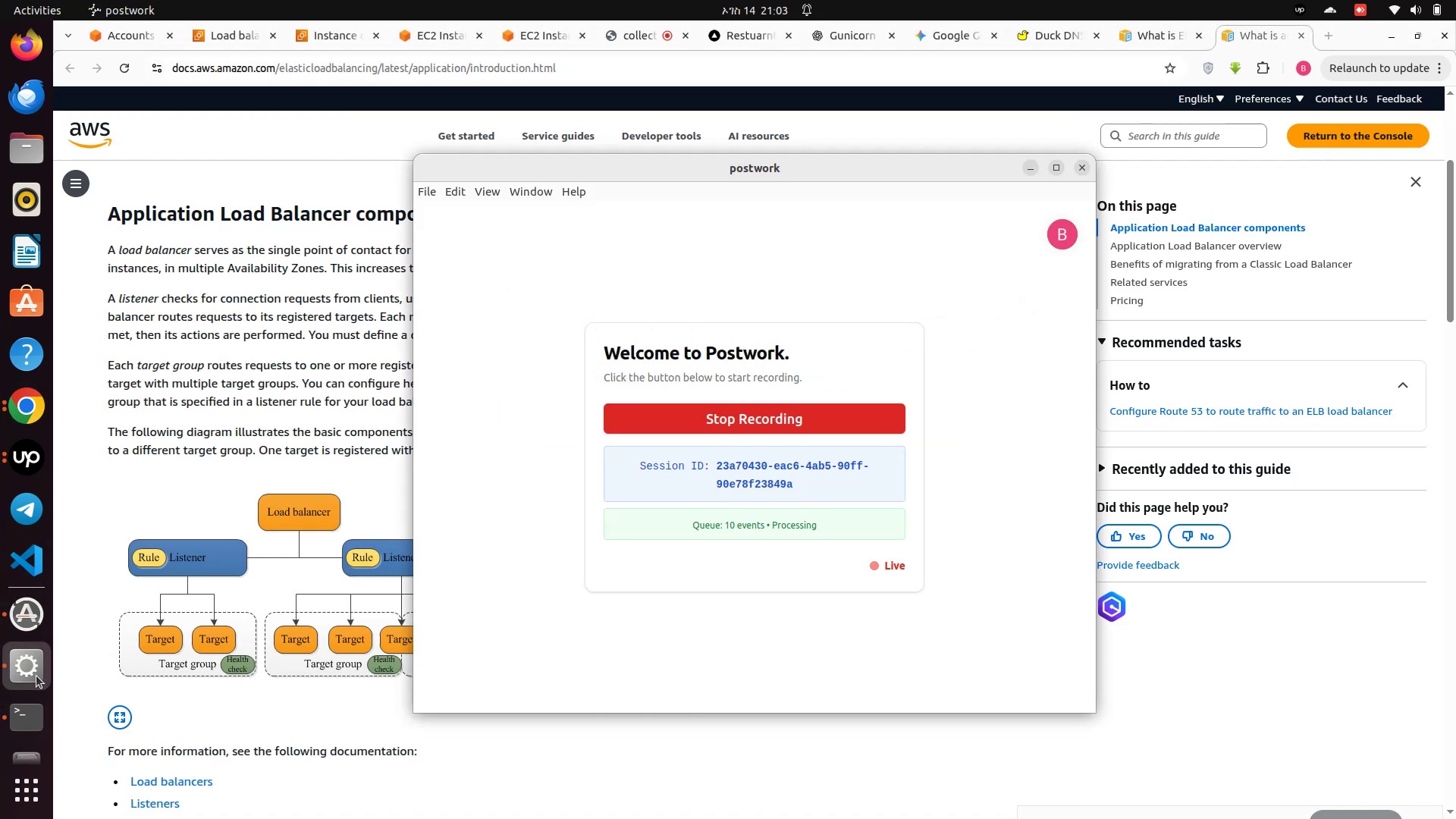 
left_click([215, 400])
 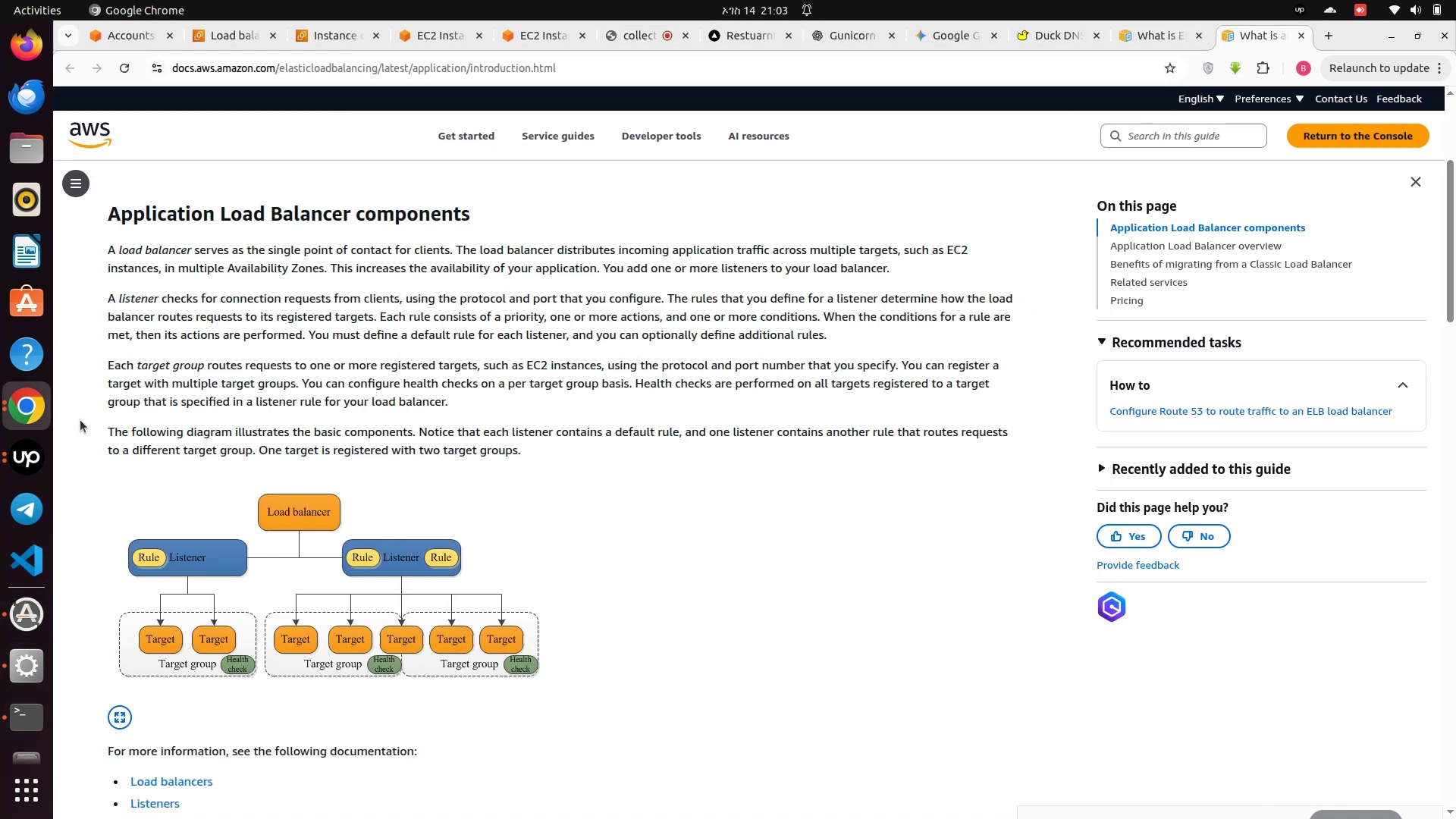 
mouse_move([36, 450])
 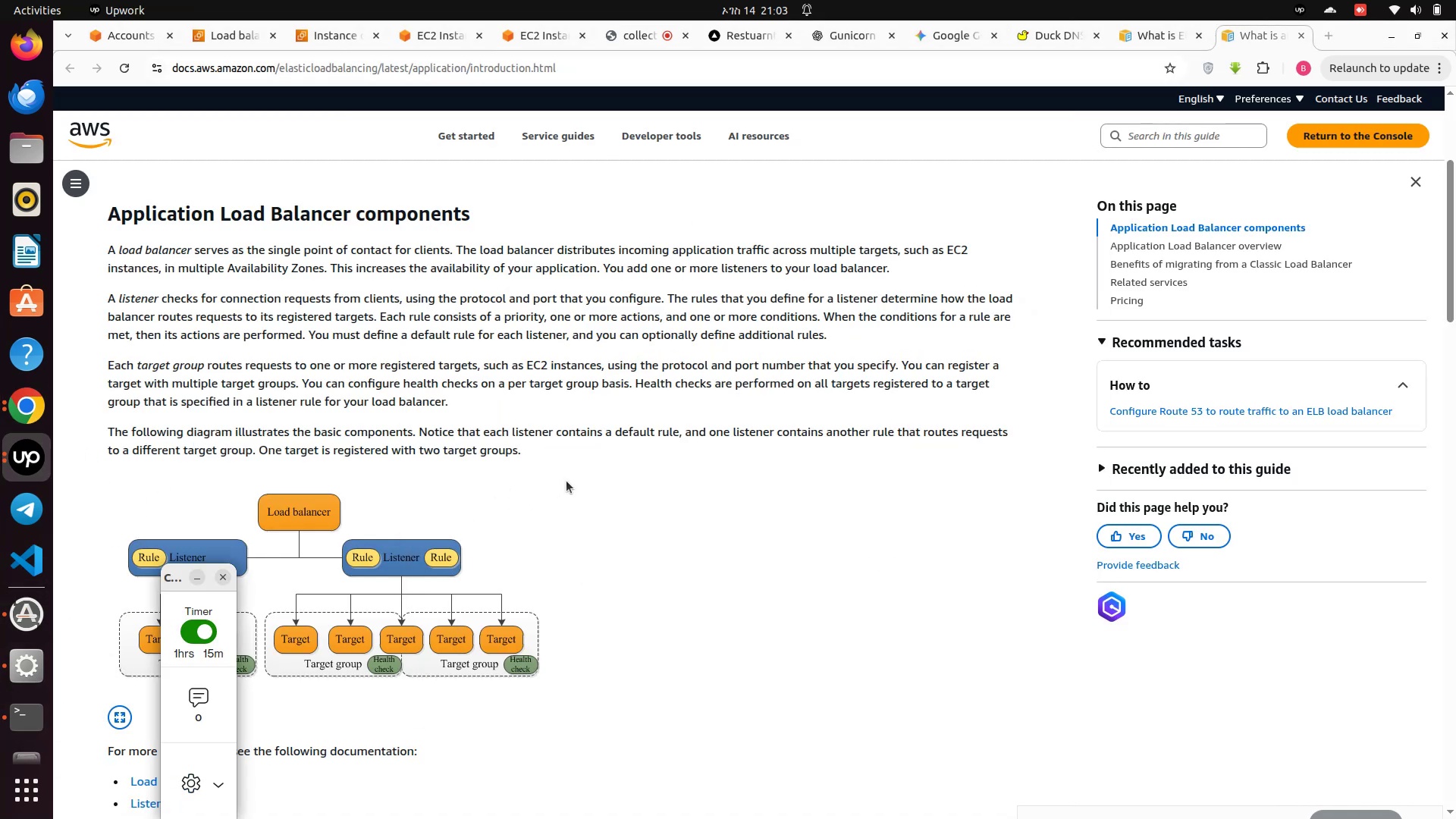 
left_click([566, 481])
 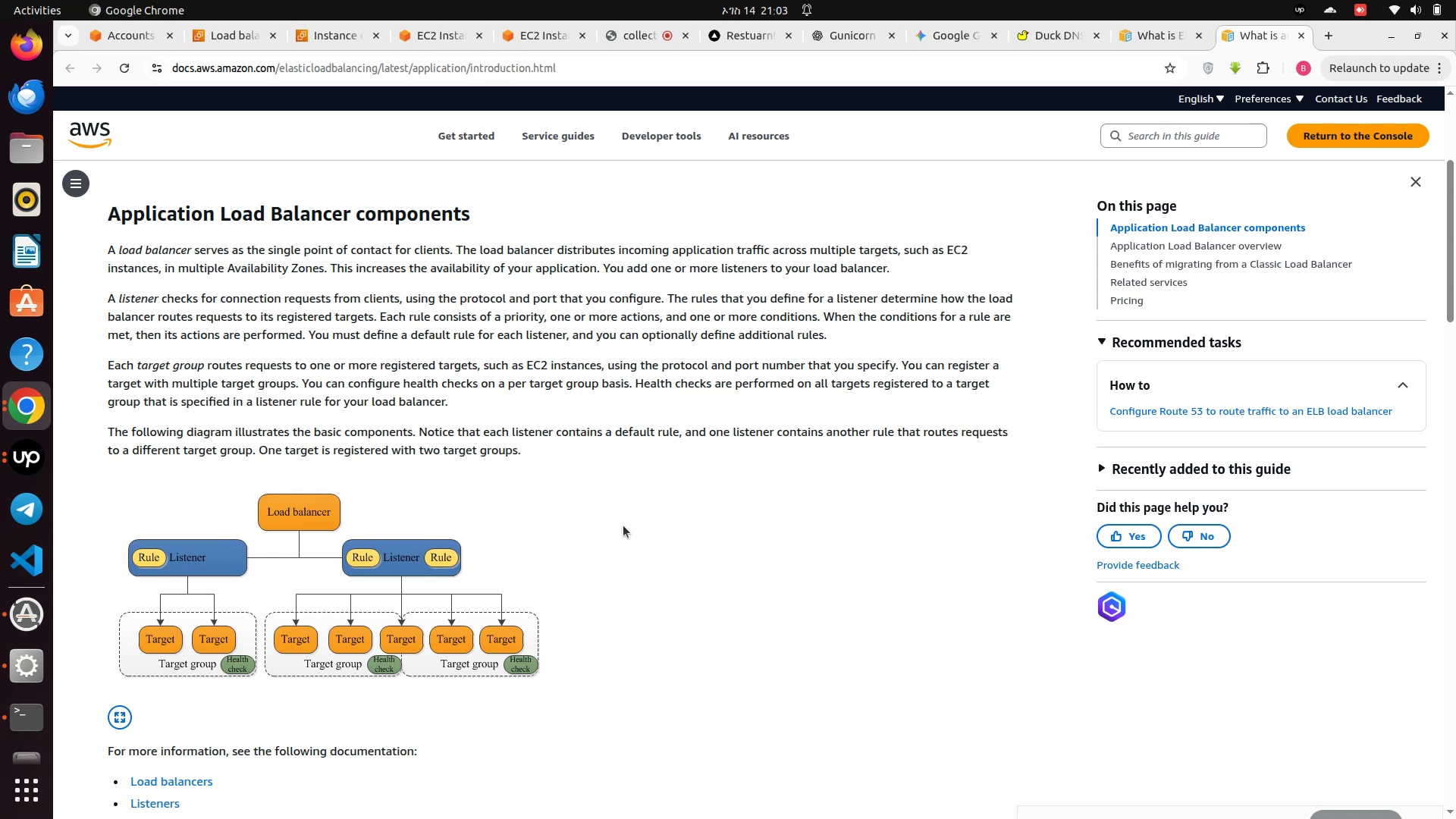 
wait(52.48)
 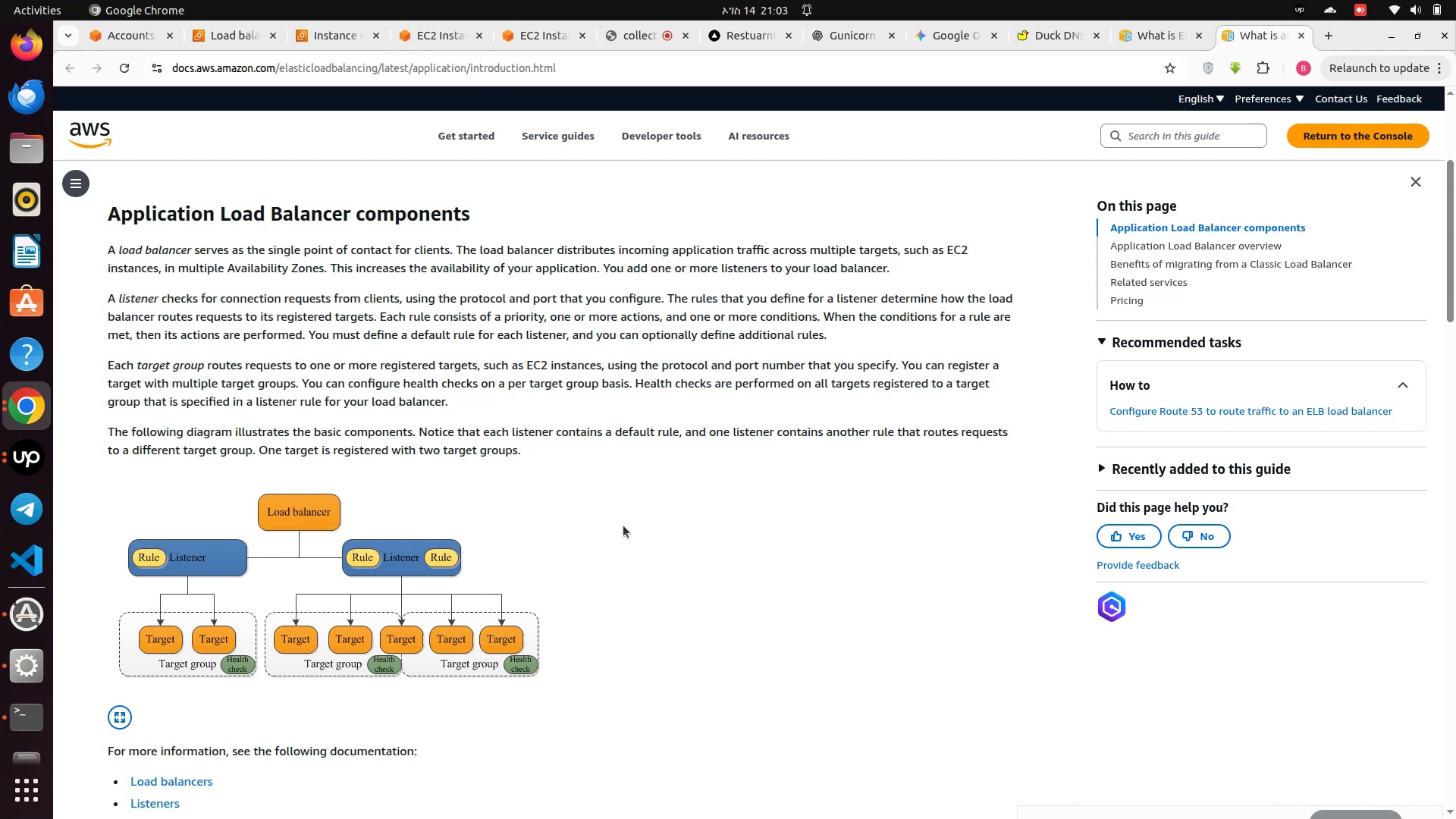 
scroll: coordinate [362, 356], scroll_direction: down, amount: 2.0
 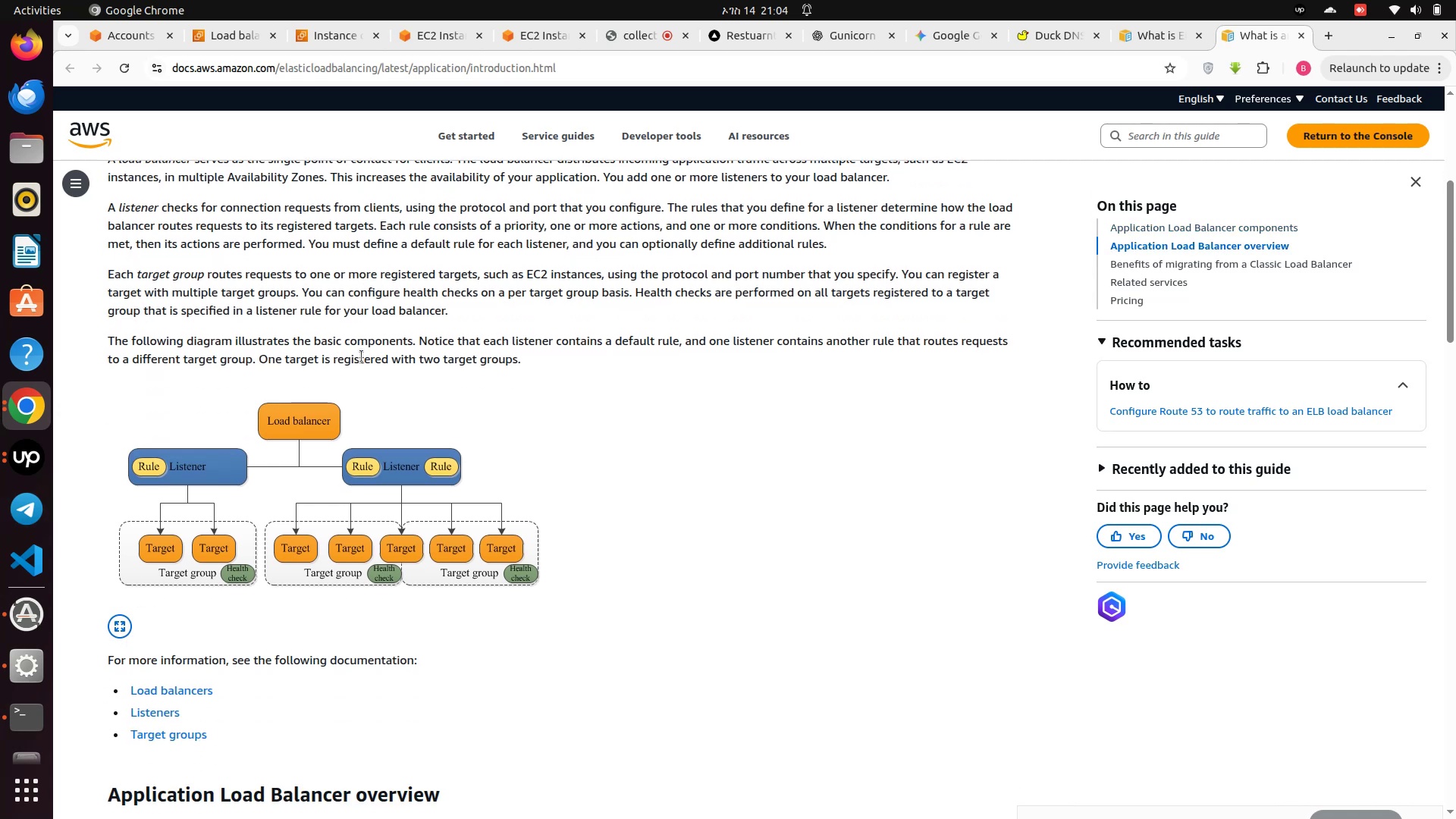 
scroll: coordinate [362, 356], scroll_direction: up, amount: 2.0
 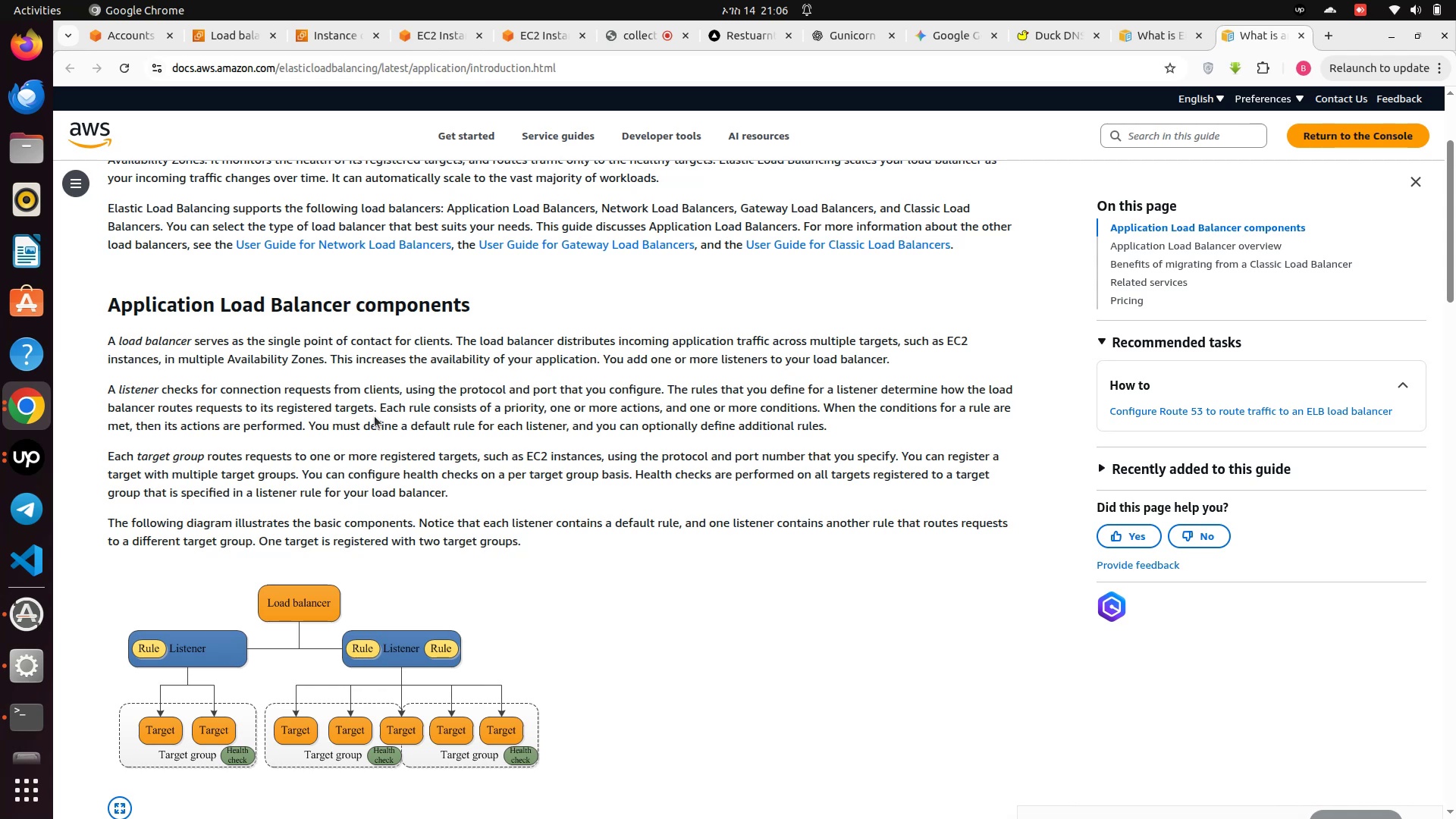 
wait(180.37)
 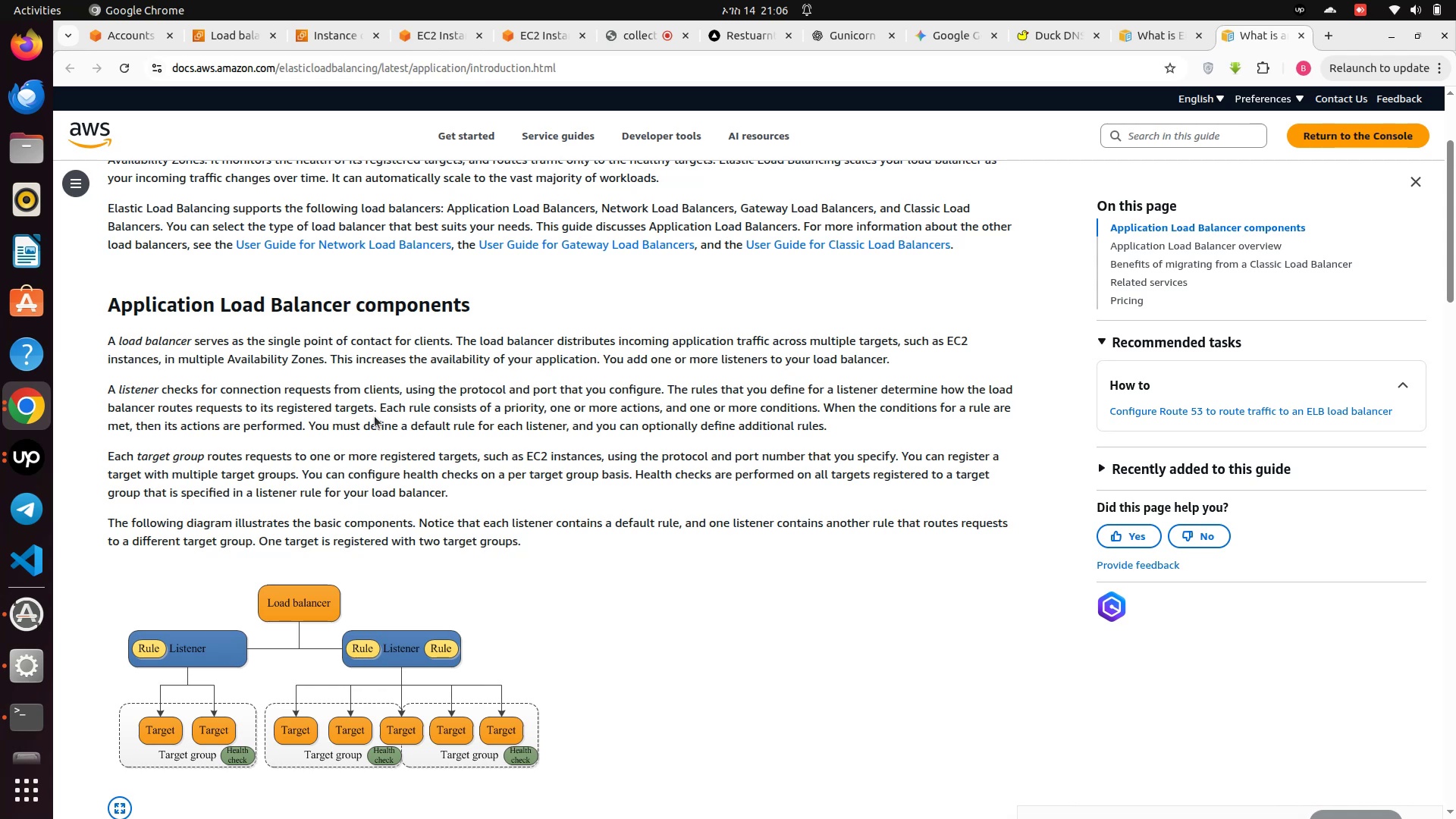 
scroll: coordinate [777, 806], scroll_direction: down, amount: 4.0
 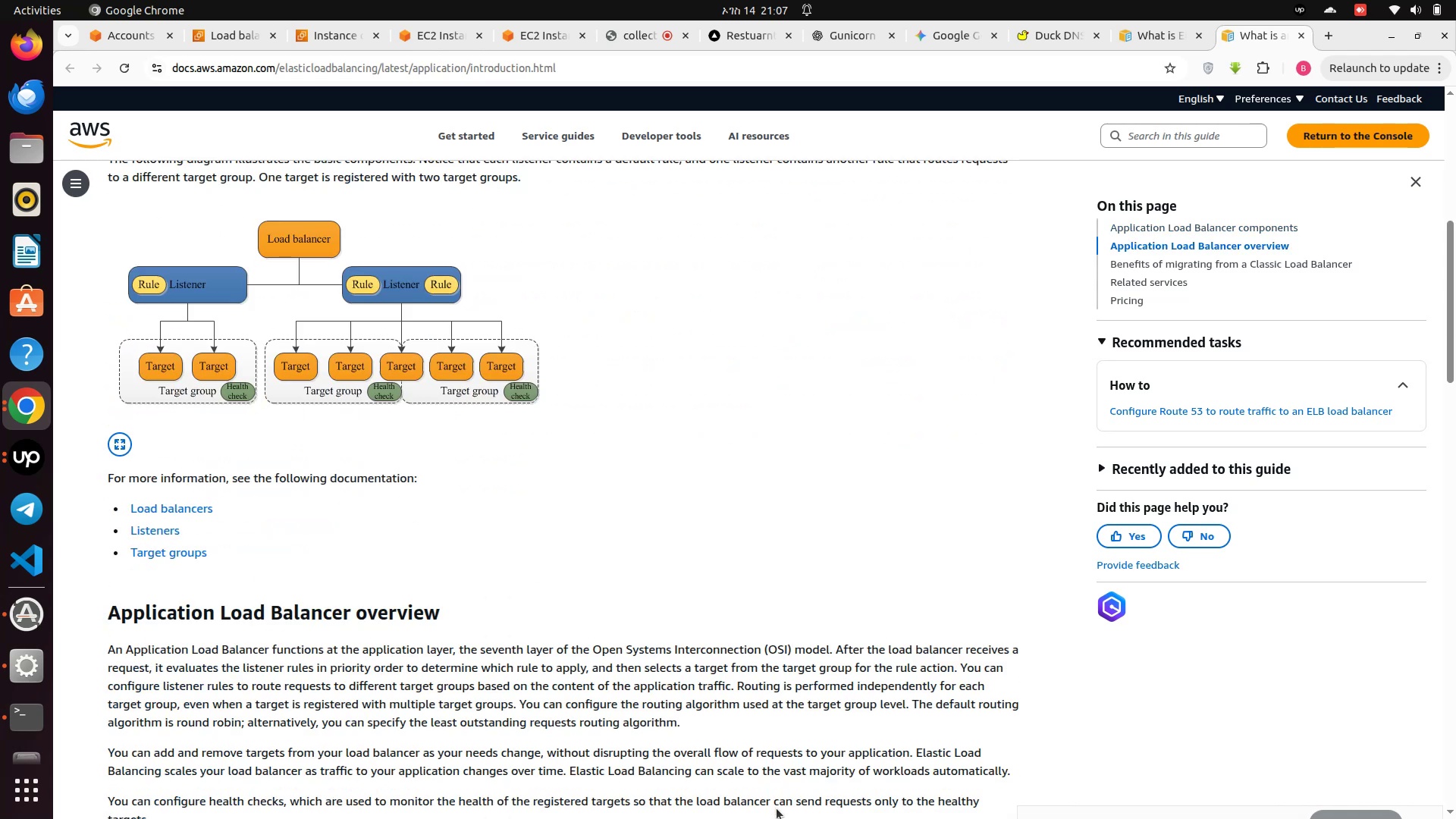 
wait(10.75)
 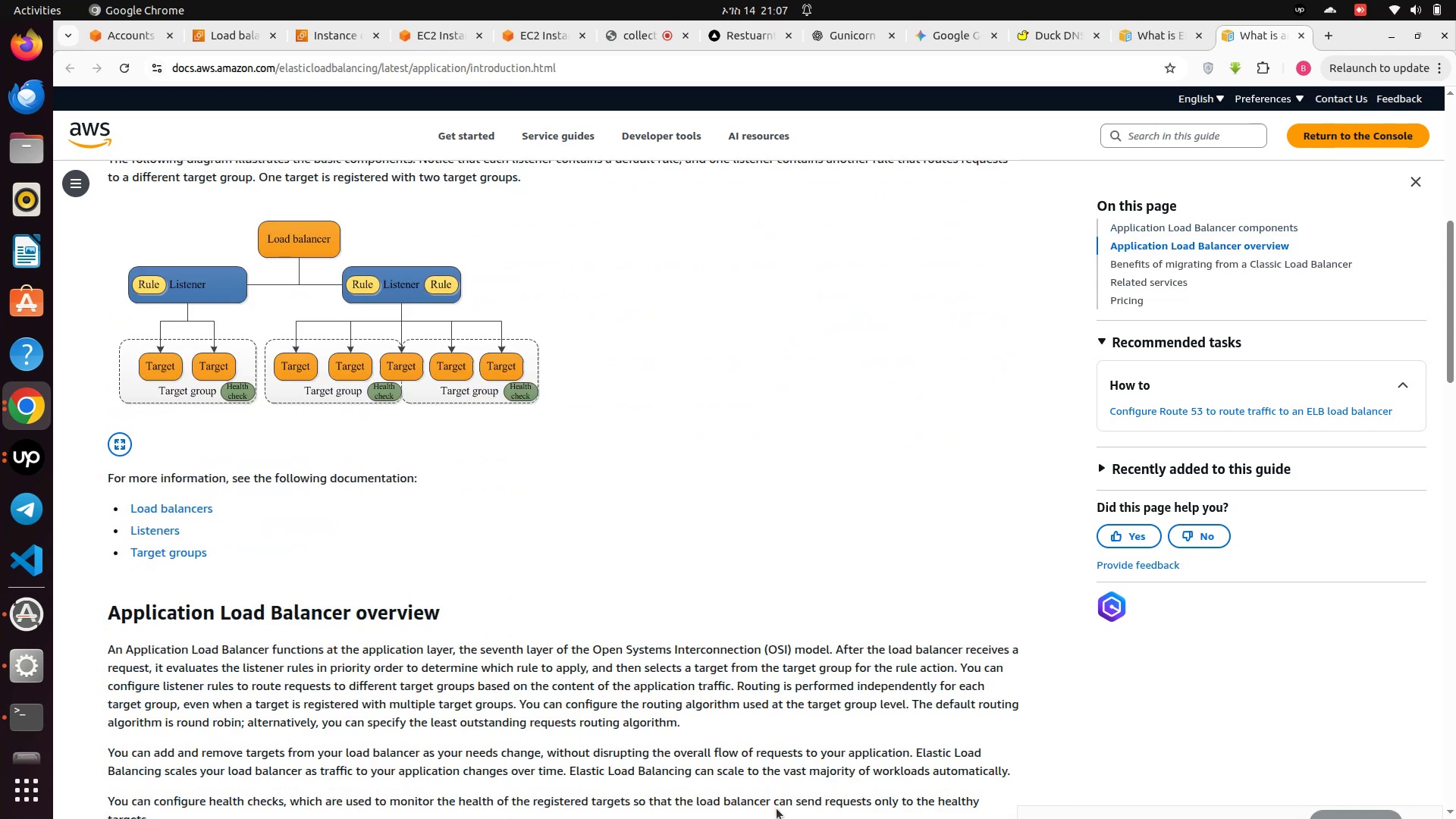 
scroll: coordinate [516, 417], scroll_direction: up, amount: 2.0
 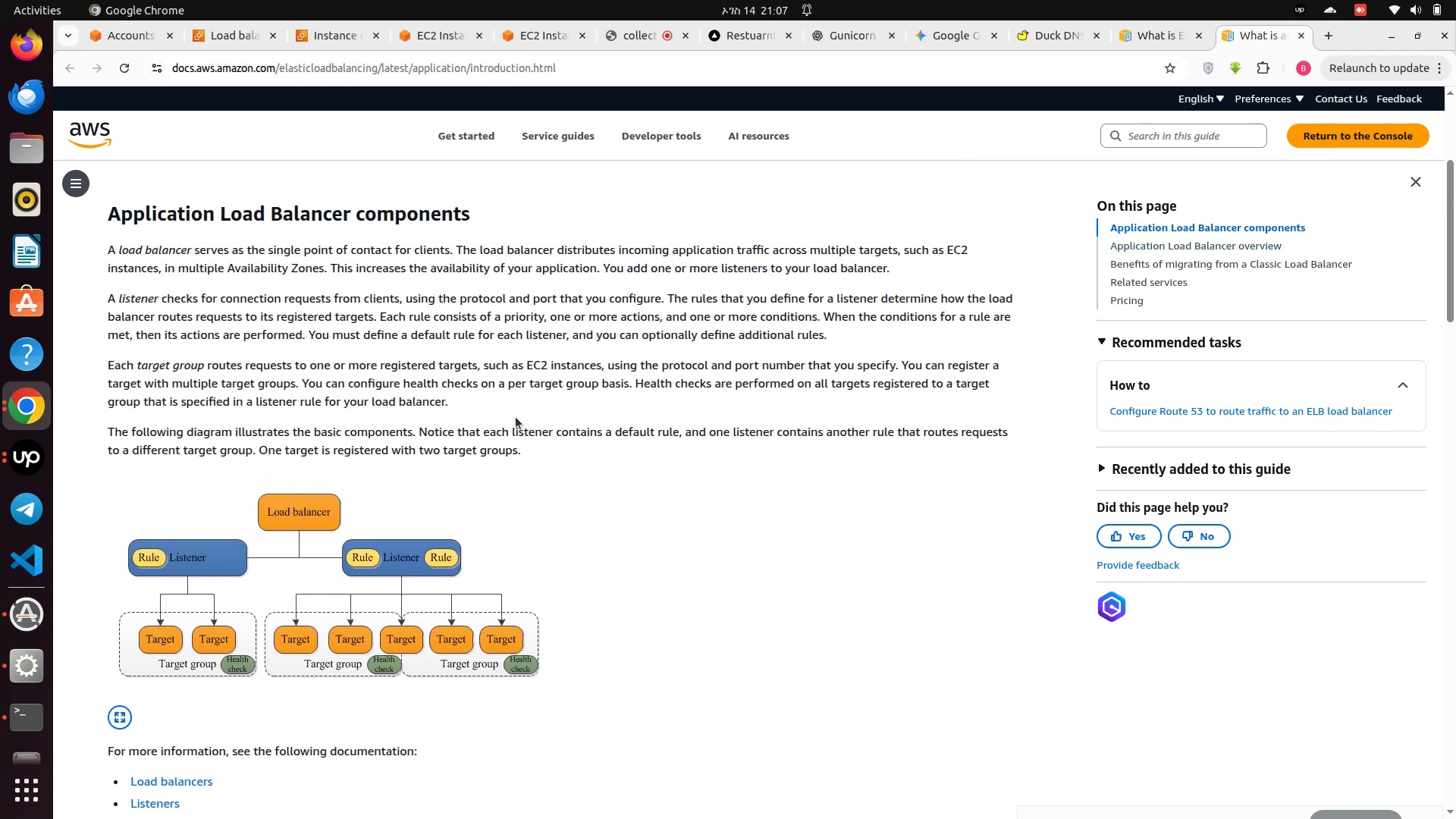 
scroll: coordinate [516, 417], scroll_direction: none, amount: 0.0
 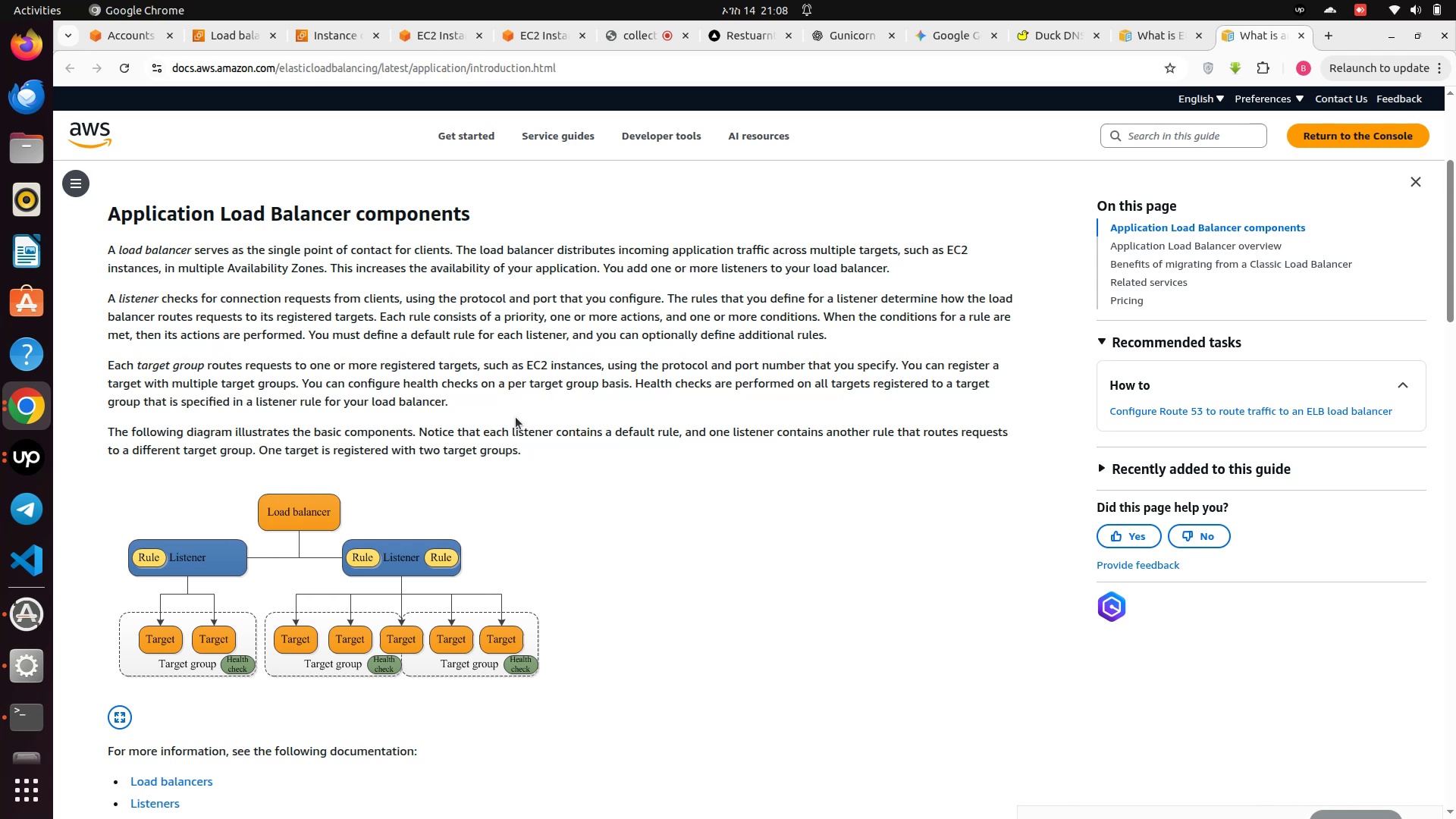 
wait(63.46)
 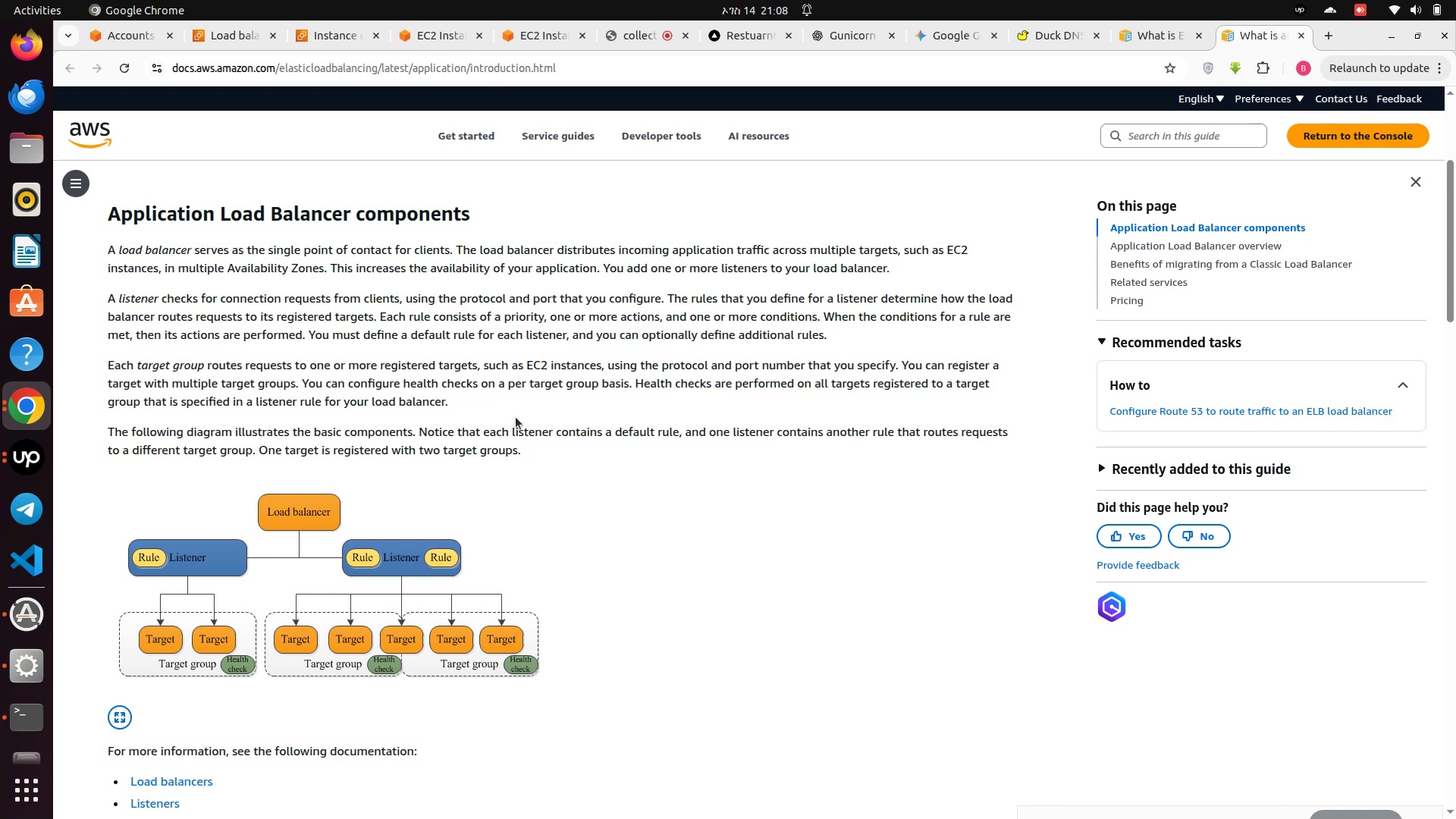 
scroll: coordinate [431, 395], scroll_direction: down, amount: 1.0
 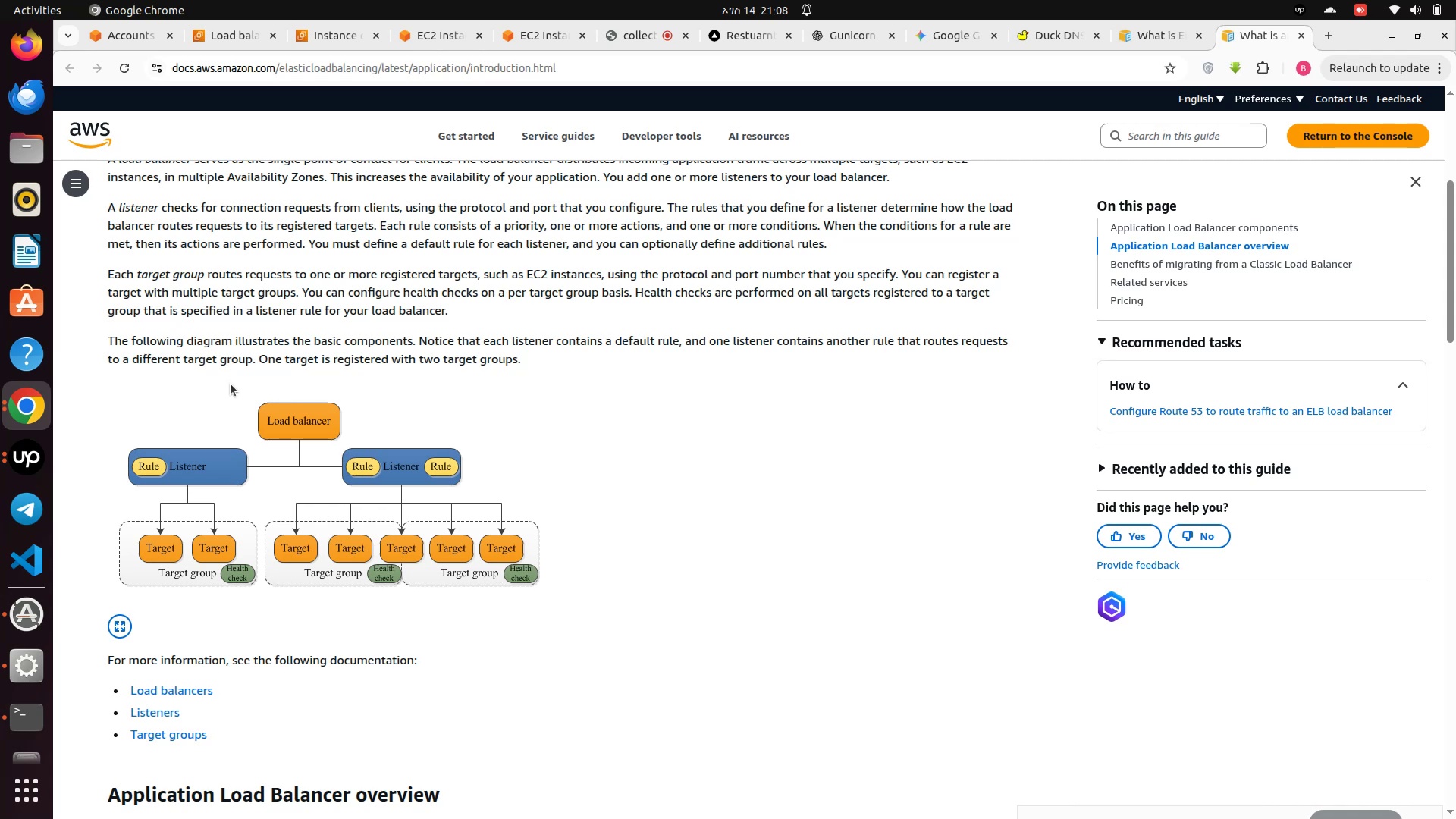 
wait(37.4)
 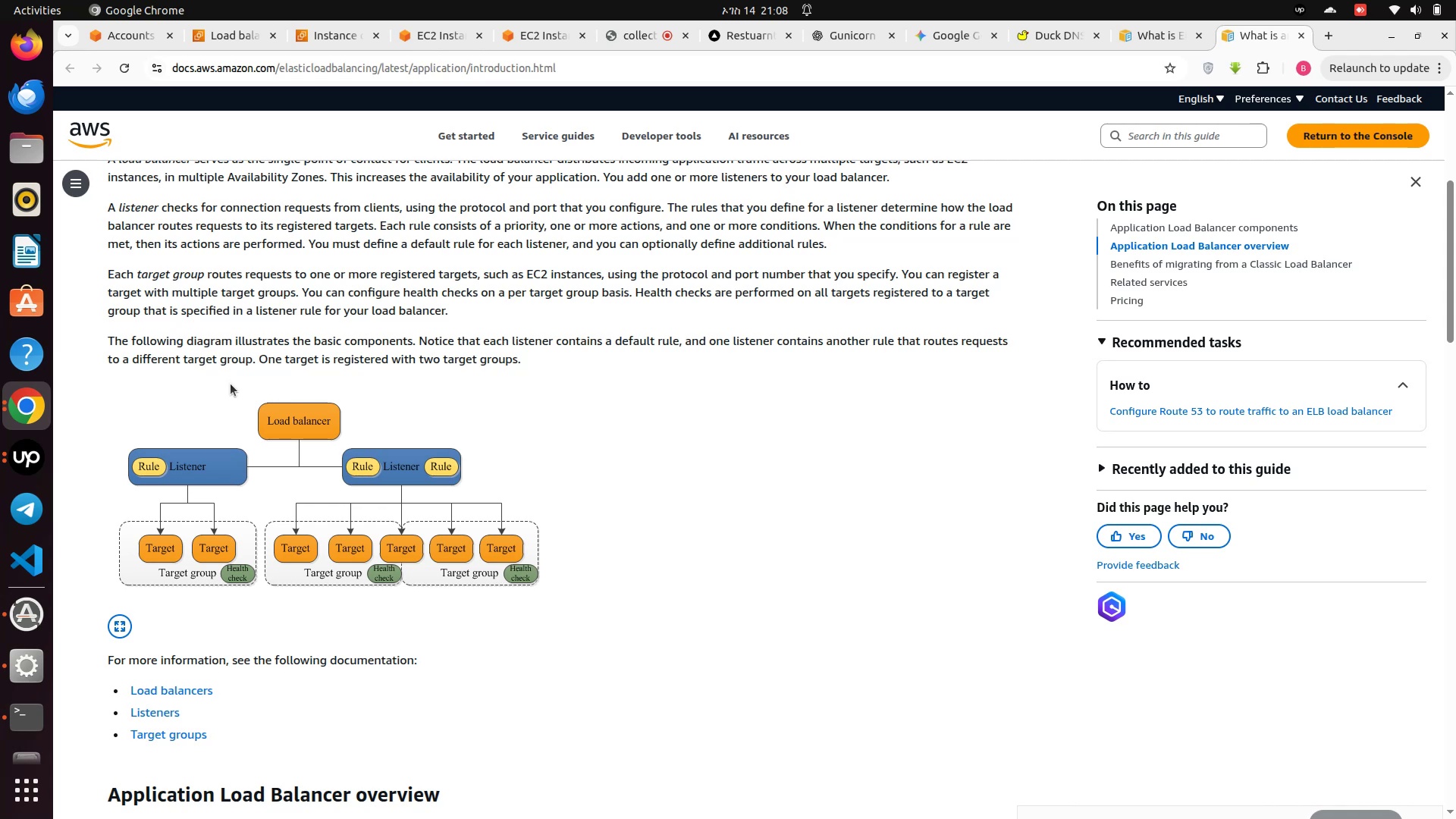 
scroll: coordinate [231, 384], scroll_direction: down, amount: 3.0
 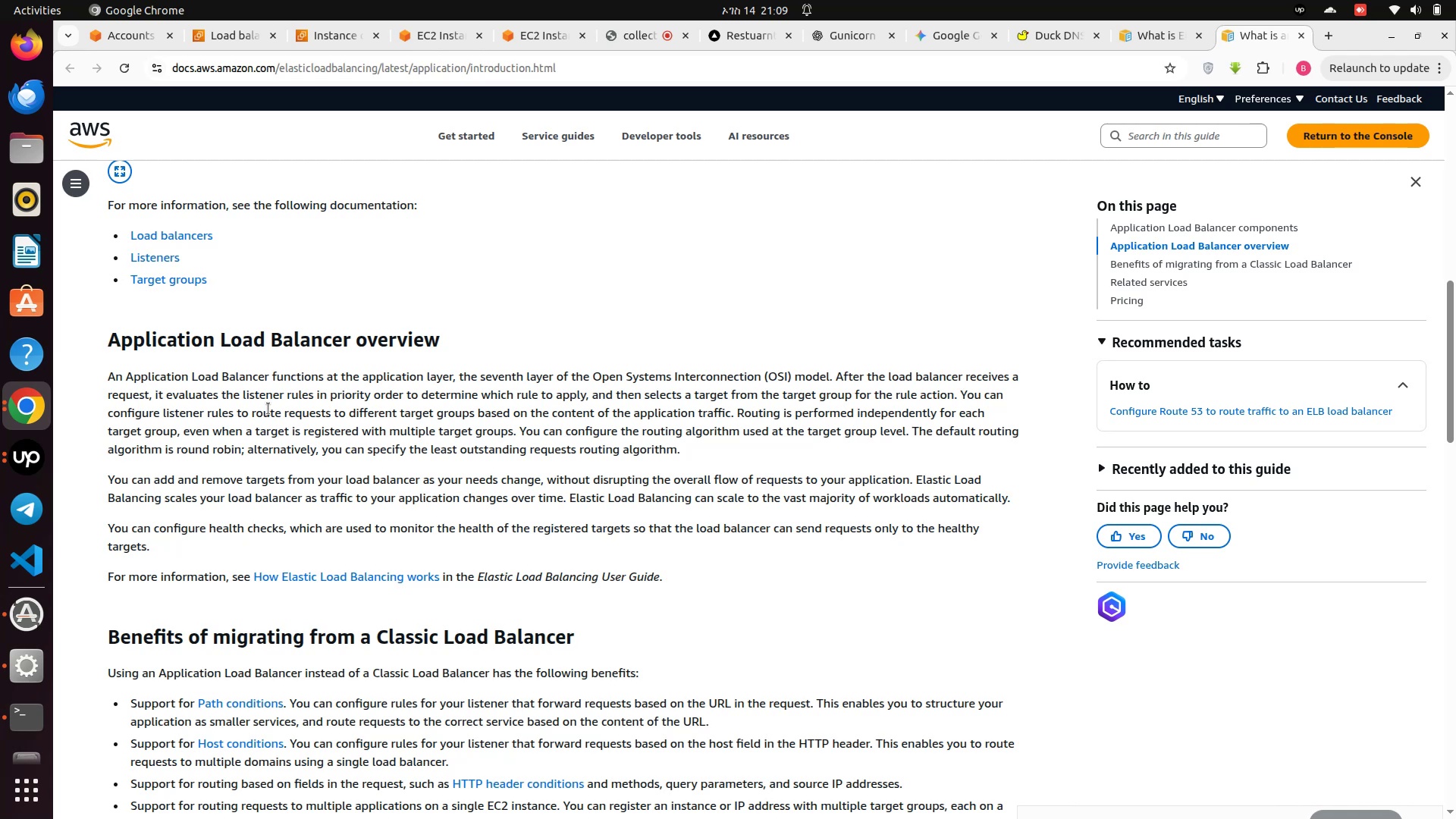 
wait(54.8)
 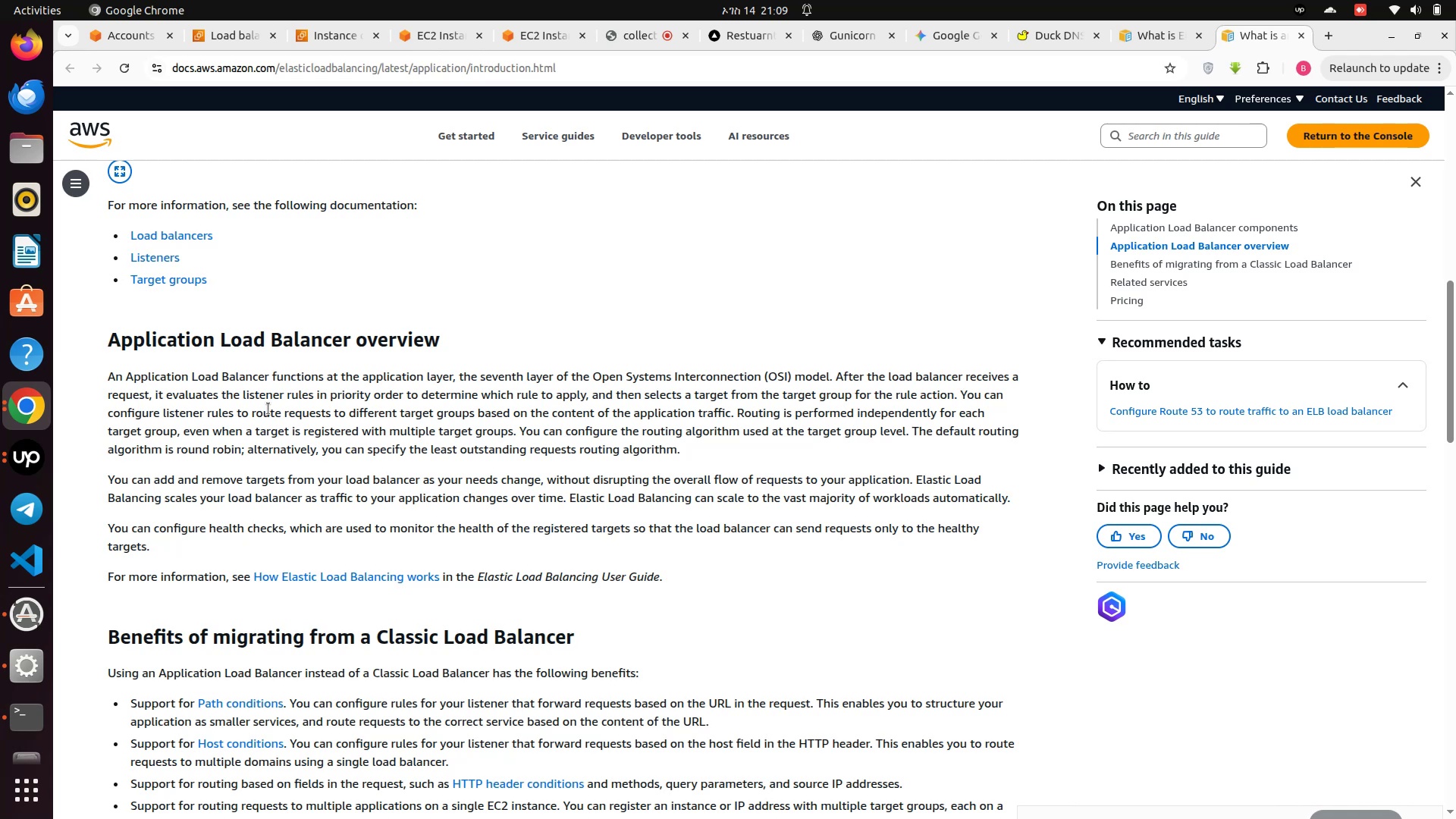 
scroll: coordinate [268, 409], scroll_direction: down, amount: 10.0
 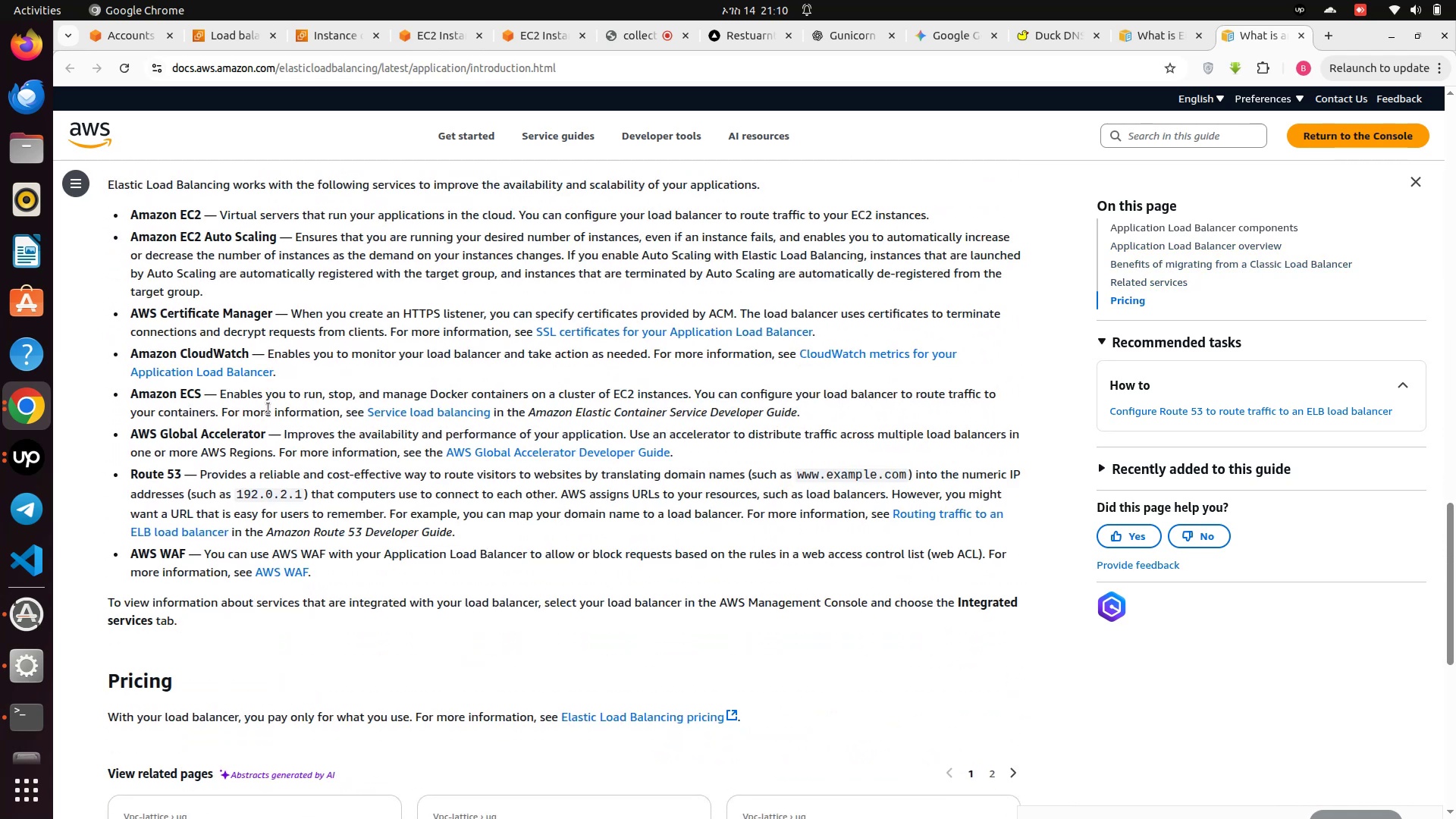 
scroll: coordinate [268, 409], scroll_direction: up, amount: 1.0
 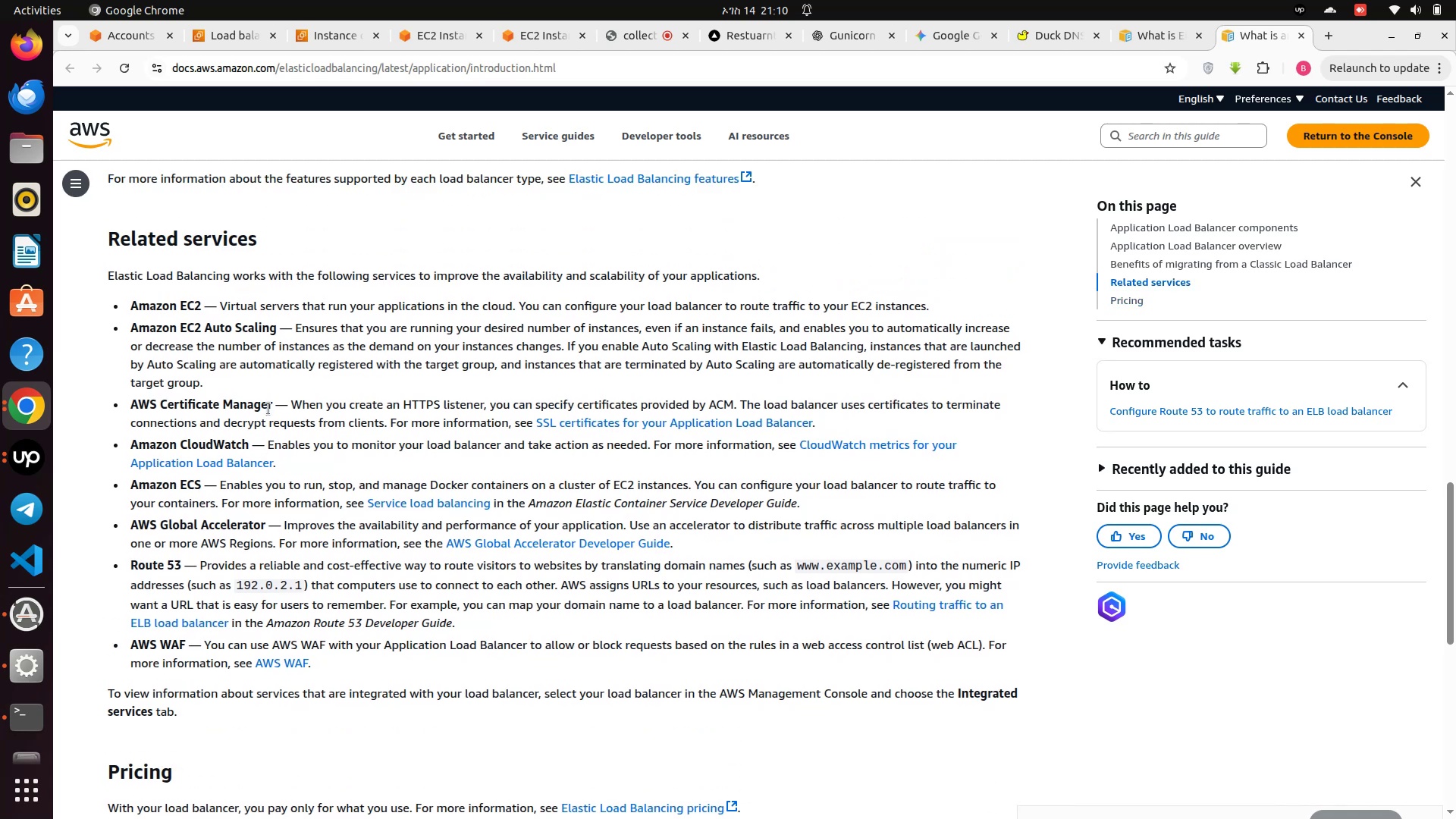 
wait(11.08)
 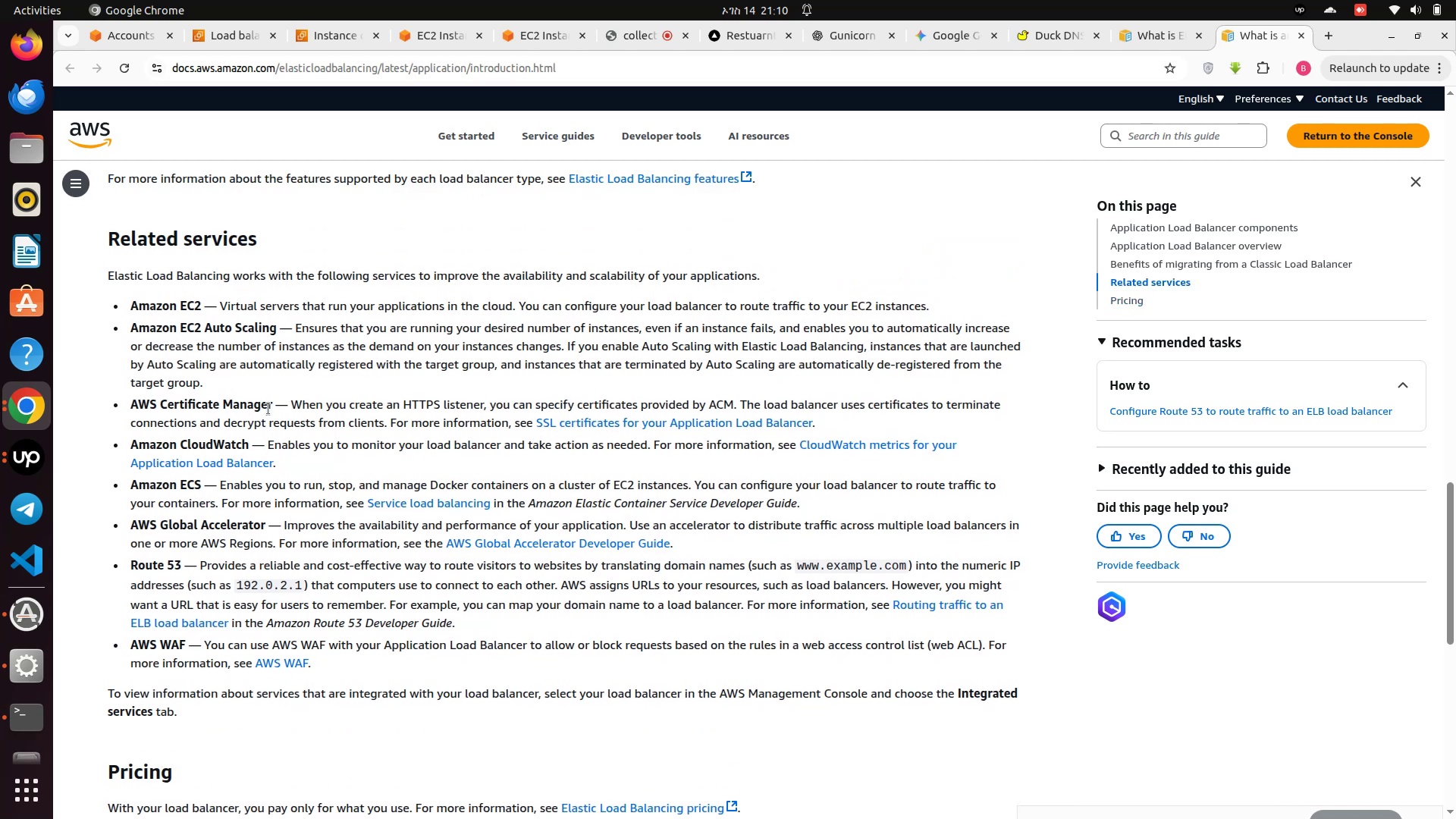 
scroll: coordinate [268, 409], scroll_direction: down, amount: 3.0
 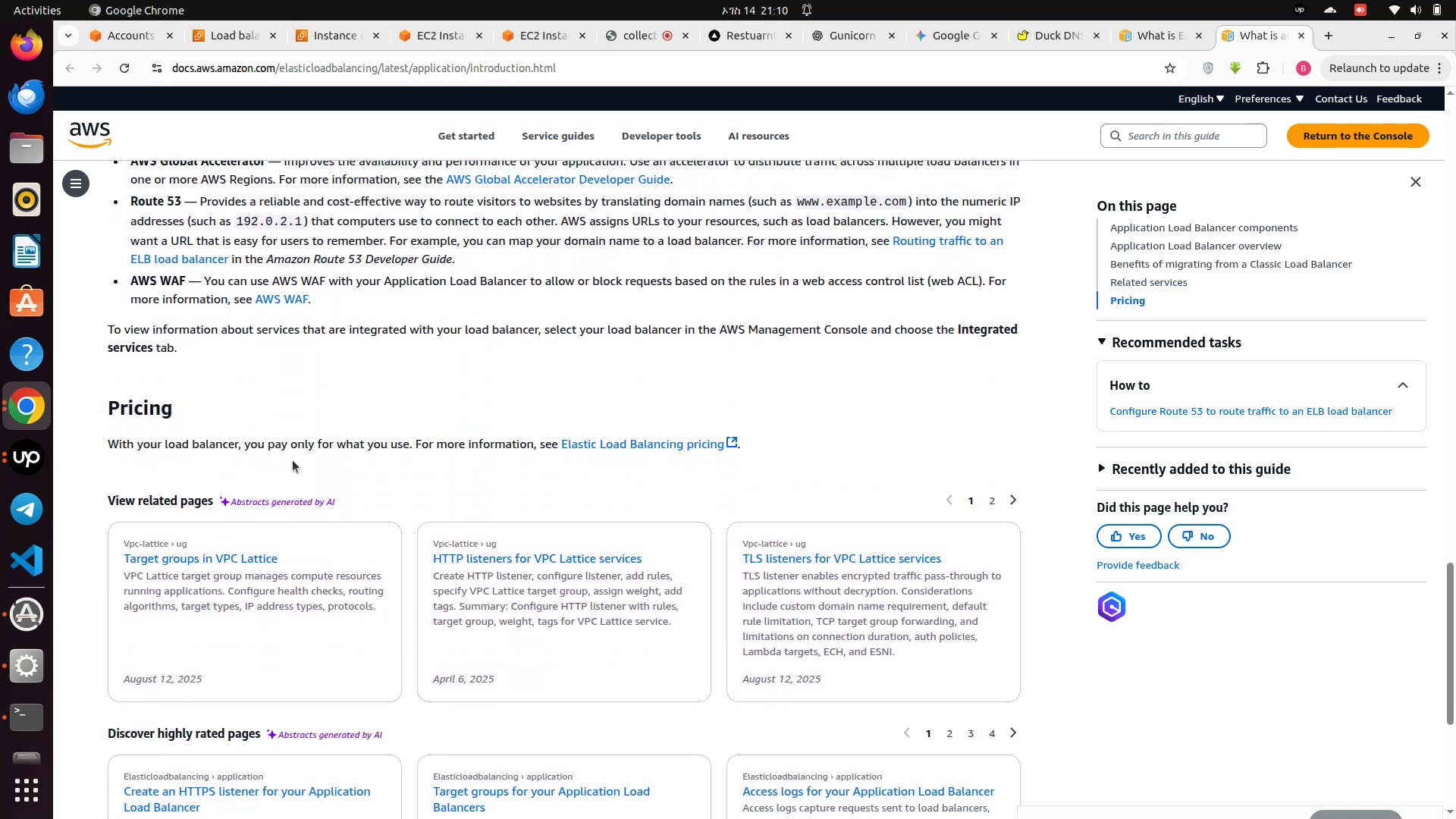 
wait(5.3)
 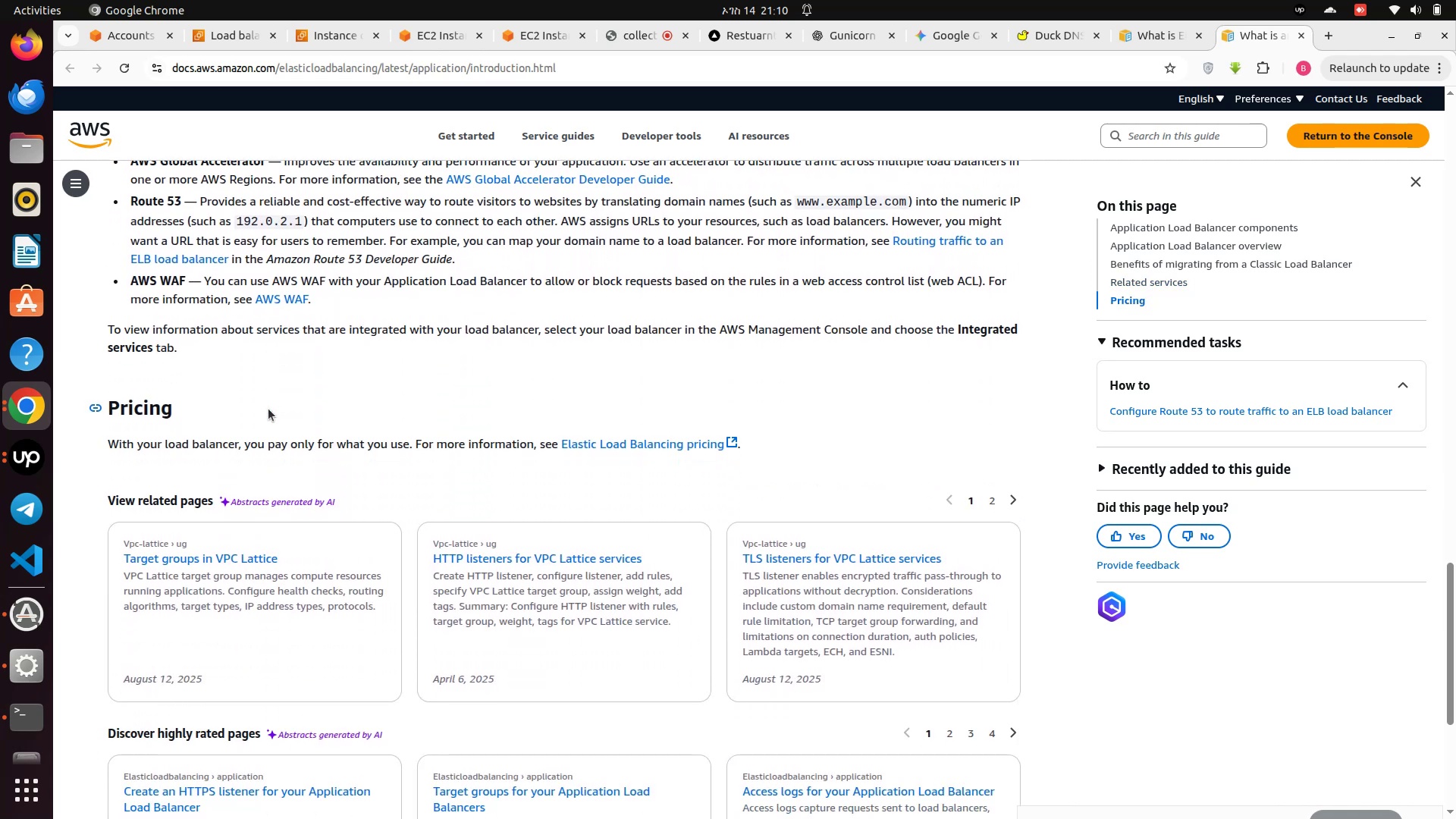 
scroll: coordinate [299, 446], scroll_direction: down, amount: 1.0
 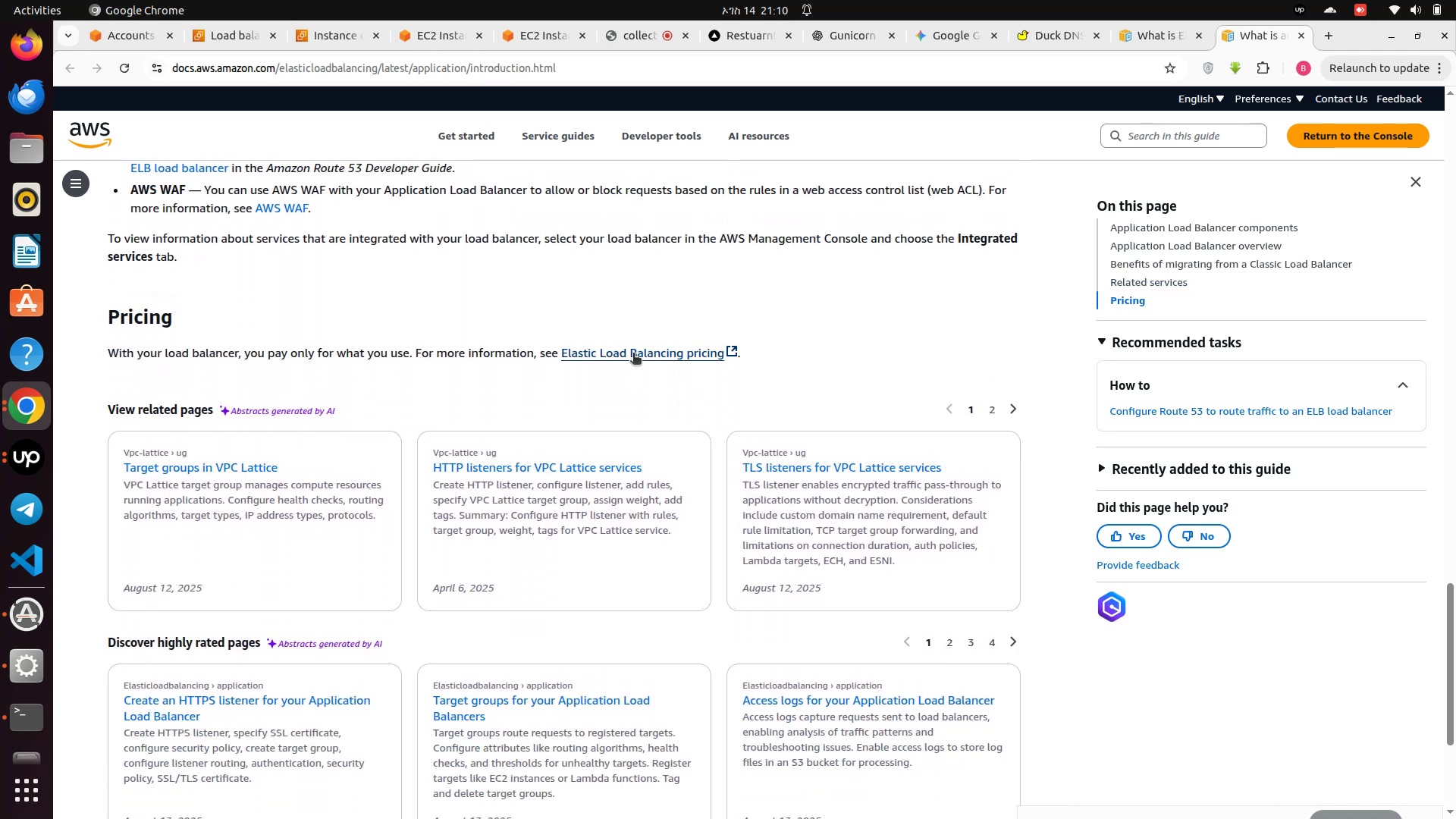 
left_click([635, 353])
 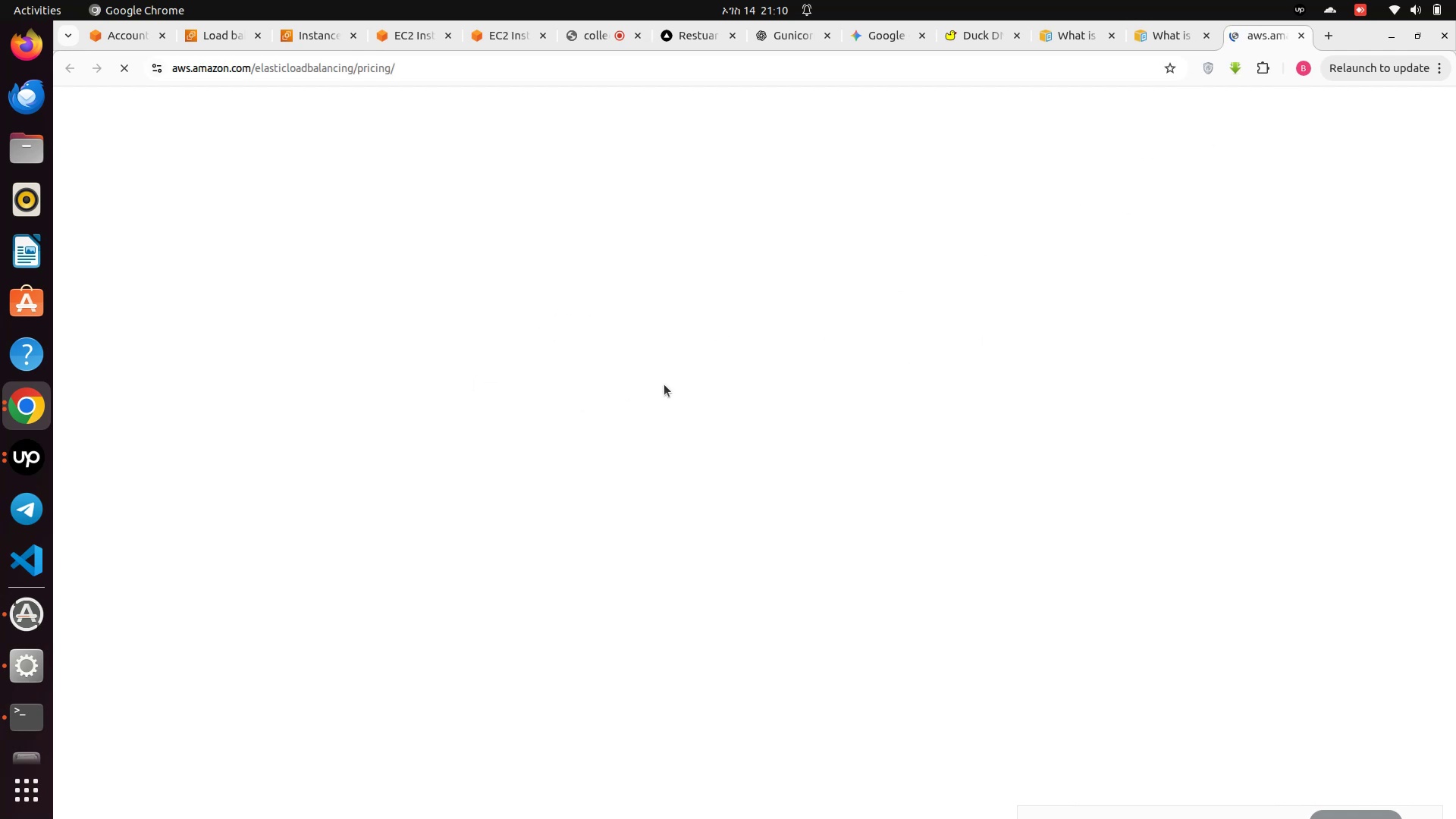 
wait(10.81)
 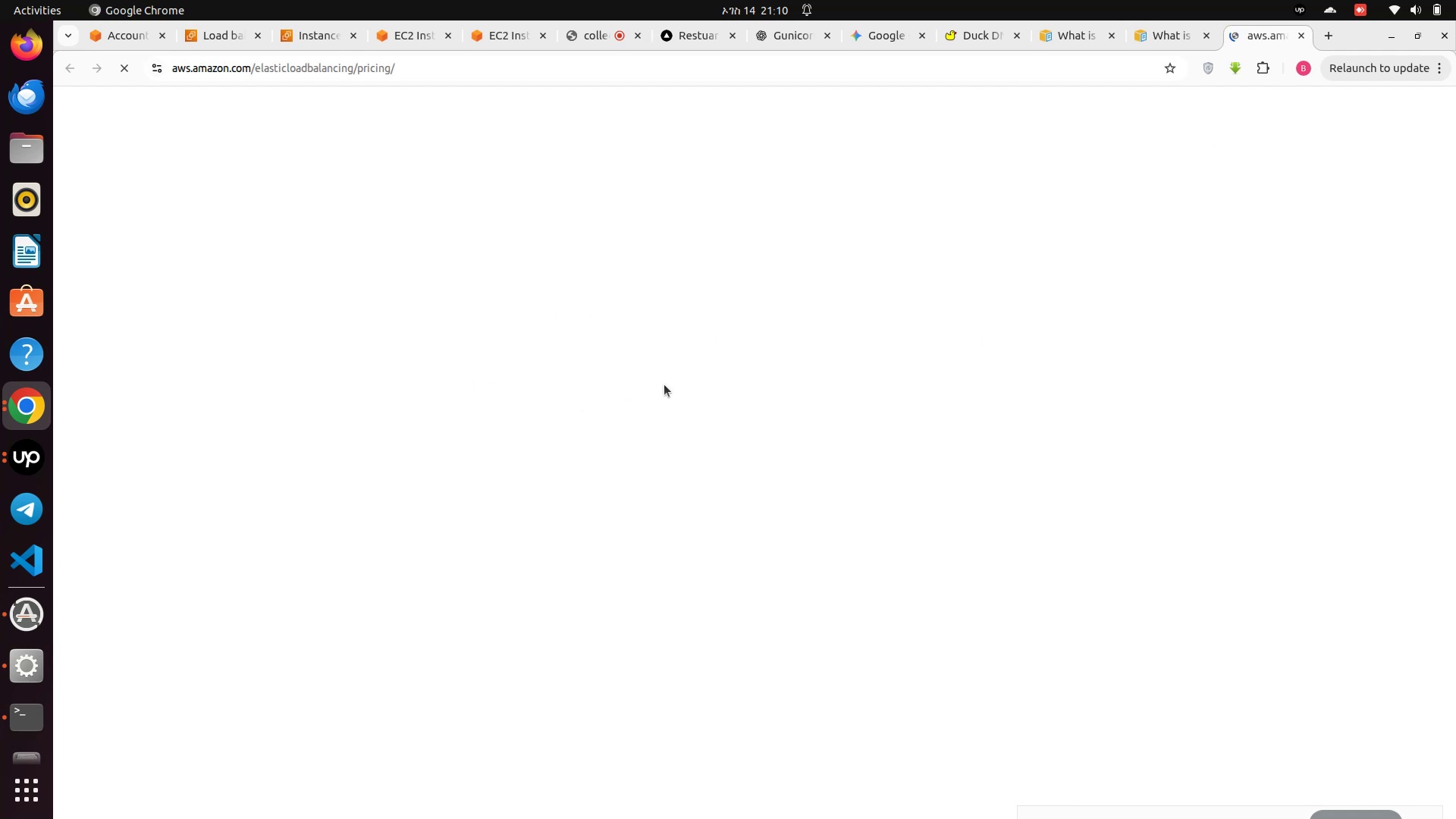 
scroll: coordinate [664, 381], scroll_direction: down, amount: 2.0
 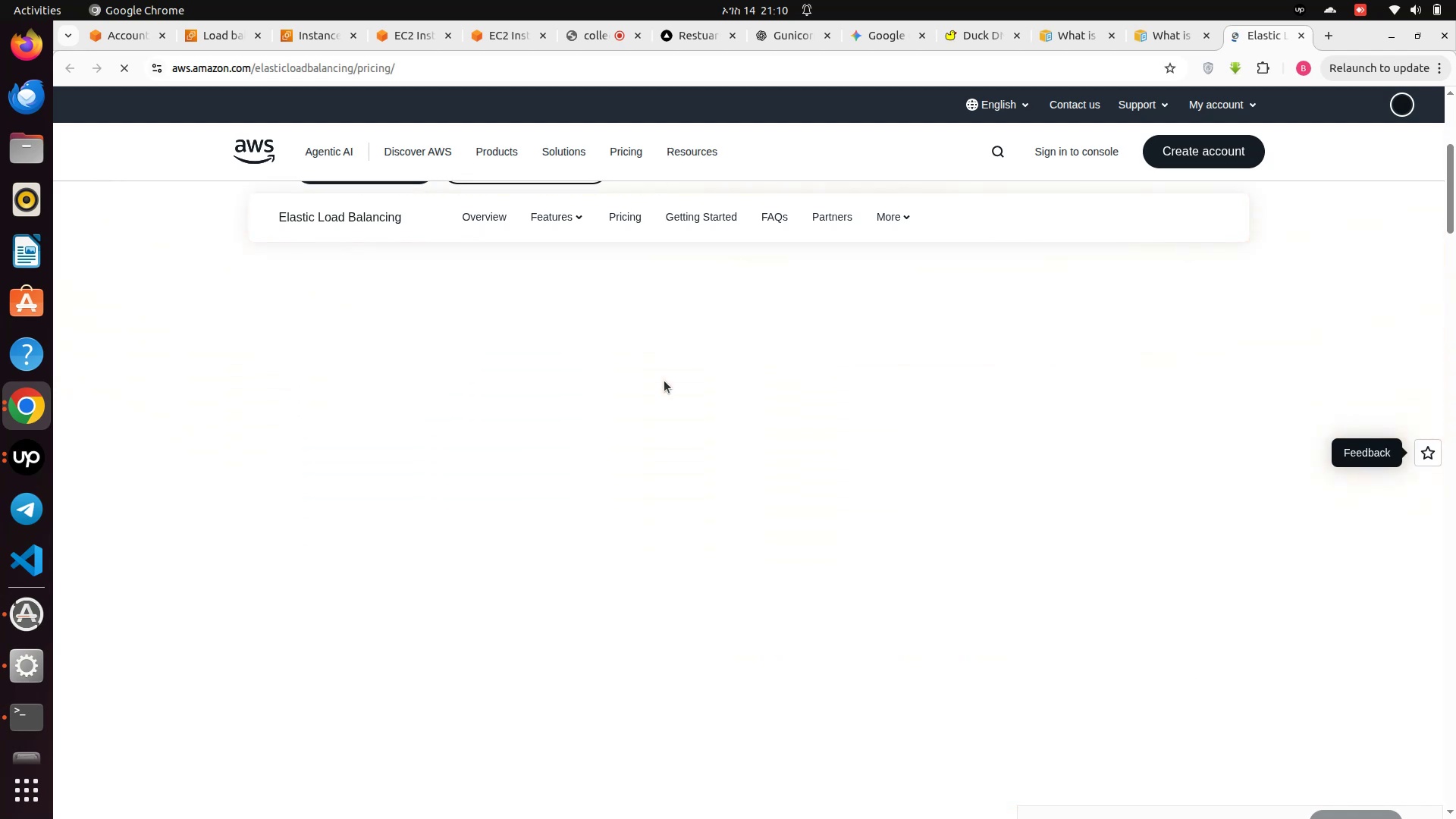 
scroll: coordinate [664, 381], scroll_direction: up, amount: 2.0
 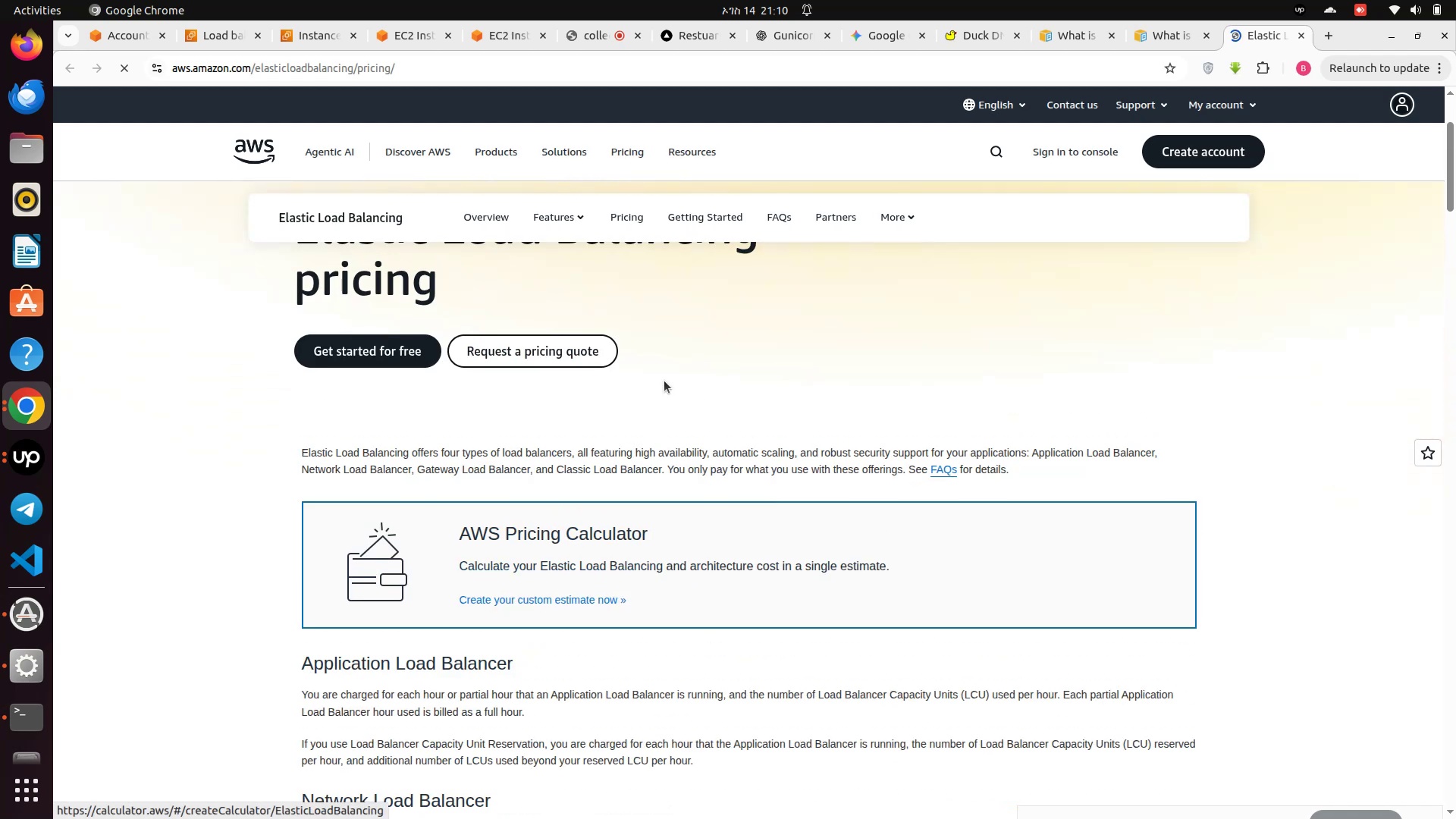 
scroll: coordinate [664, 381], scroll_direction: down, amount: 4.0
 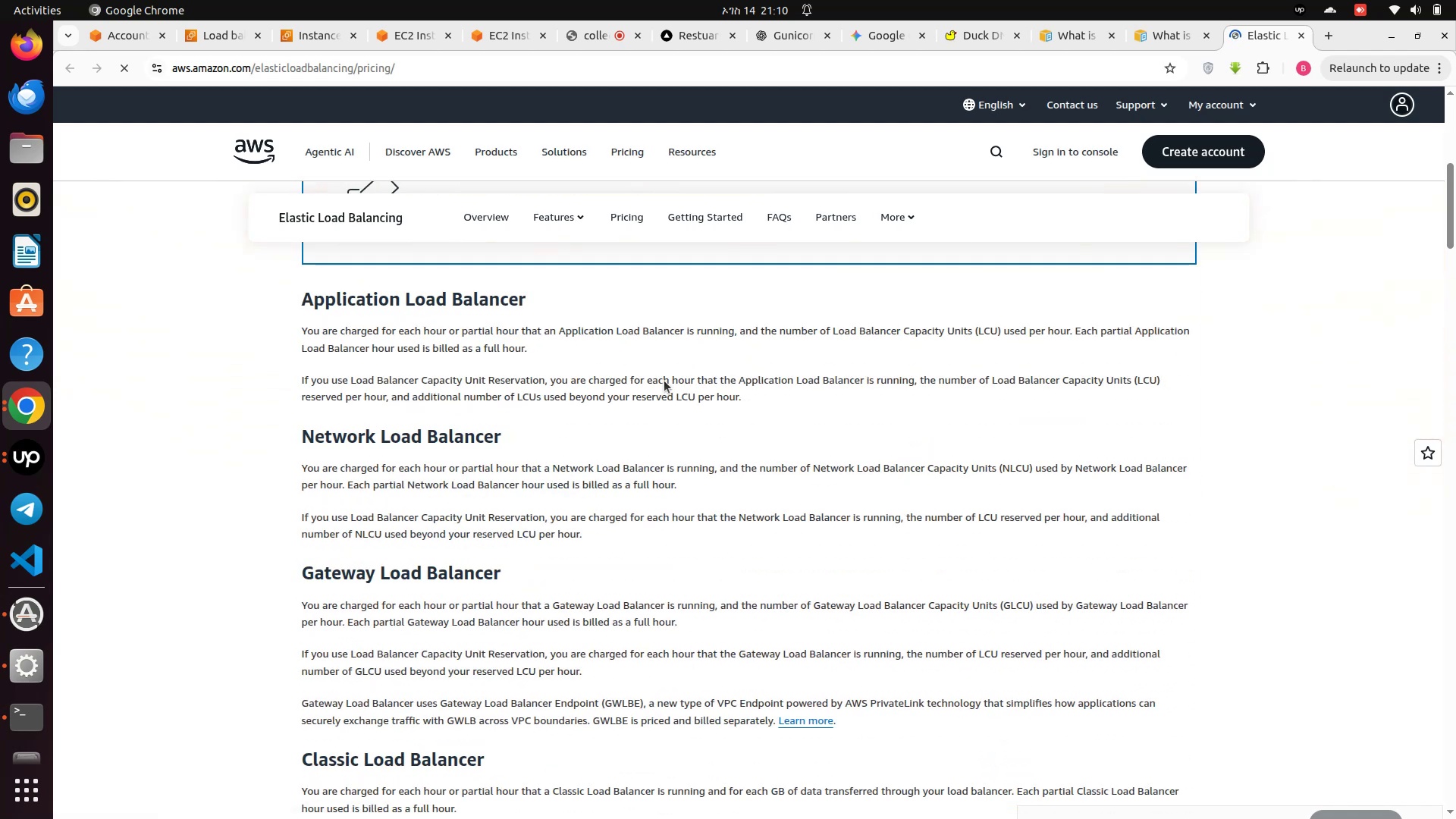 
scroll: coordinate [664, 381], scroll_direction: none, amount: 0.0
 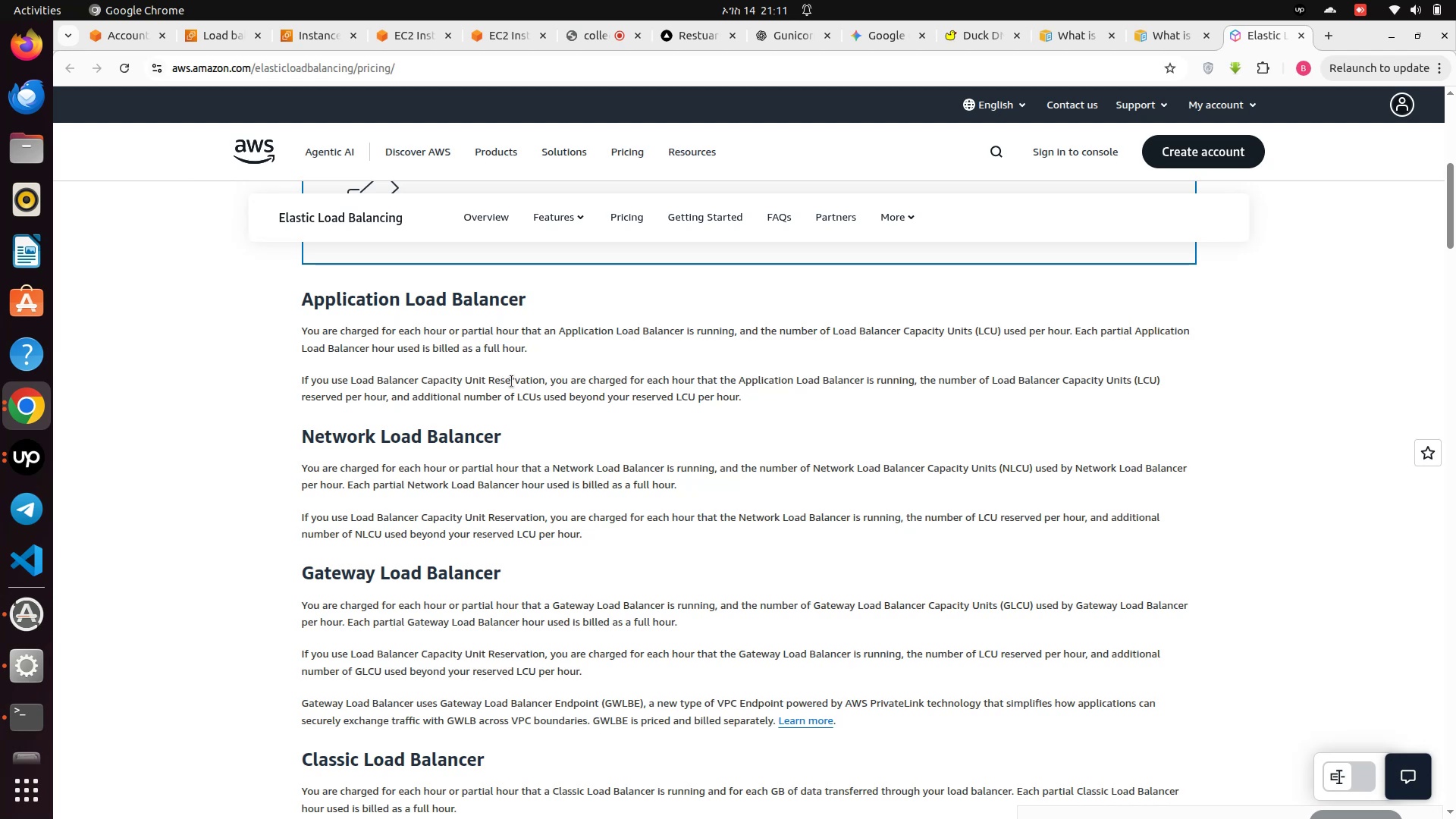 
wait(34.35)
 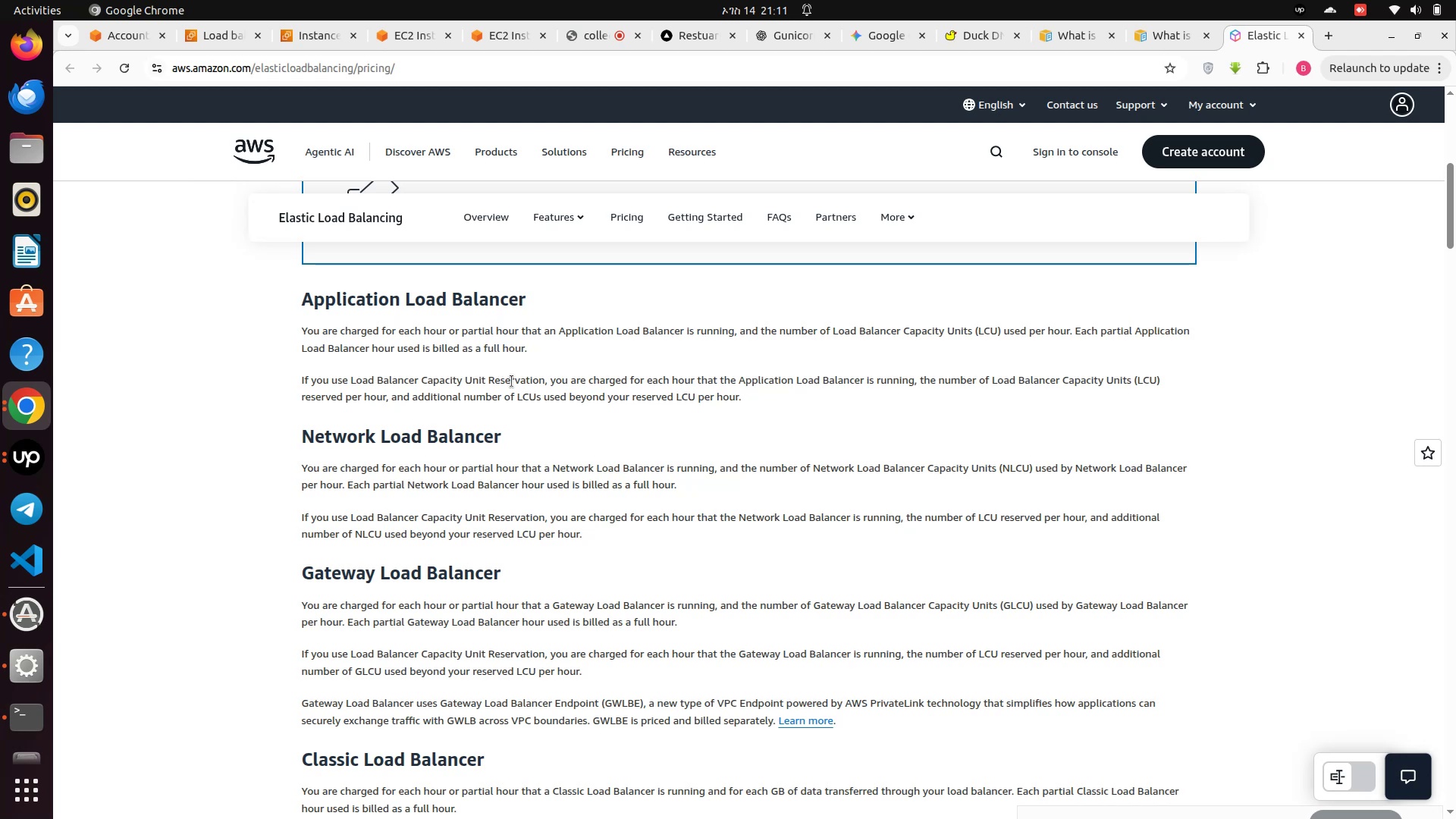 
scroll: coordinate [526, 462], scroll_direction: down, amount: 10.0
 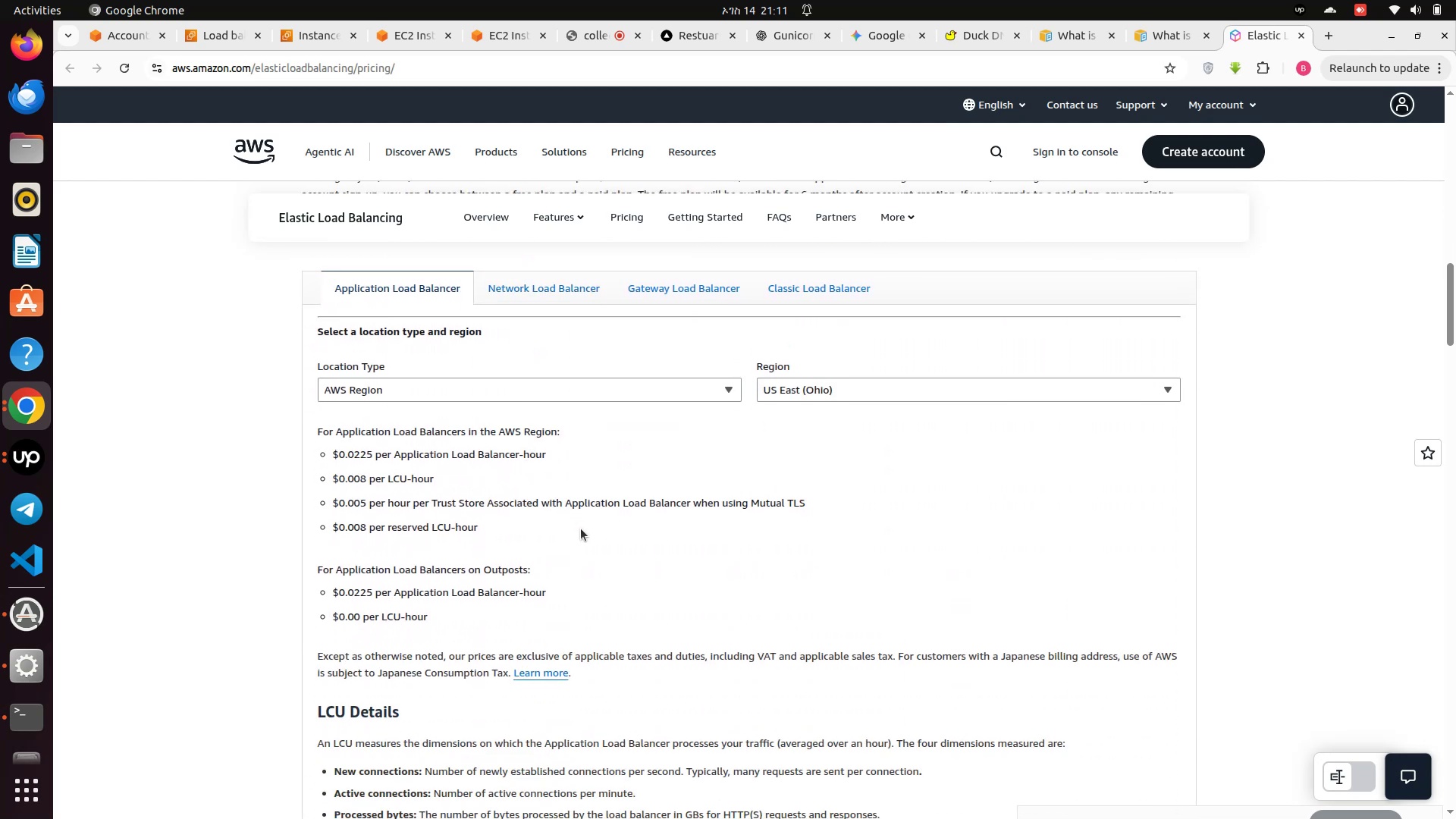 
wait(8.72)
 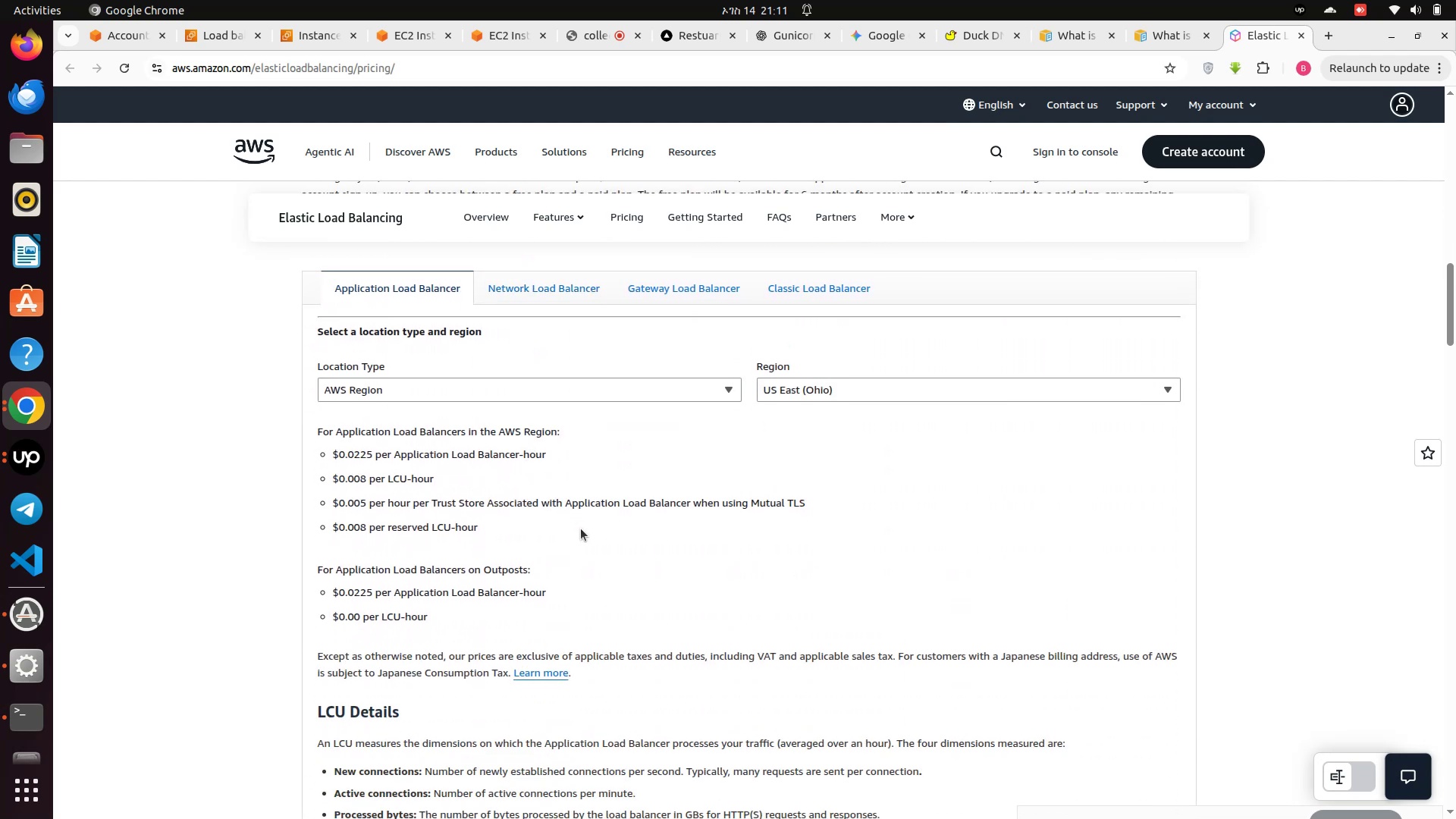 
scroll: coordinate [579, 434], scroll_direction: up, amount: 12.0
 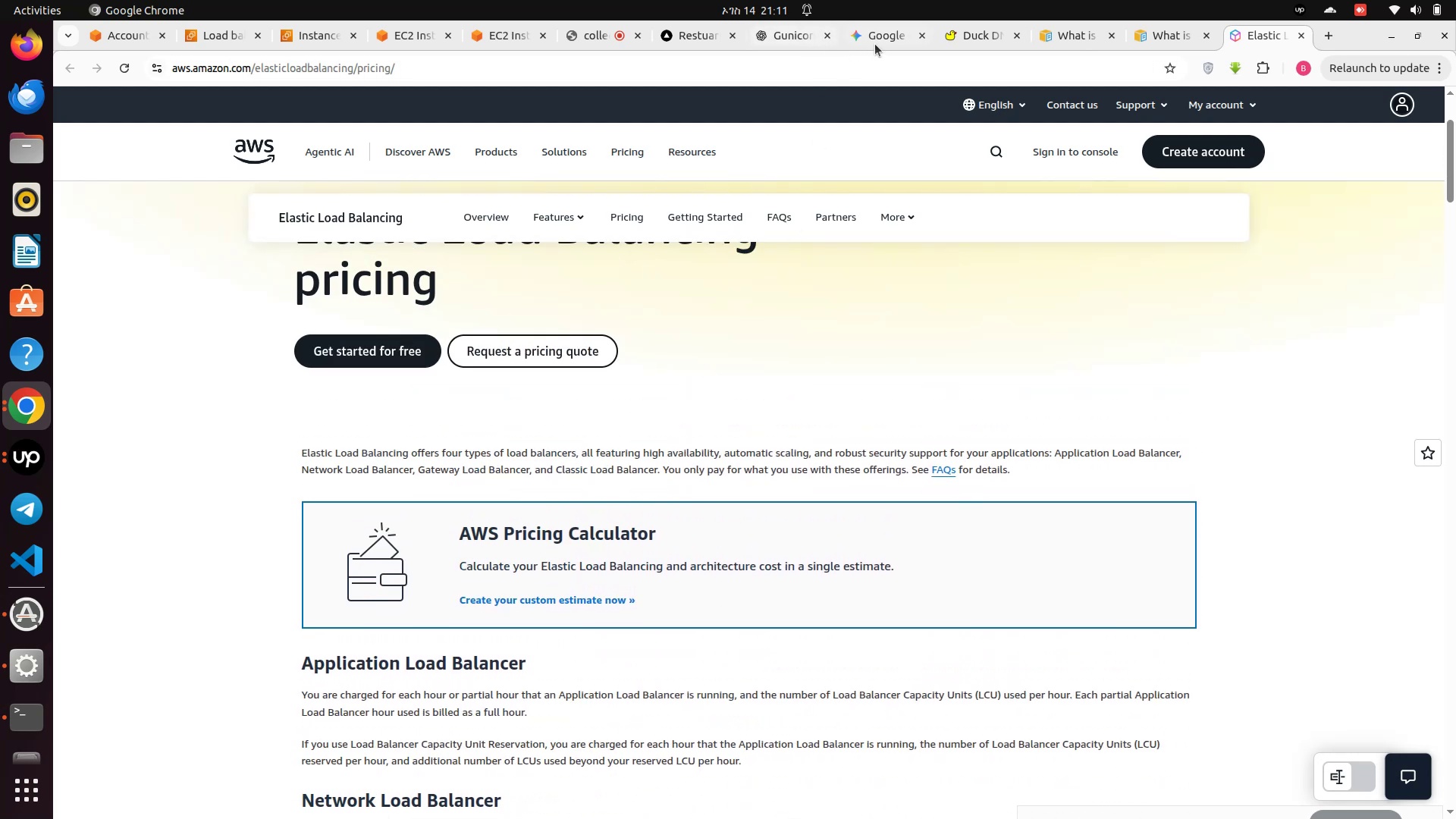 
left_click([875, 44])
 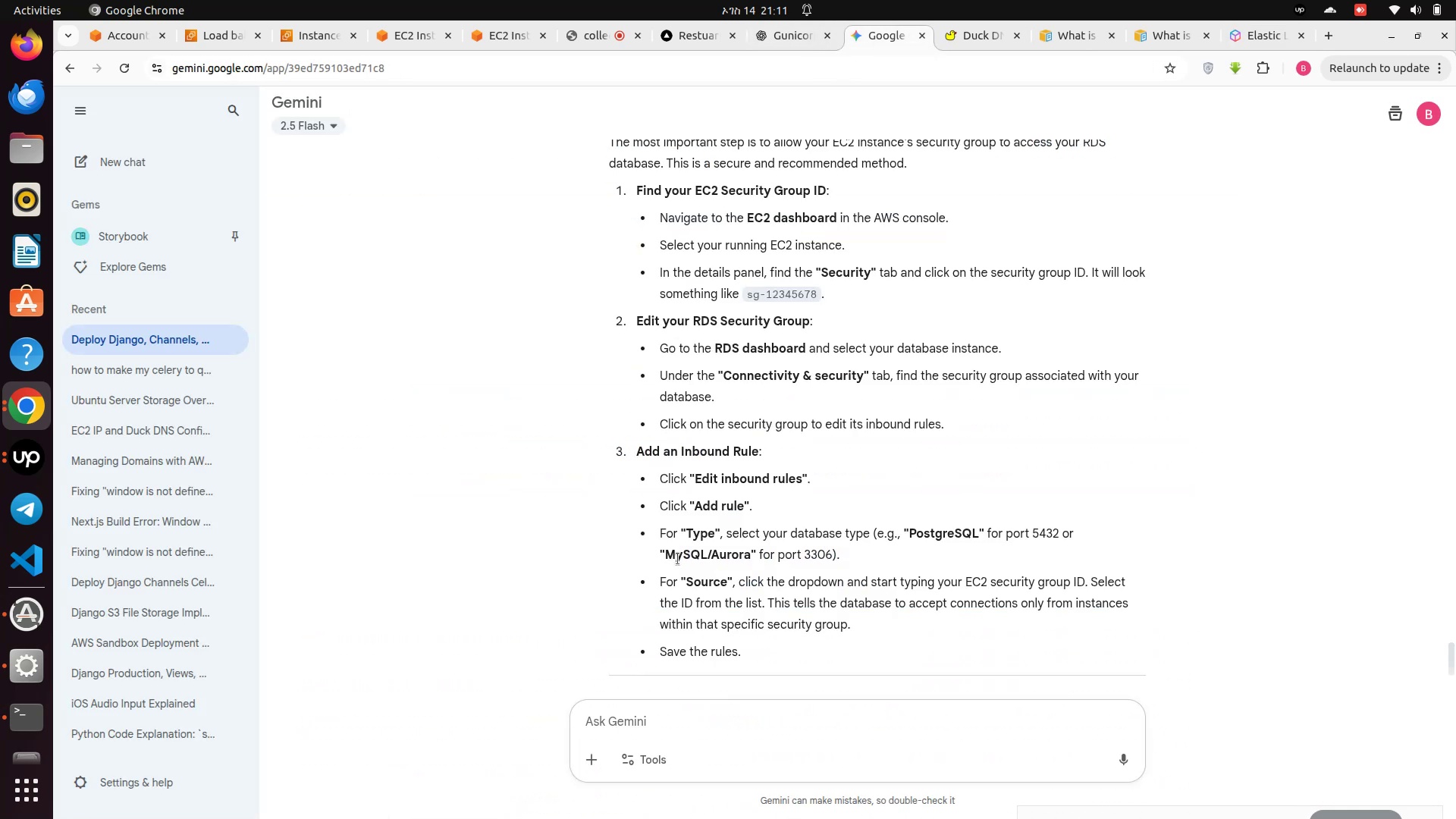 
scroll: coordinate [667, 724], scroll_direction: down, amount: 17.0
 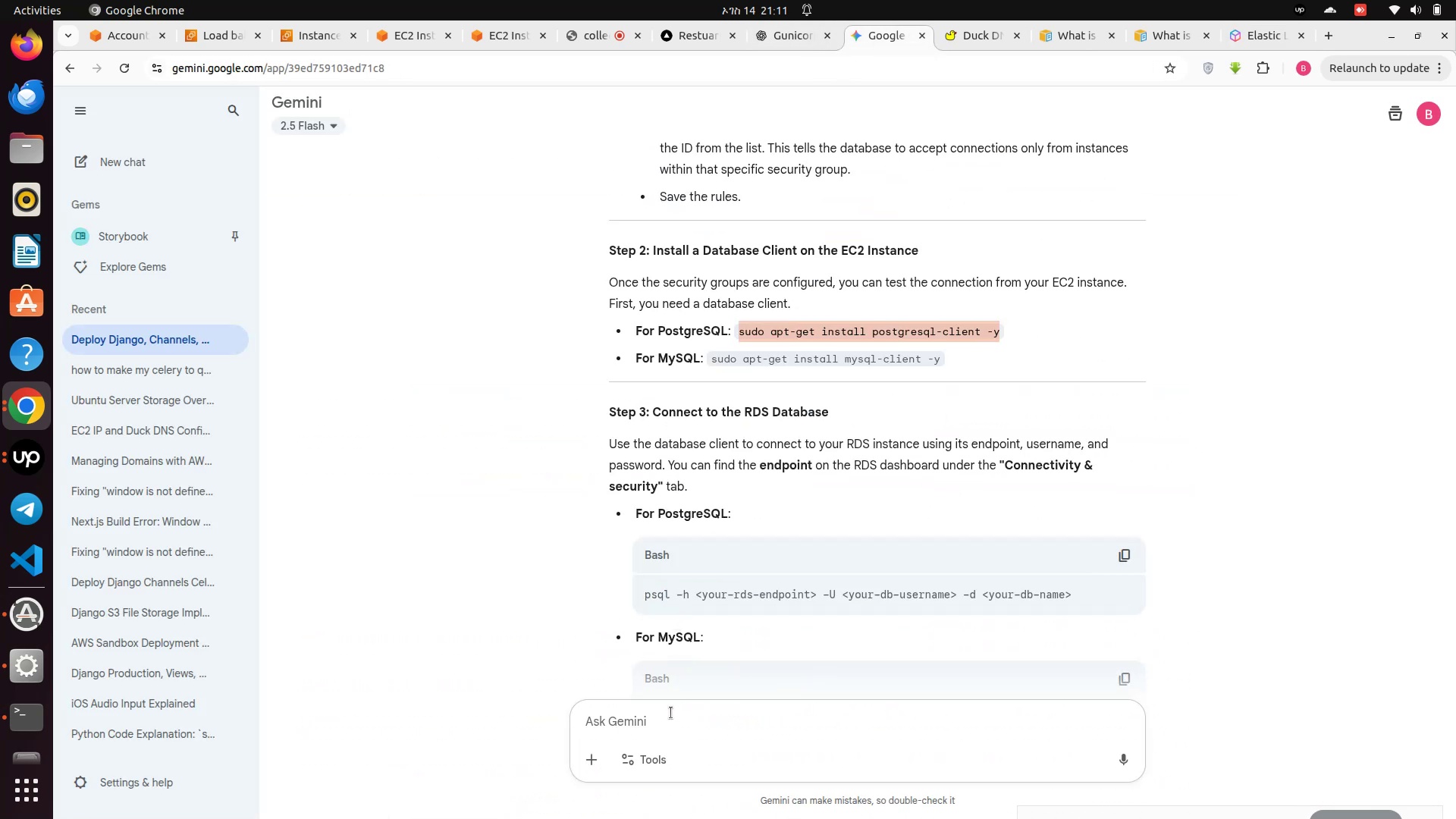 
left_click([671, 713])
 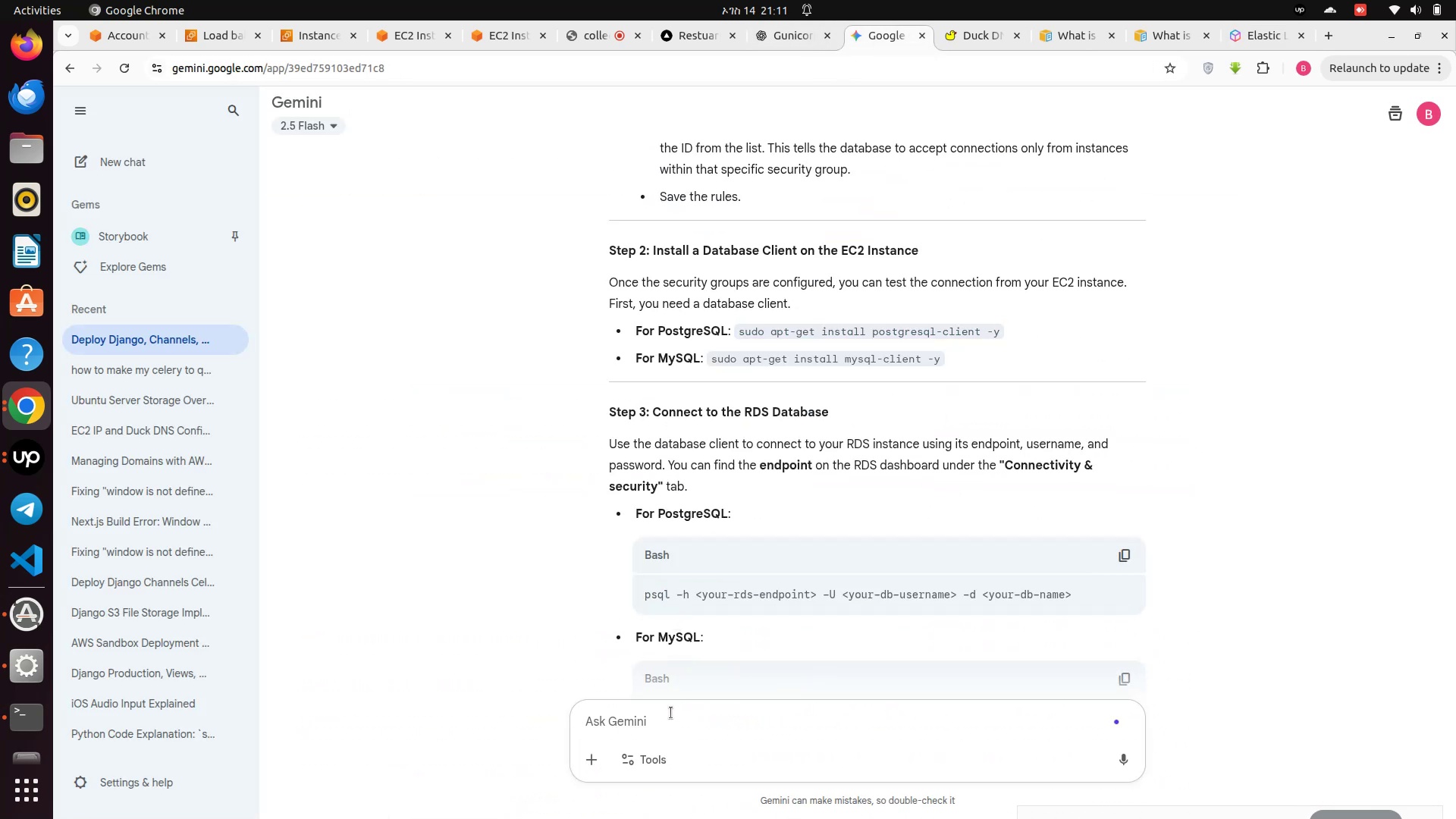 
type(i have two instalnce how to implement load )
key(Backspace)
type(balance )
 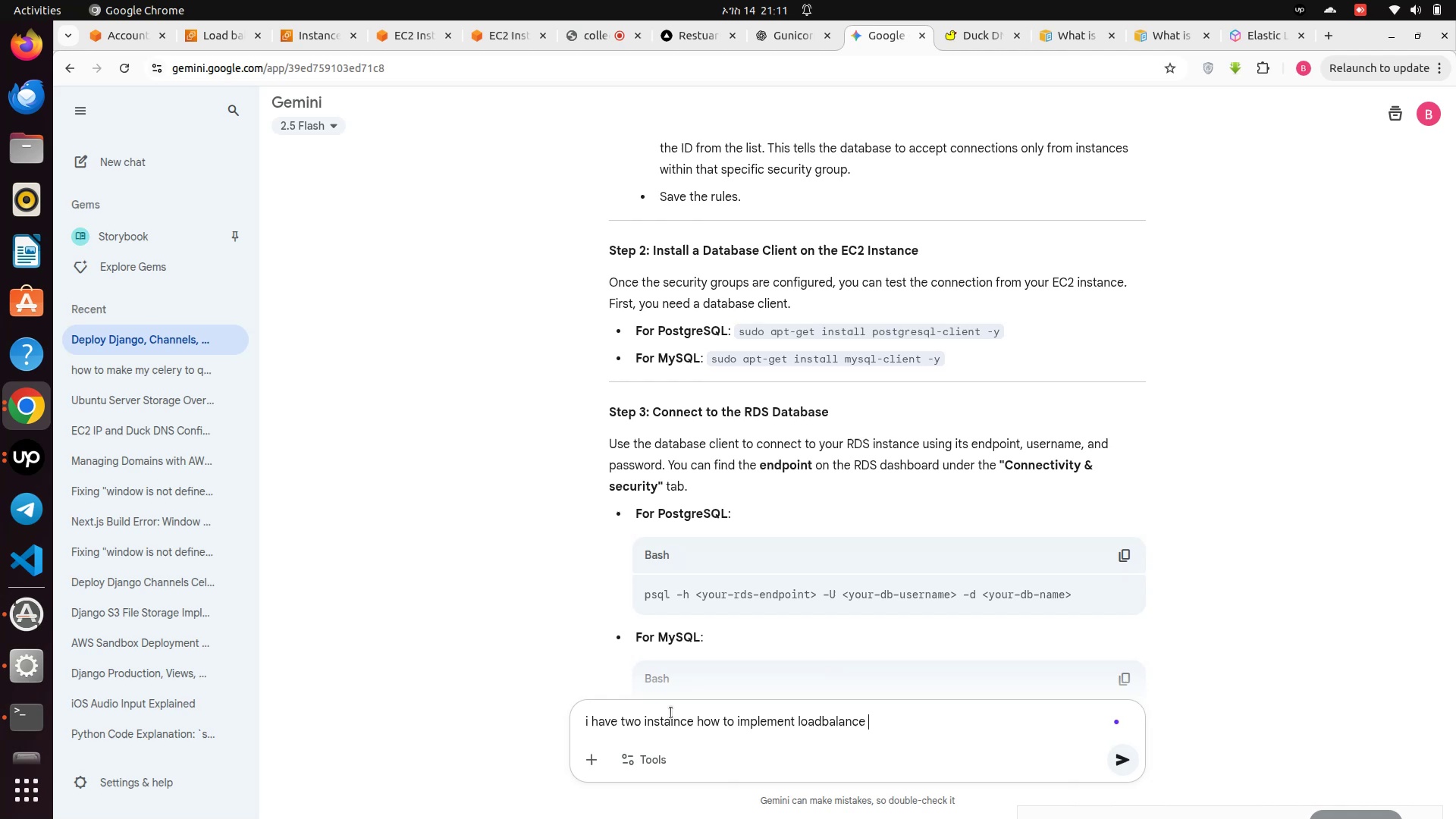 
key(Enter)
 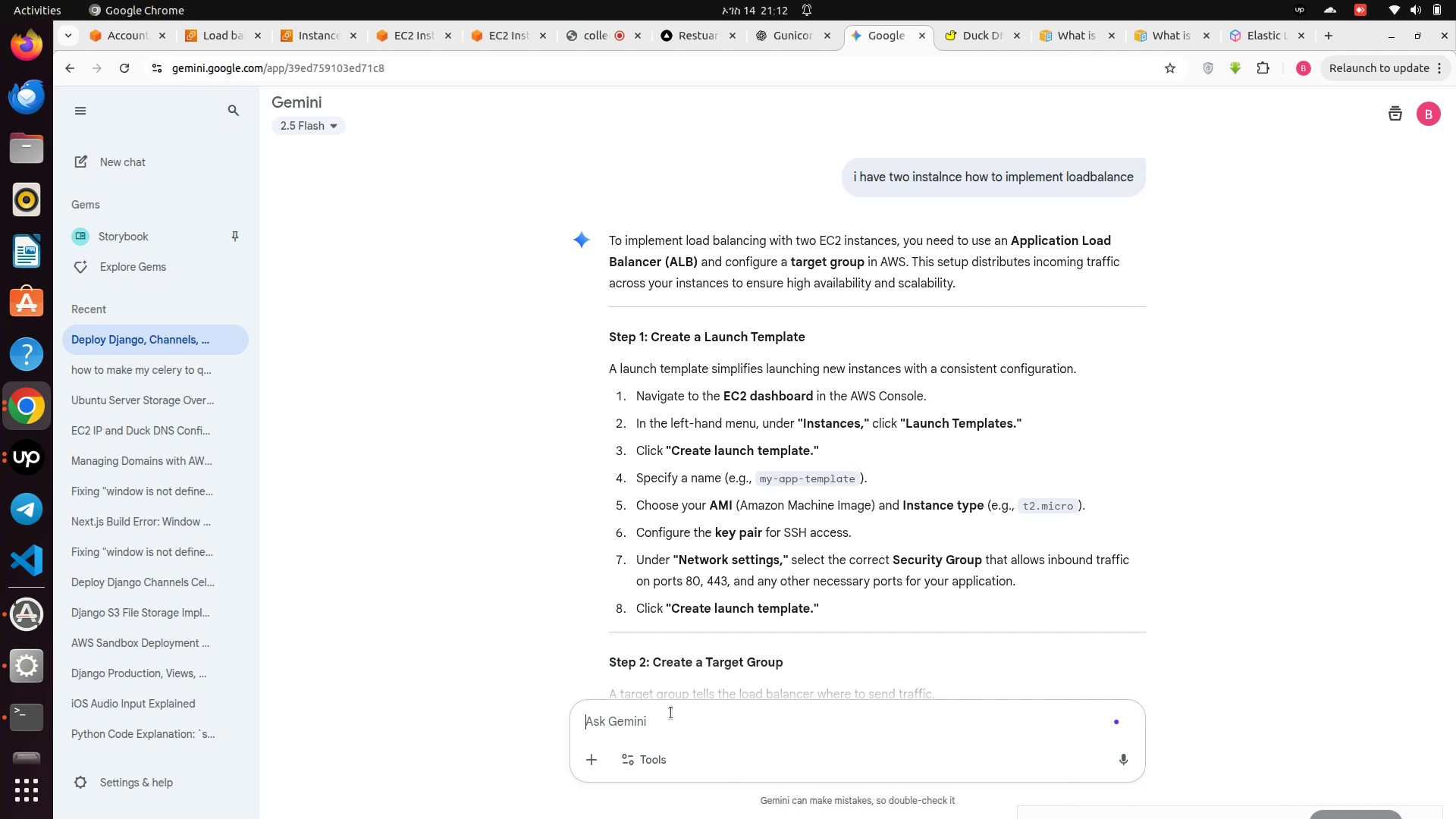 
wait(52.14)
 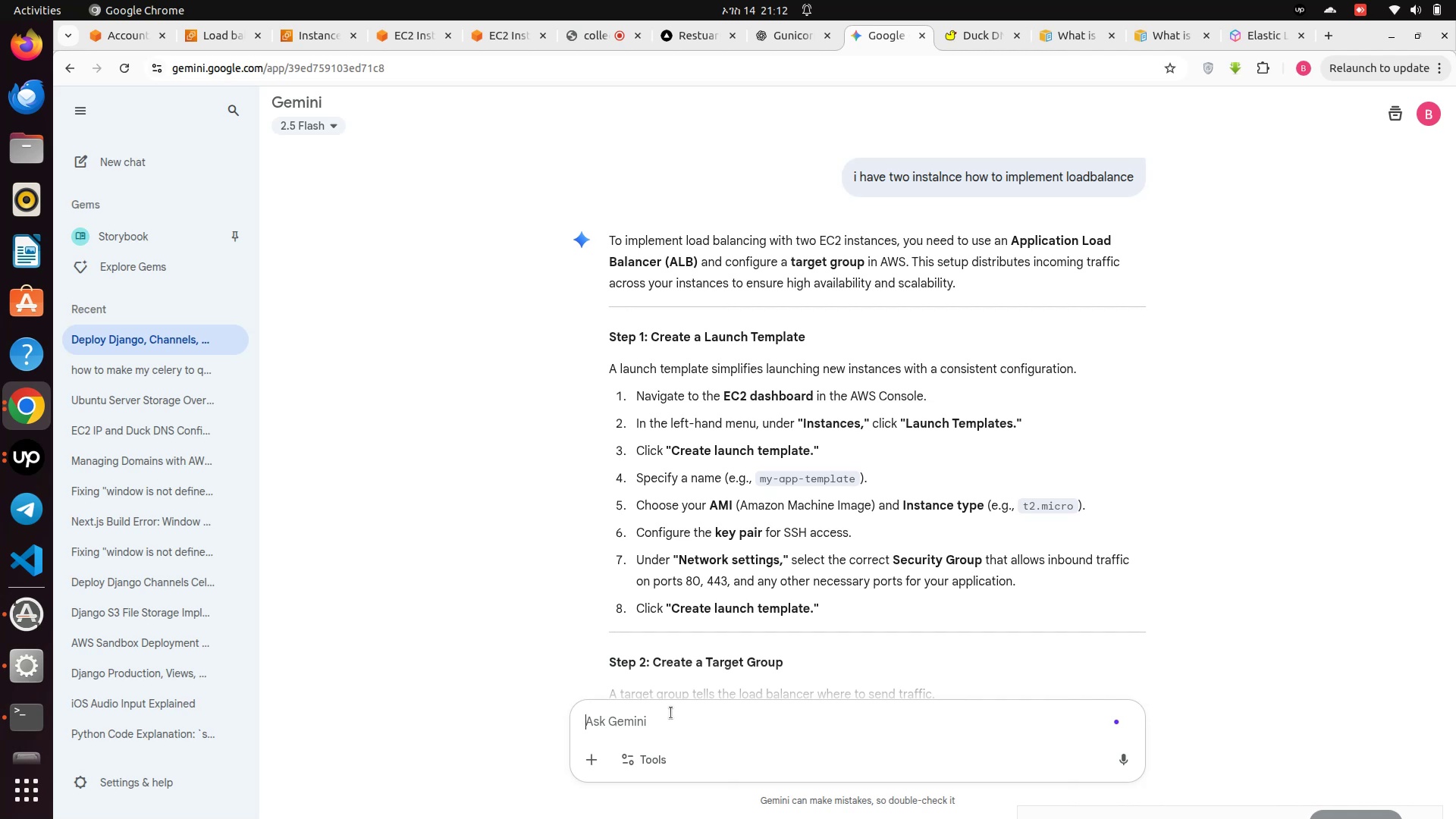 
scroll: coordinate [861, 558], scroll_direction: down, amount: 3.0
 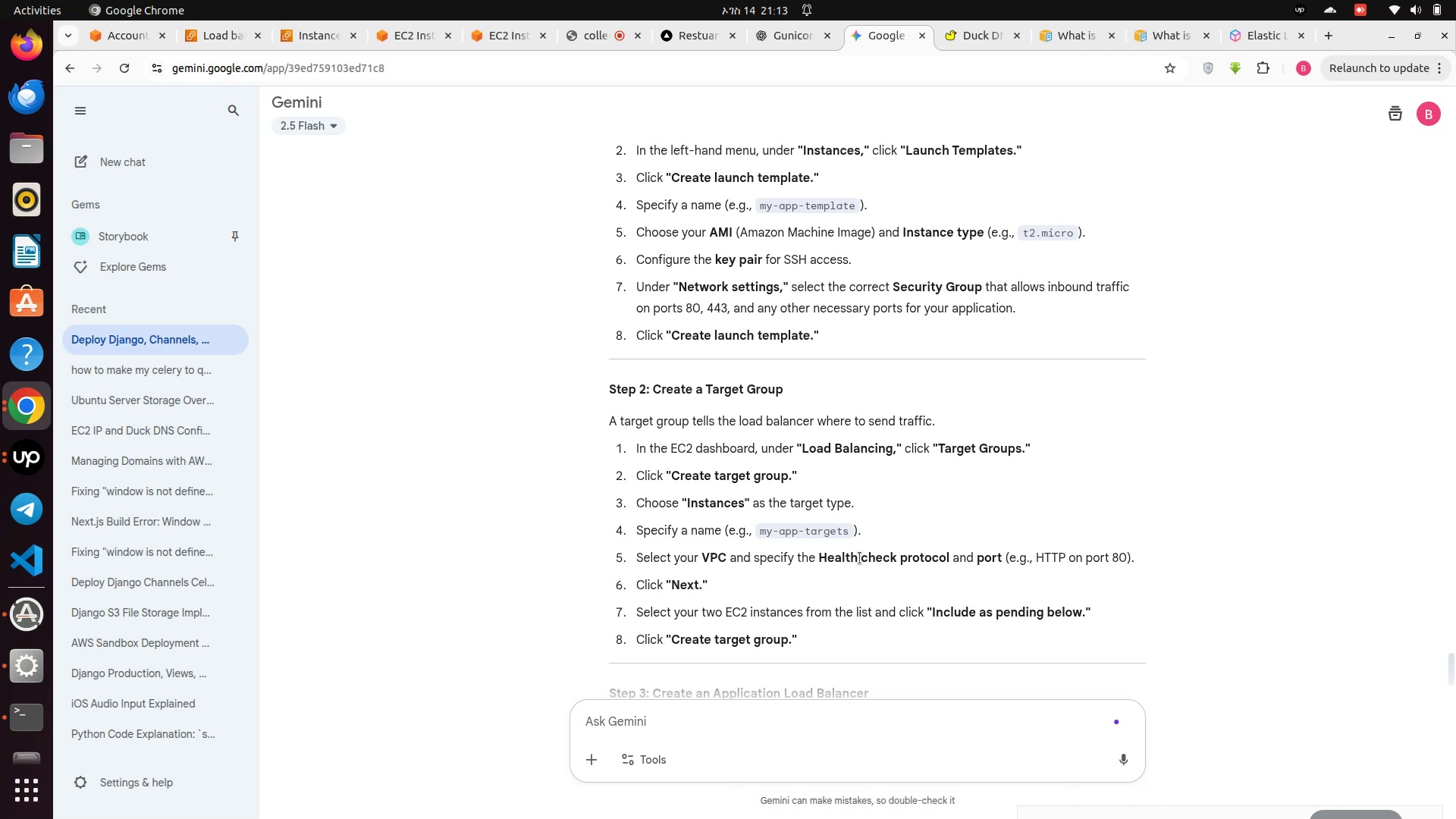 
wait(36.35)
 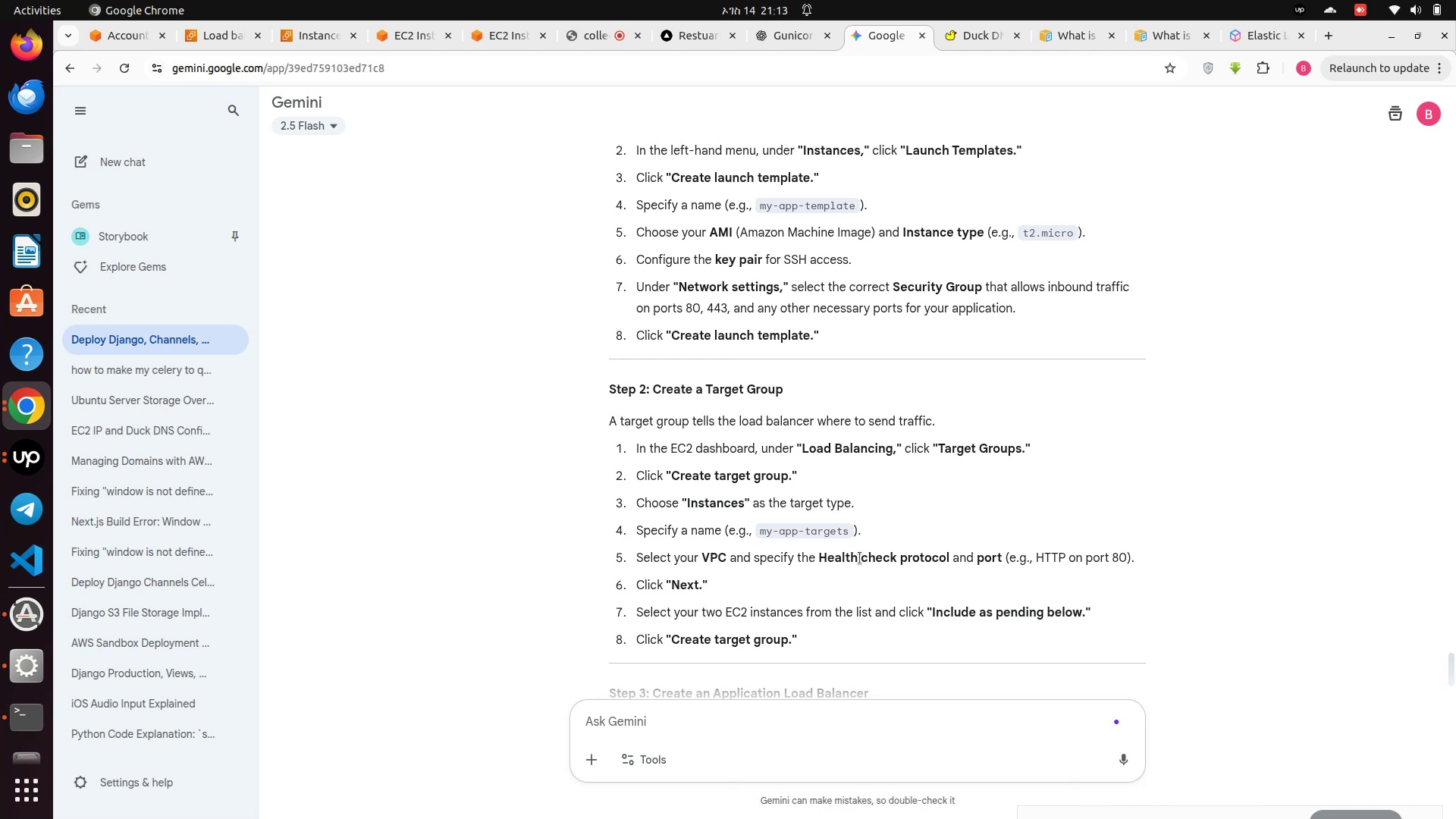 
scroll: coordinate [844, 554], scroll_direction: down, amount: 2.0
 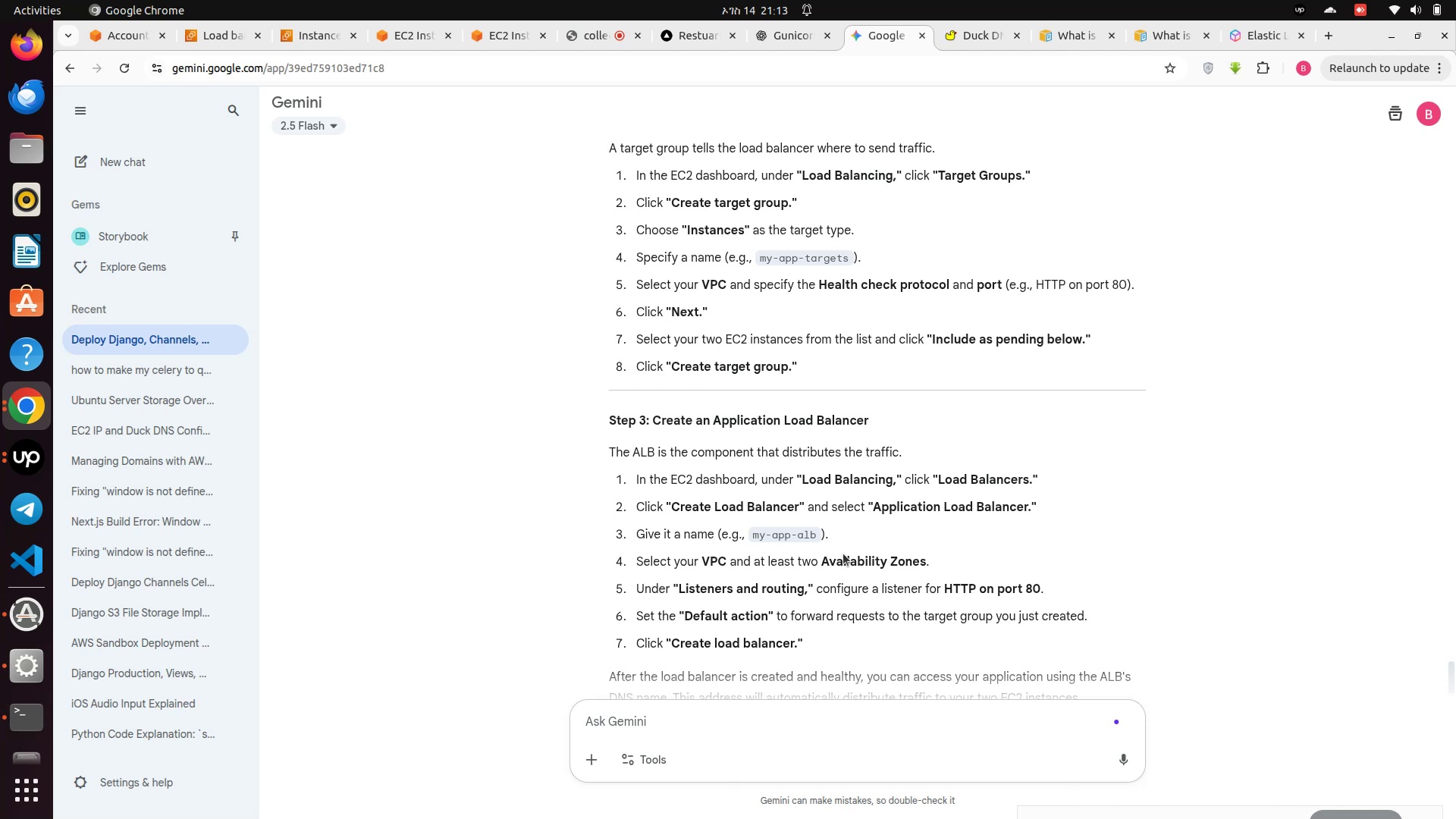 
wait(46.51)
 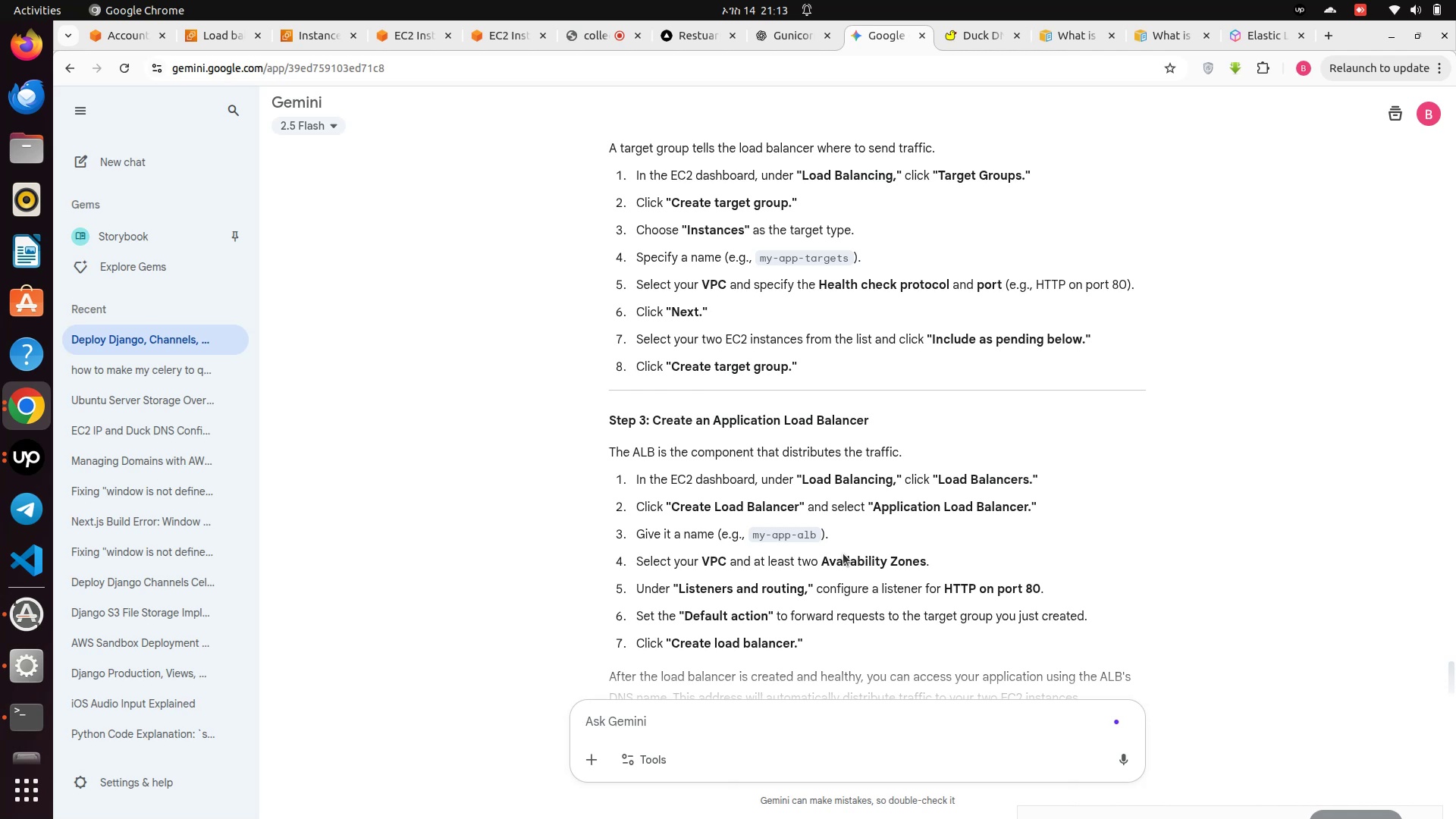 
scroll: coordinate [784, 578], scroll_direction: down, amount: 1.0
 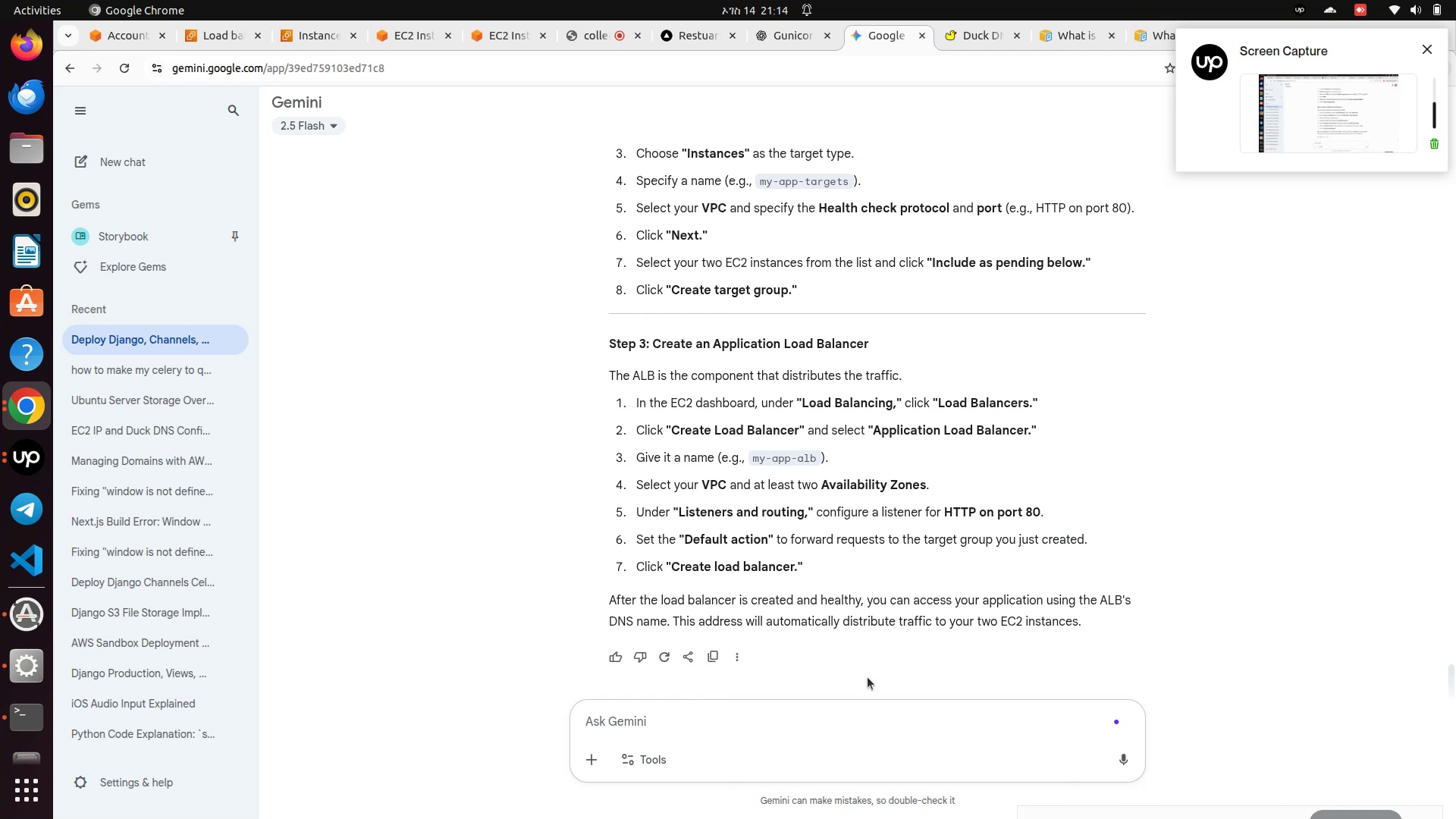 
wait(14.09)
 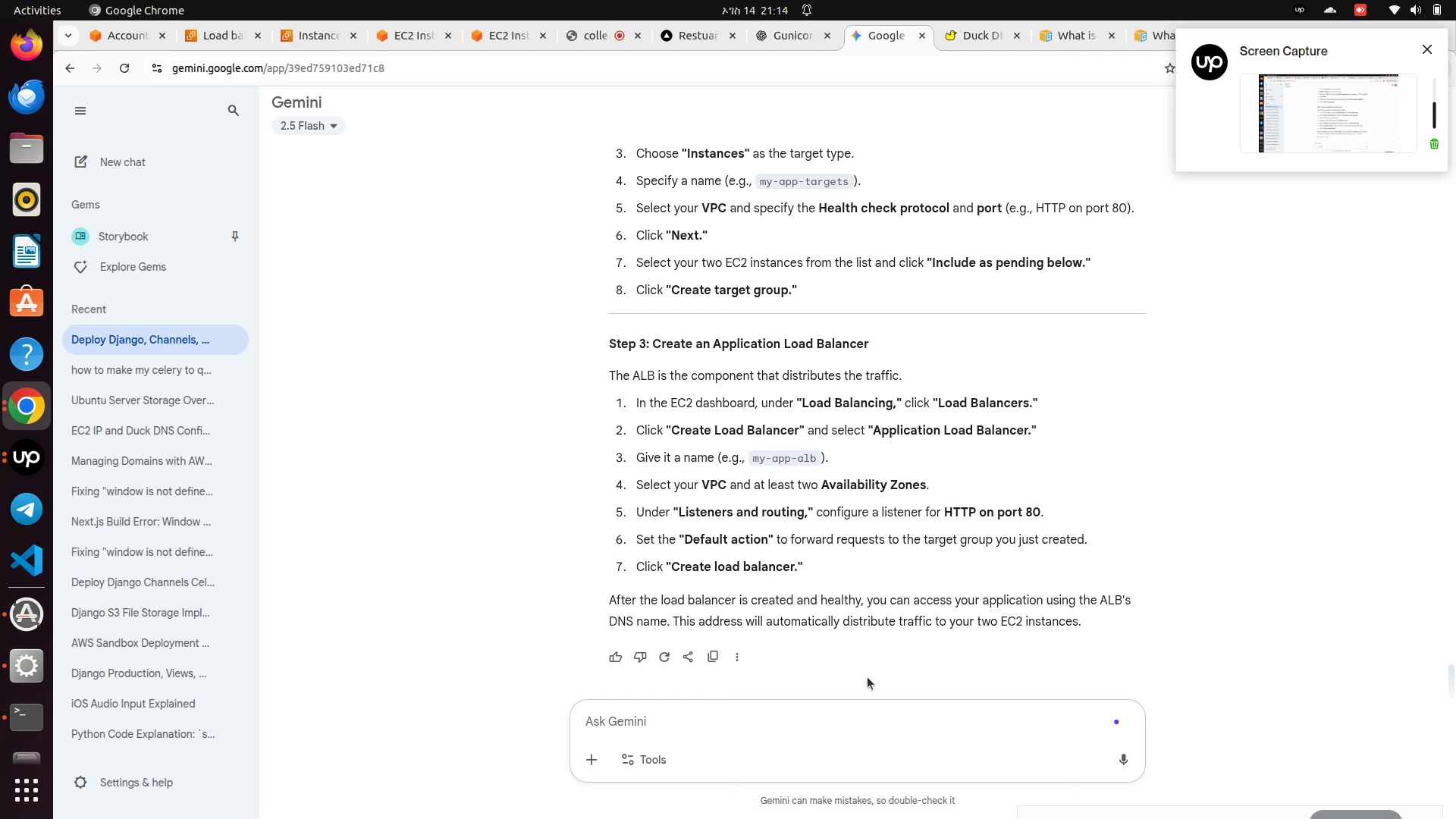 
left_click_drag(start_coordinate=[805, 729], to_coordinate=[799, 732])
 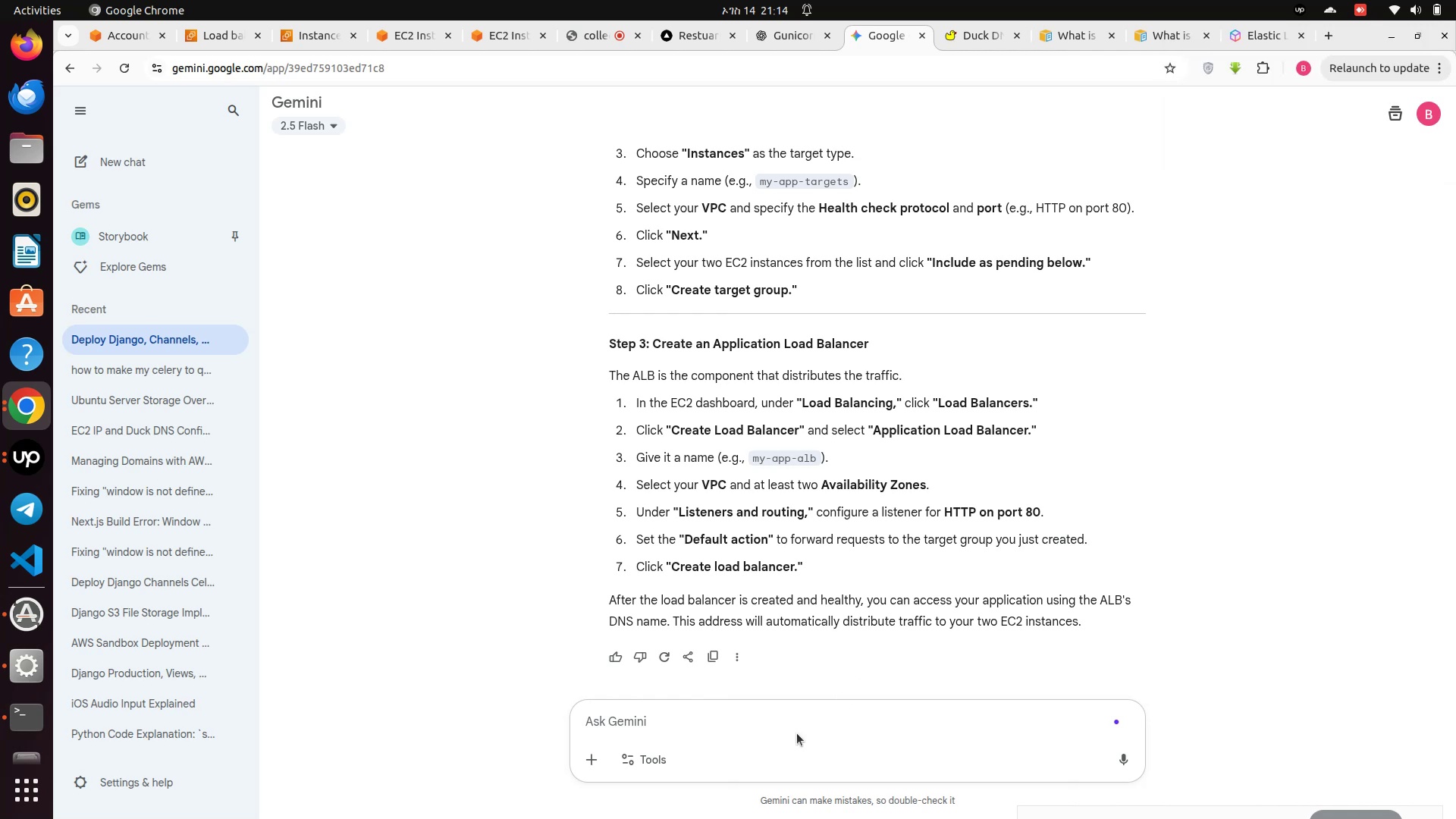 
type(do i need two availablity zones )
 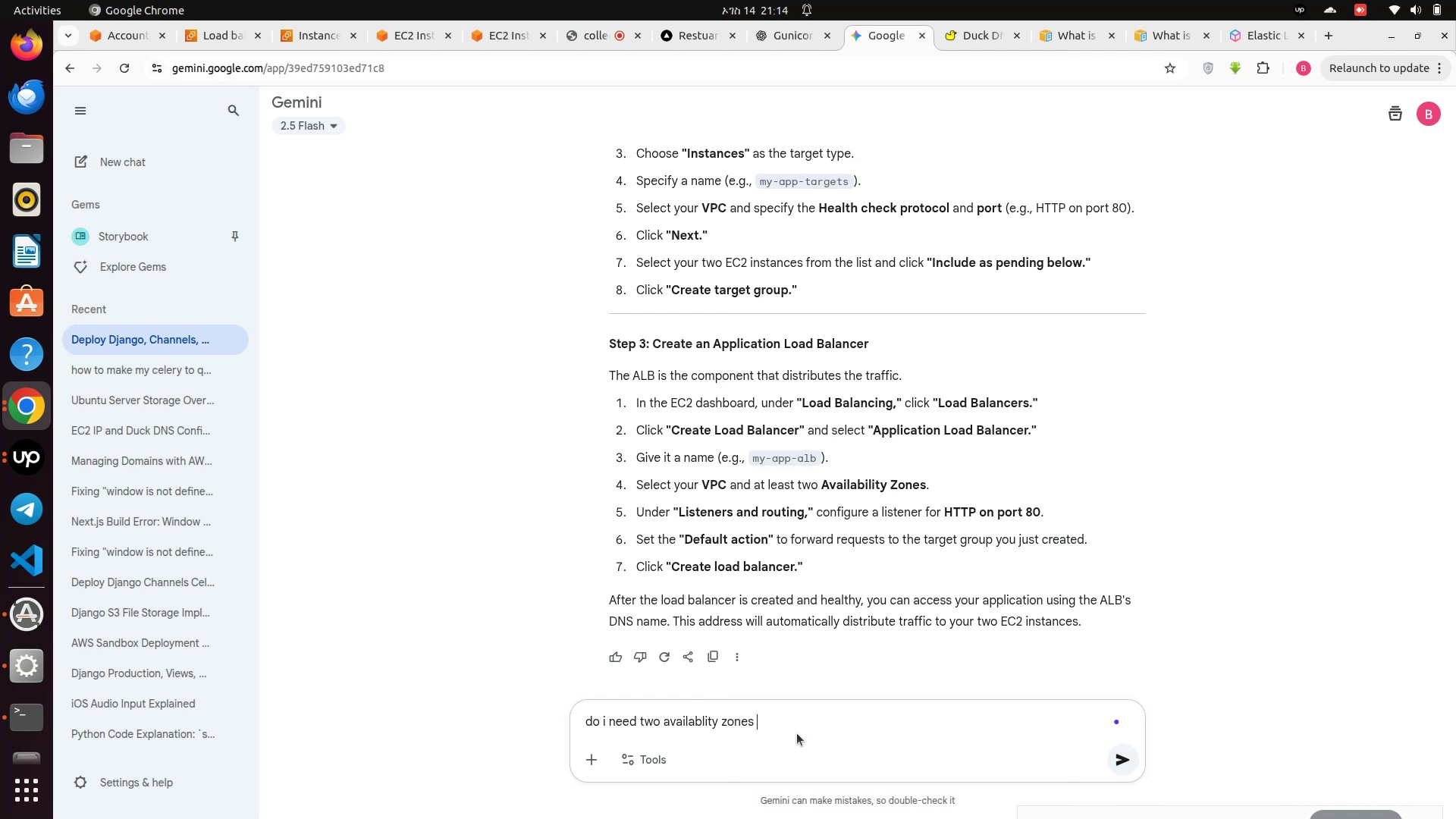 
key(Enter)
 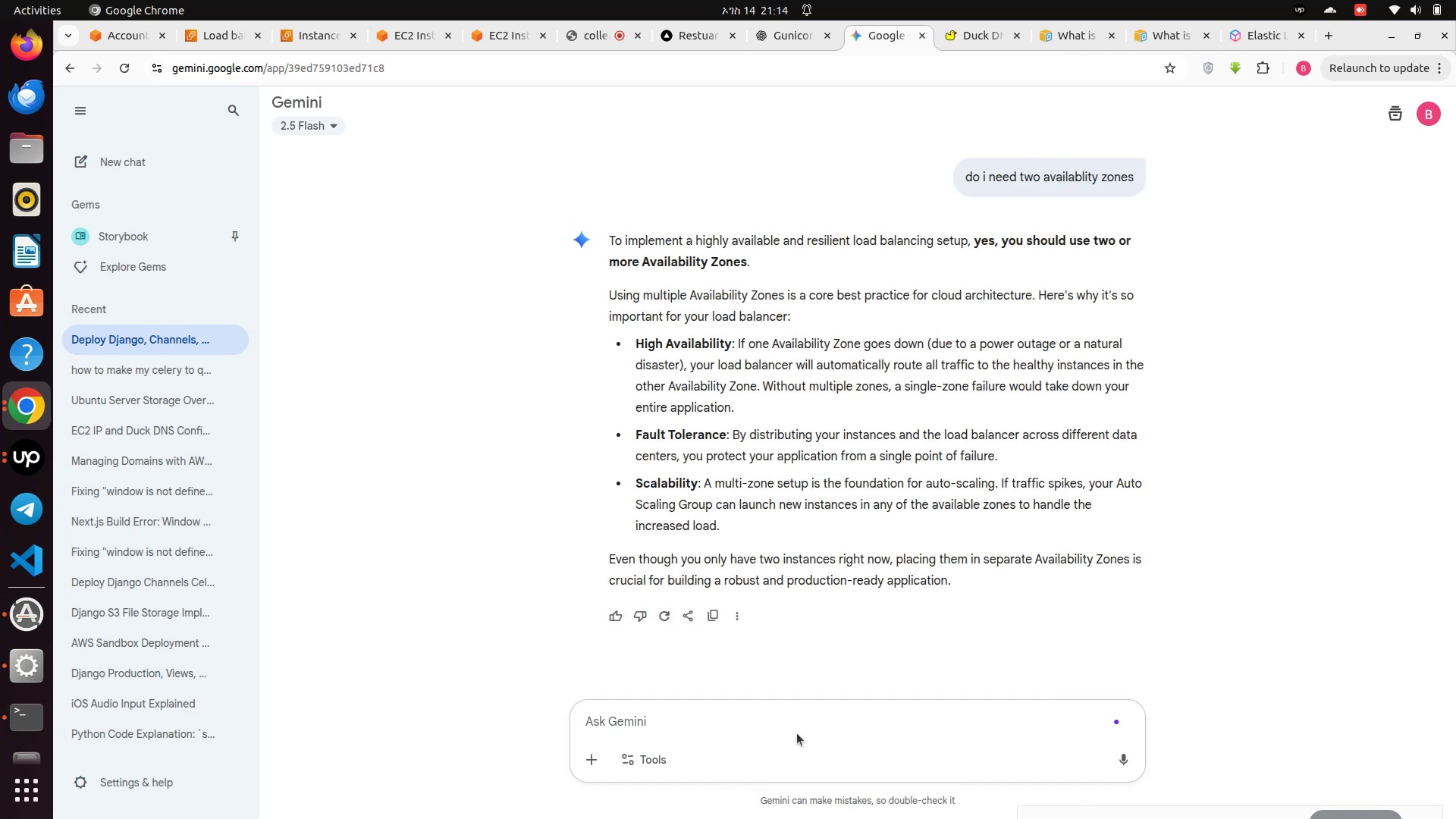 
wait(14.22)
 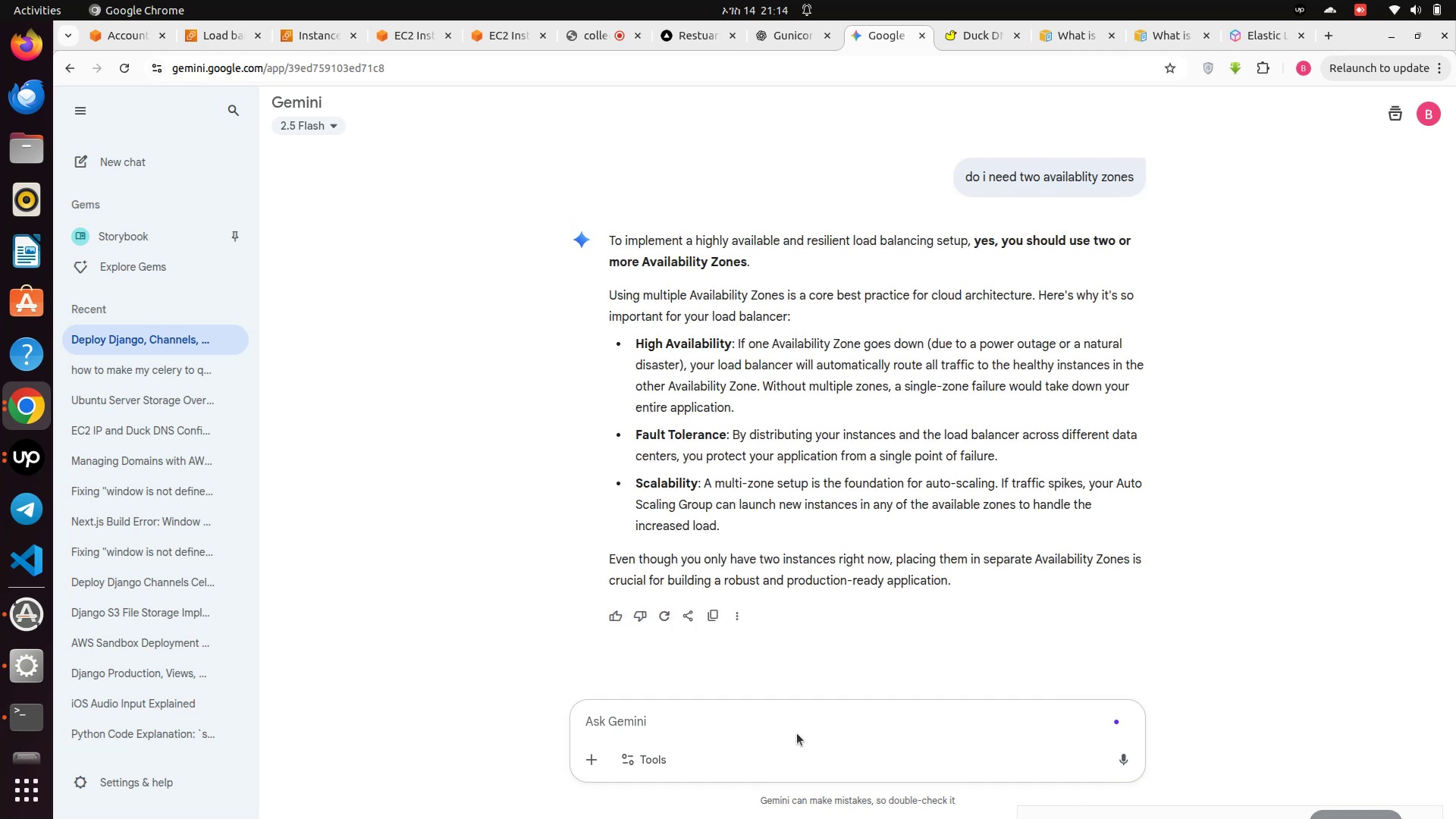 
type(what about with single loa)
key(Backspace)
key(Backspace)
key(Backspace)
type(zones and two instalnces)
 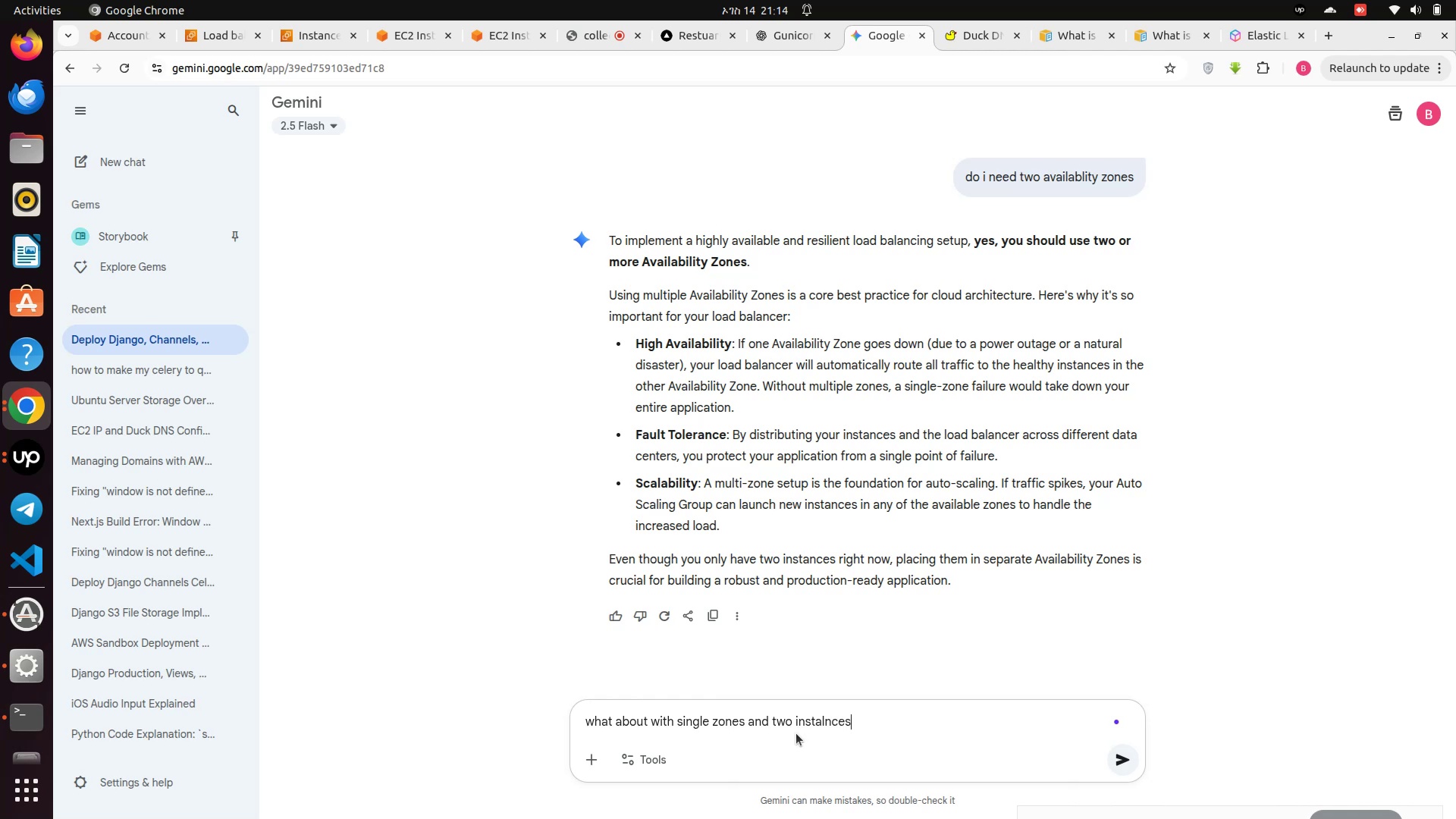 
key(Enter)
 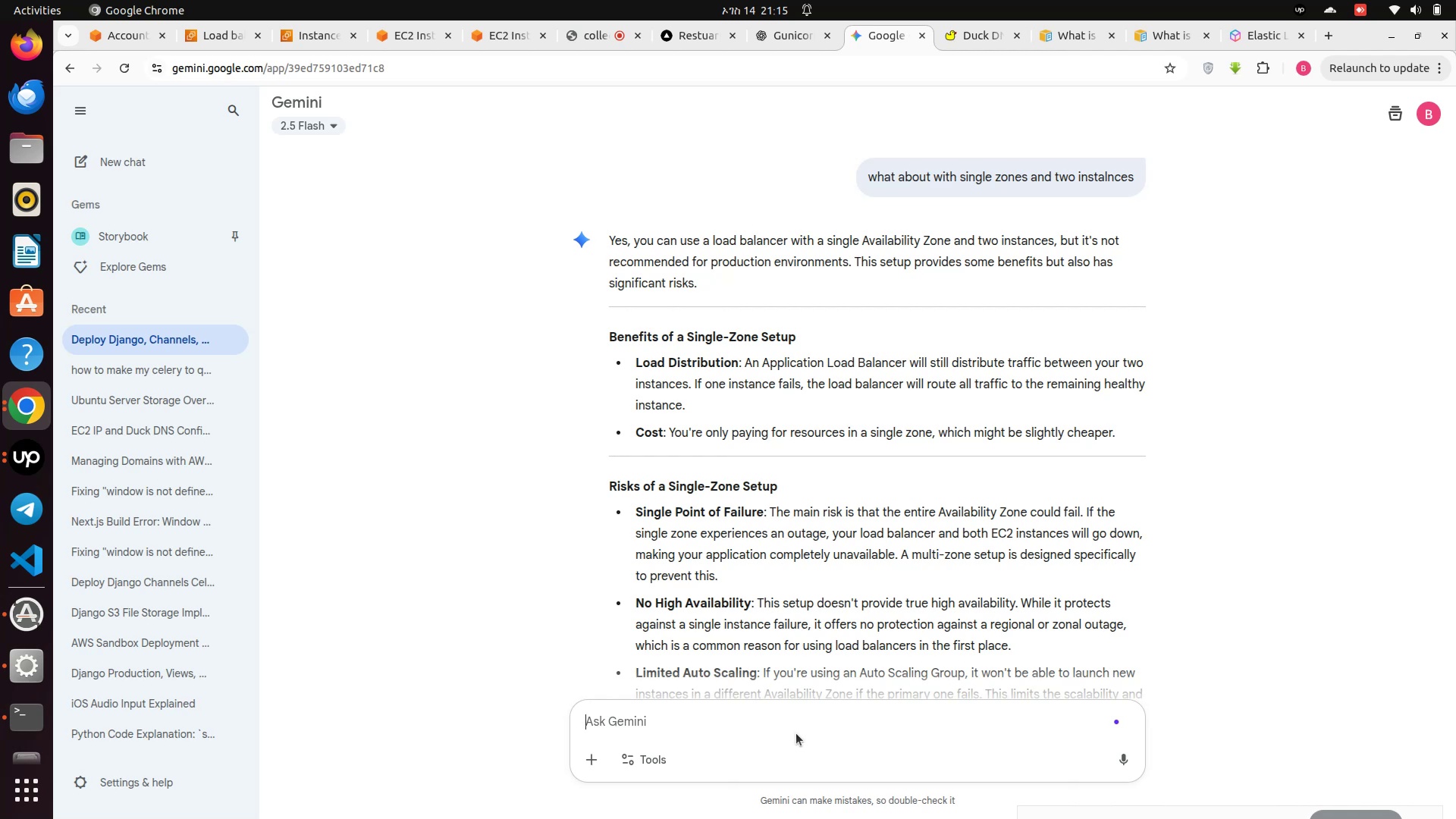 
wait(36.5)
 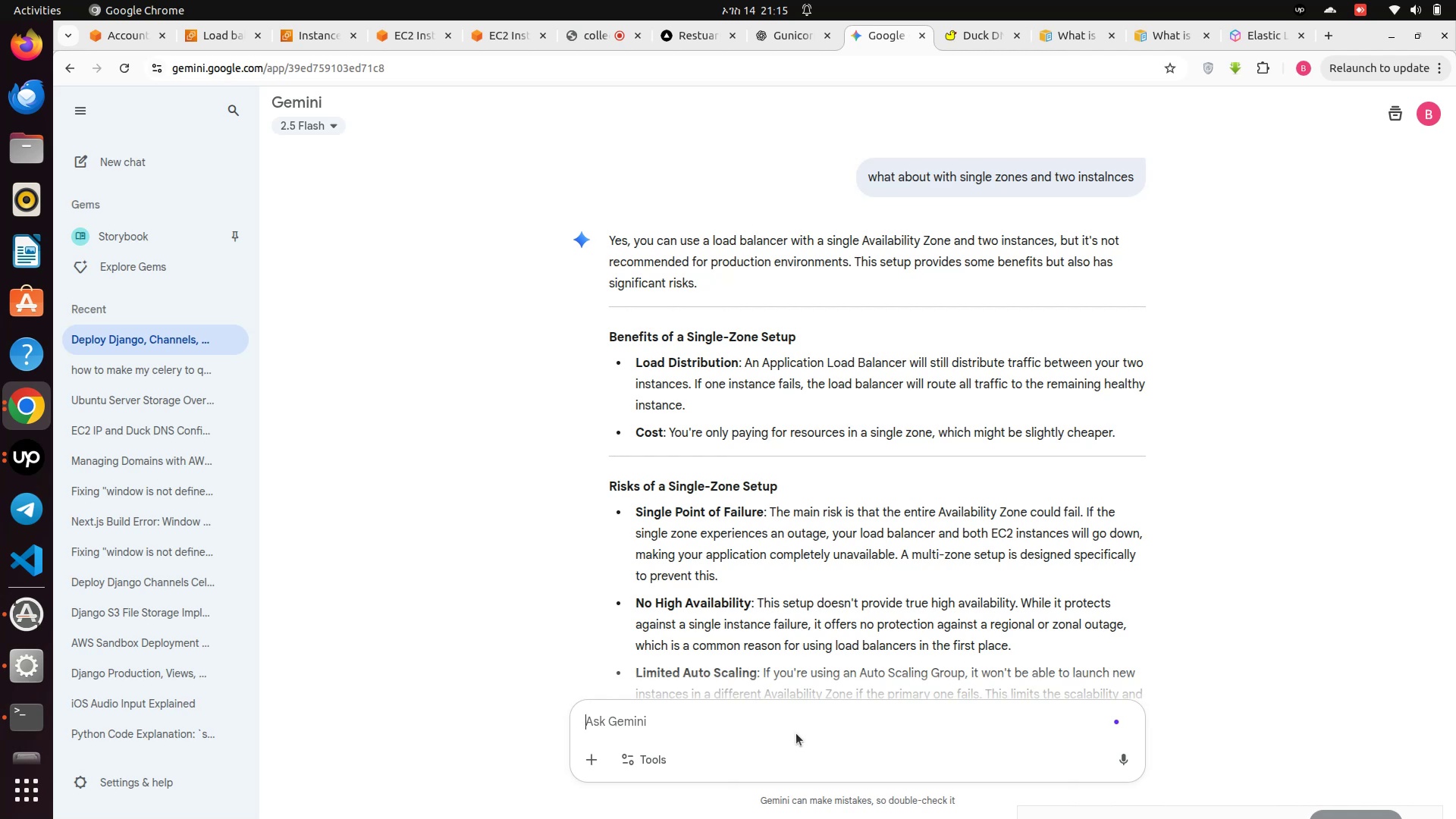 
scroll: coordinate [831, 504], scroll_direction: down, amount: 9.0
 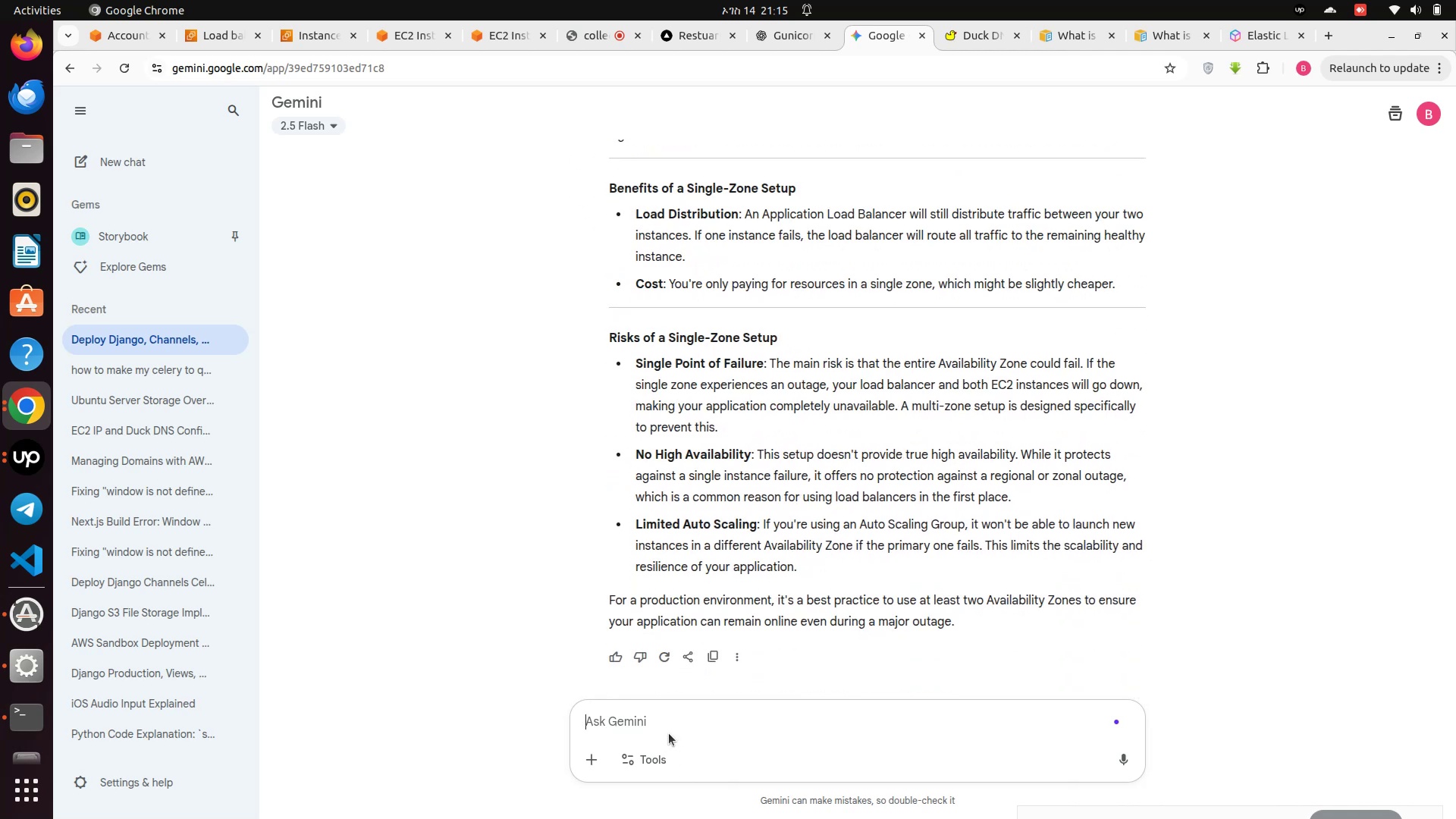 
type(i have restaurnatsaas in two instance and with registered domain how ti)
key(Backspace)
type(o iplement )
key(Backspace)
key(Backspace)
key(Backspace)
key(Backspace)
key(Backspace)
key(Backspace)
key(Backspace)
key(Backspace)
type(mplement loadbalance )
 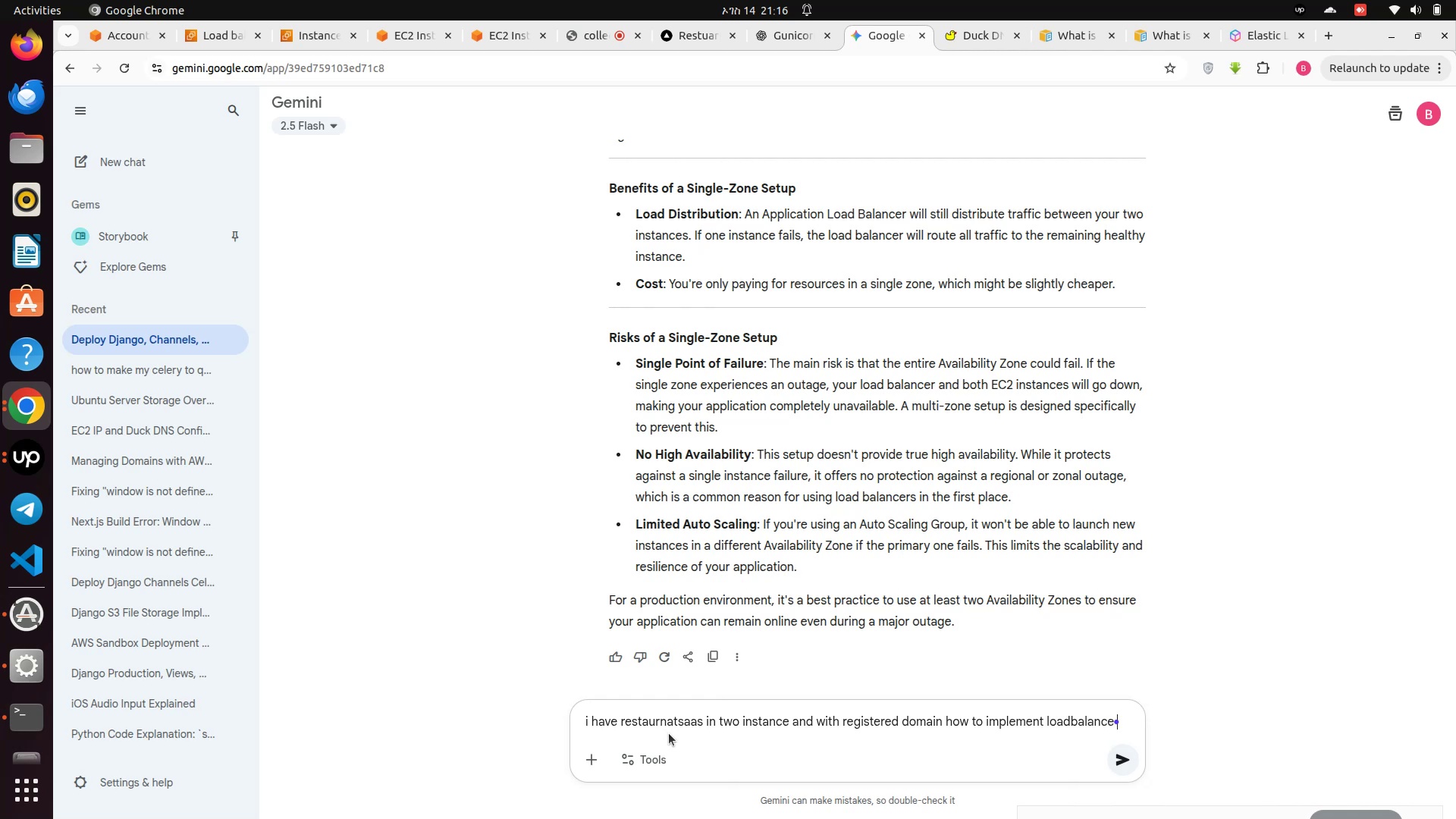 
key(Enter)
 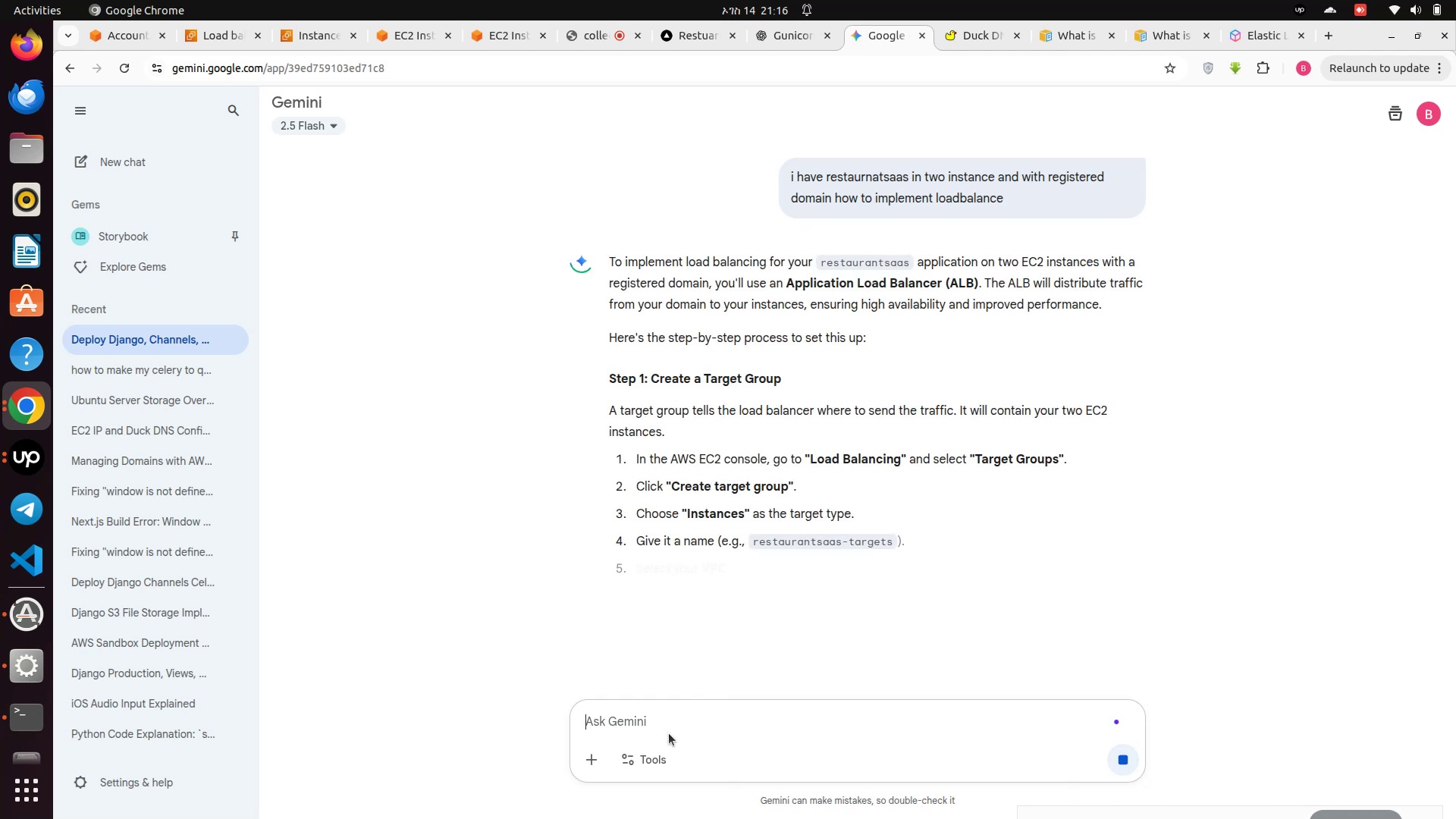 
wait(14.8)
 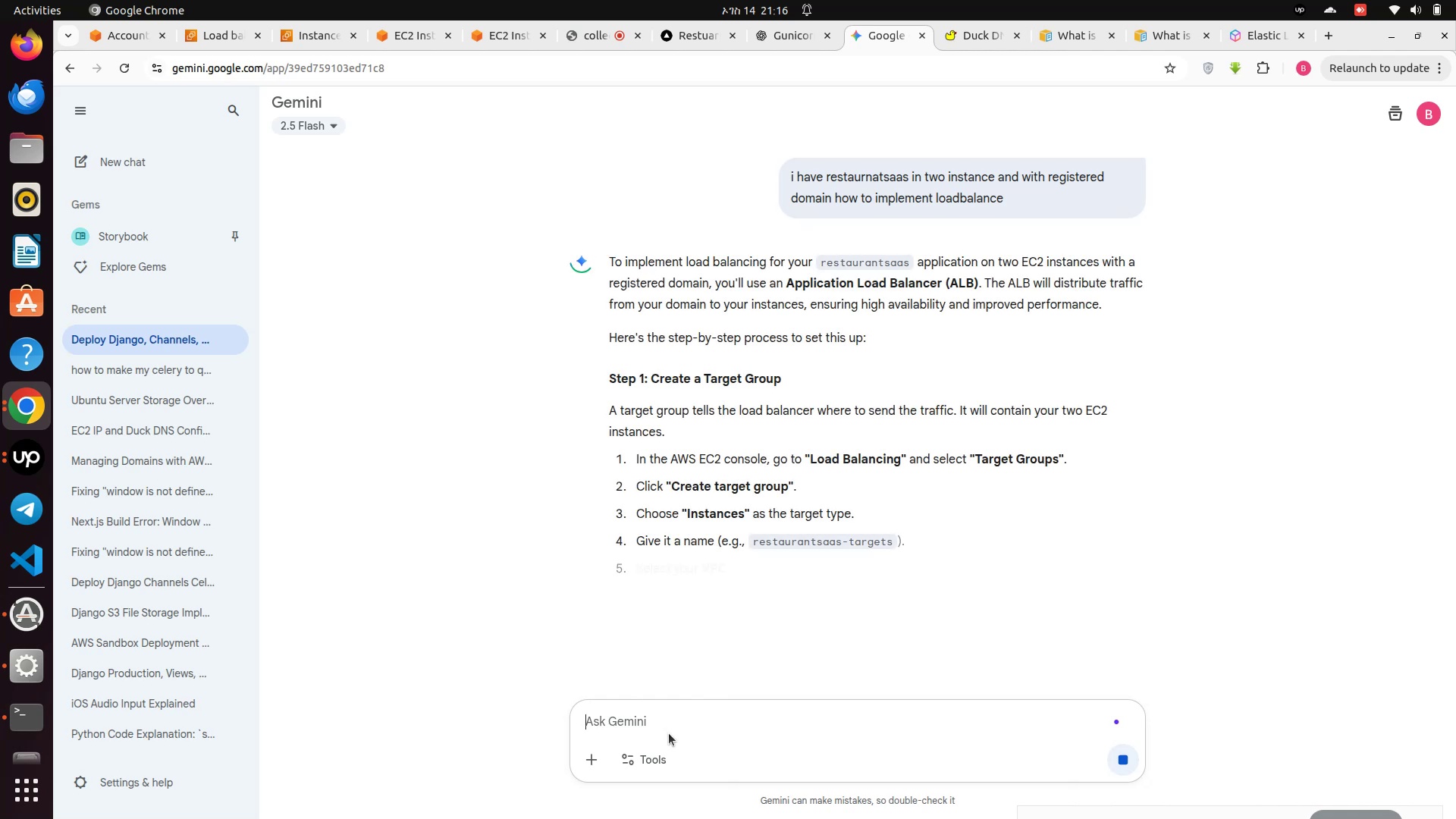 
scroll: coordinate [761, 516], scroll_direction: down, amount: 1.0
 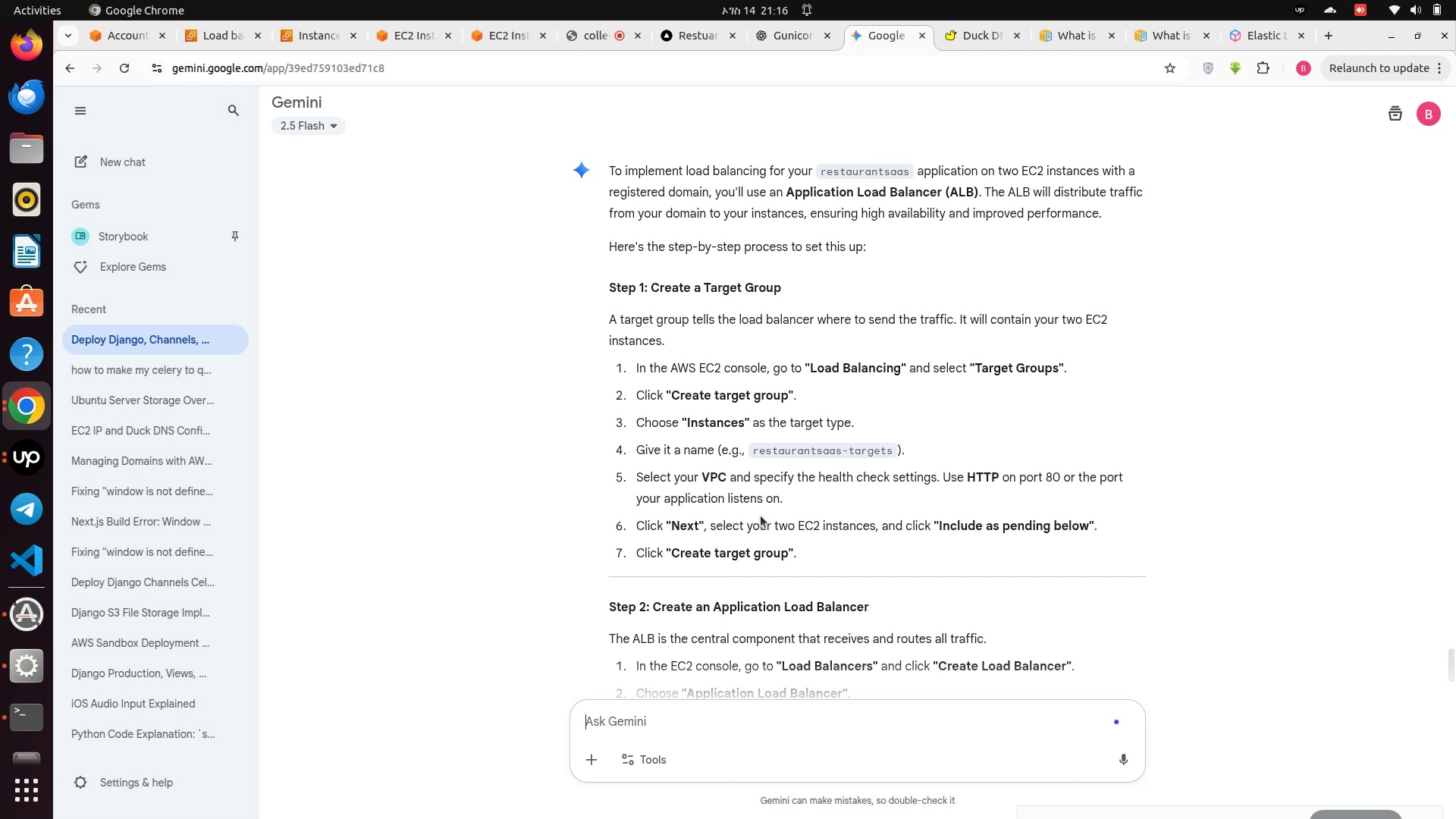 
wait(9.64)
 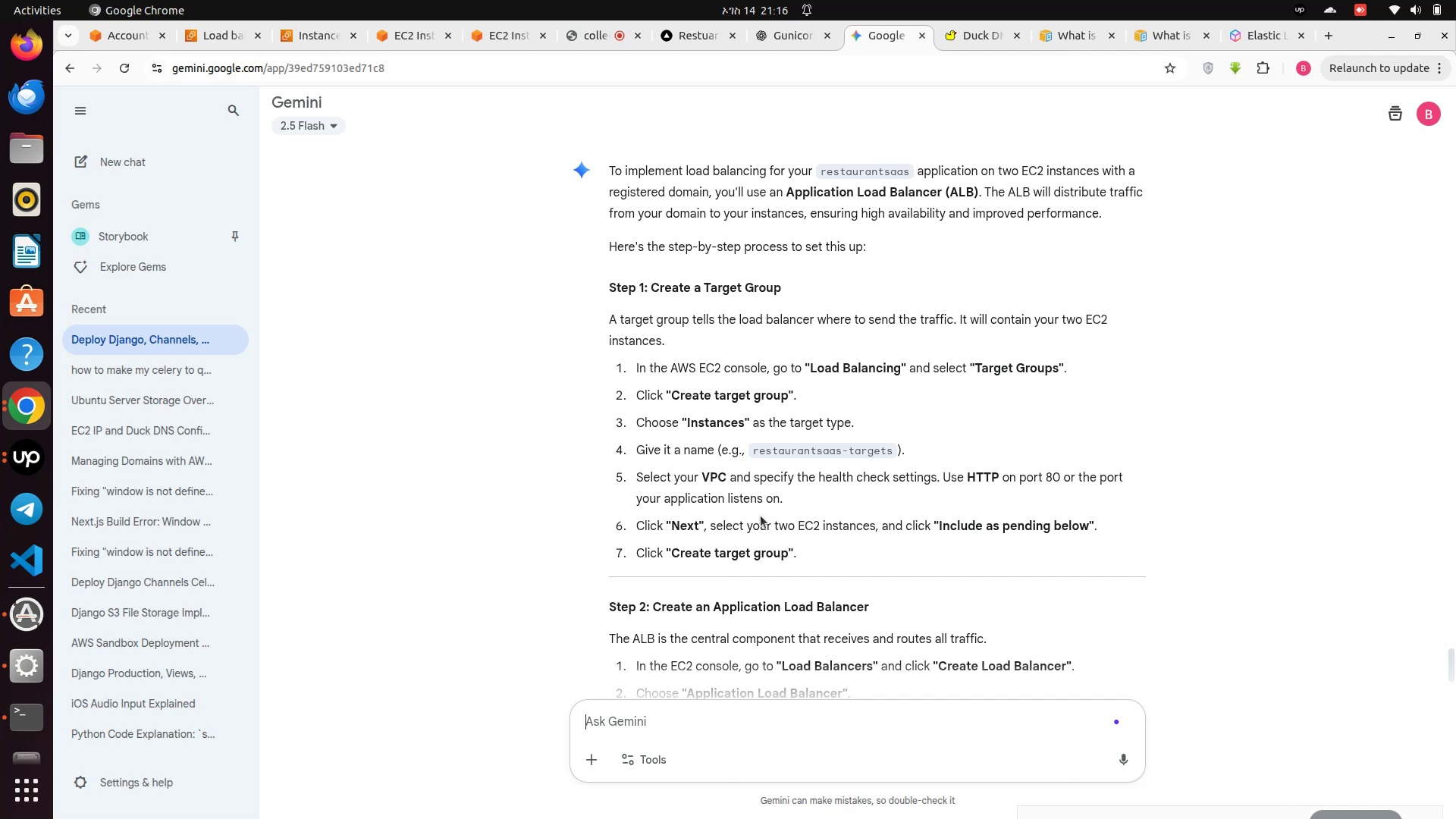 
left_click_drag(start_coordinate=[868, 36], to_coordinate=[790, 350])
 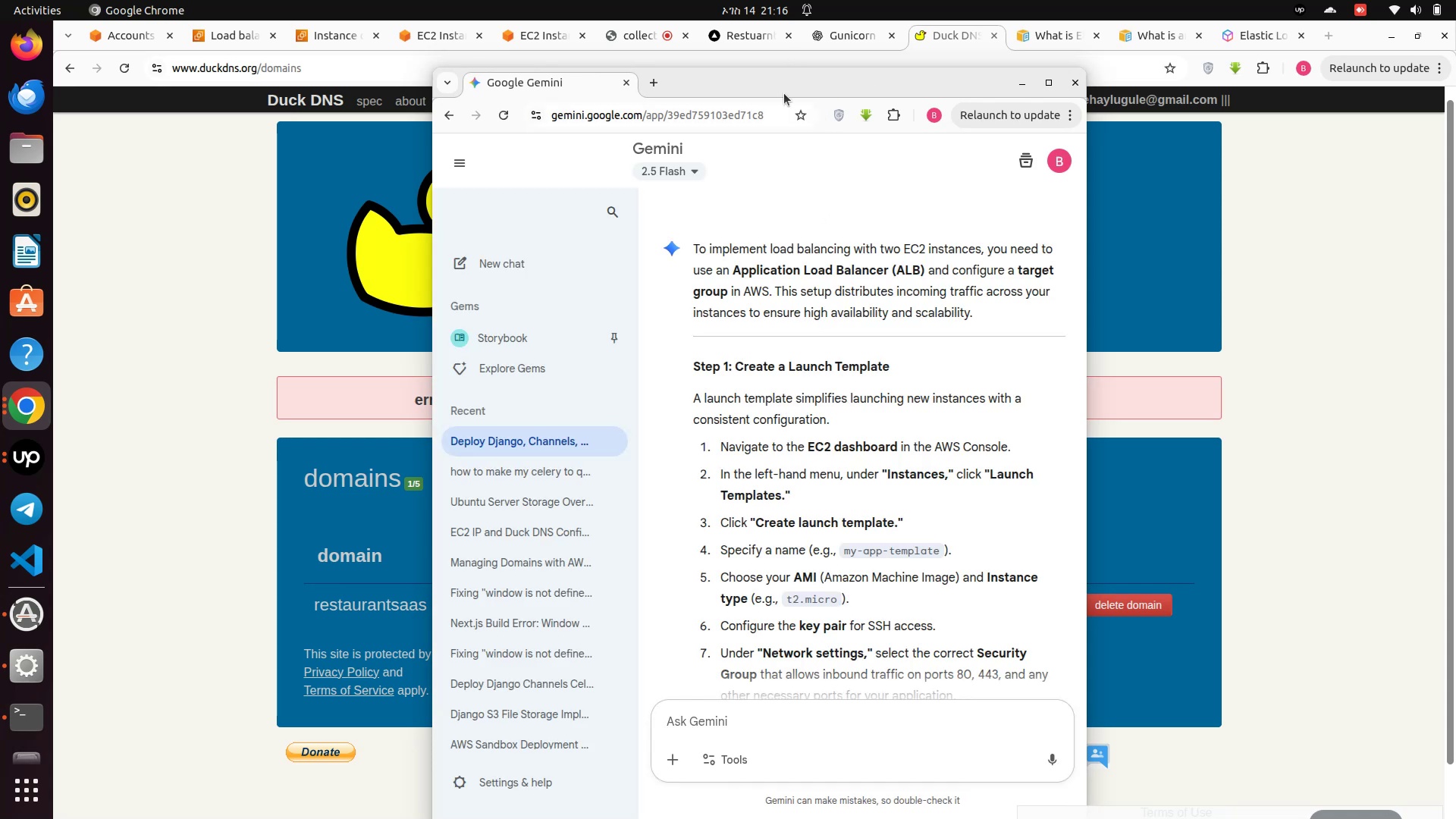 
left_click_drag(start_coordinate=[784, 84], to_coordinate=[1455, 337])
 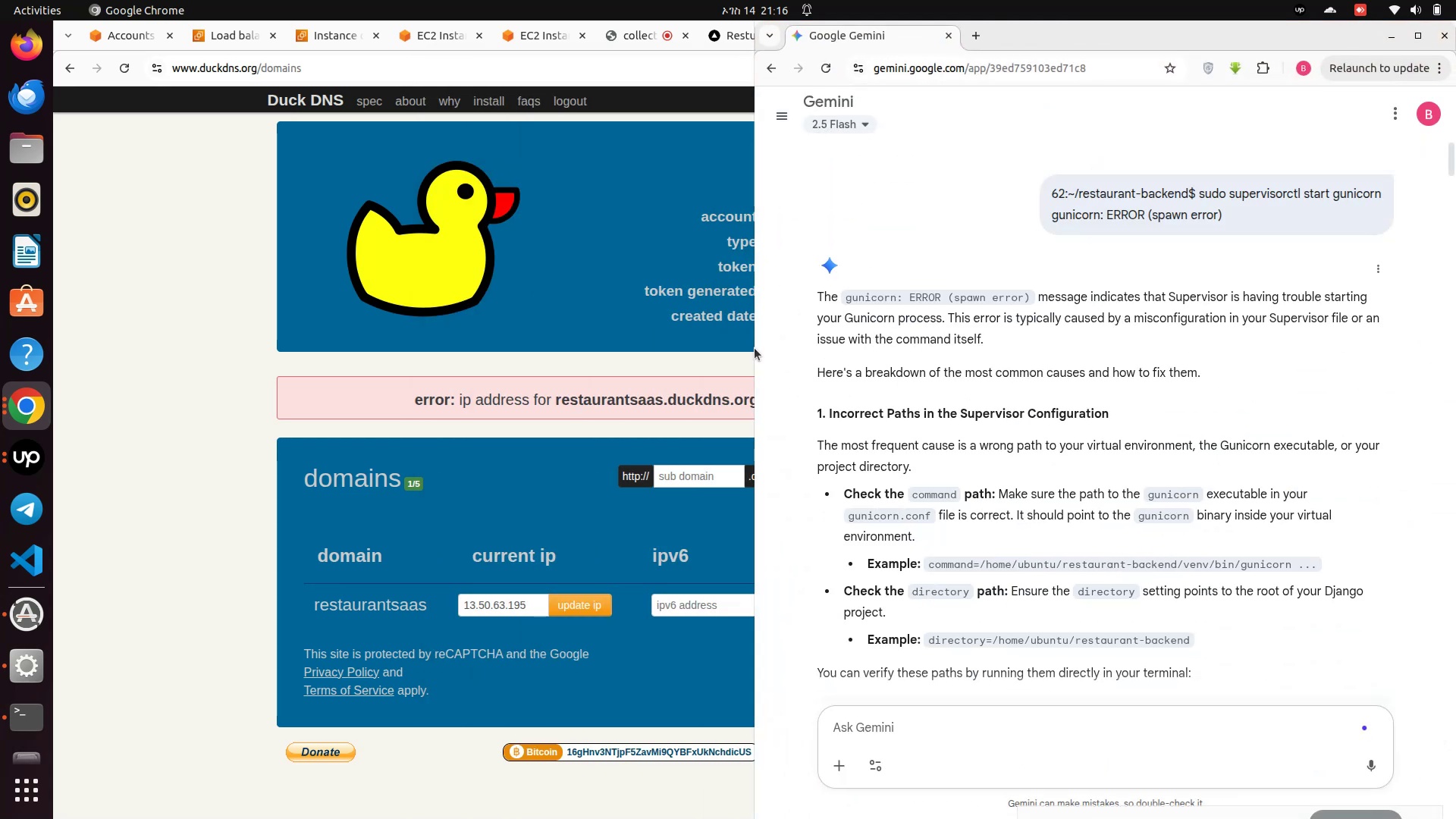 
left_click_drag(start_coordinate=[754, 347], to_coordinate=[1035, 340])
 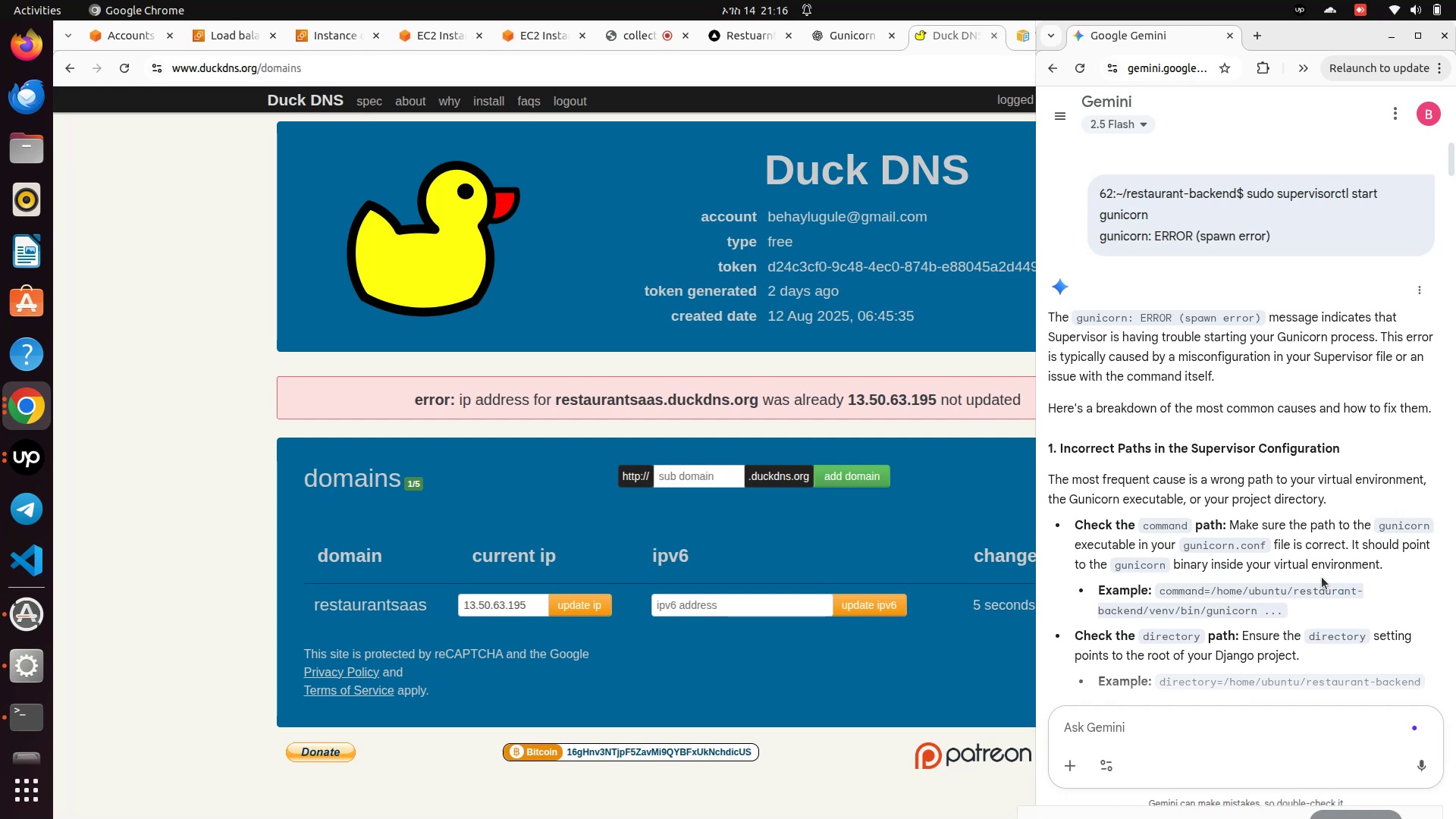 
left_click([207, 359])
 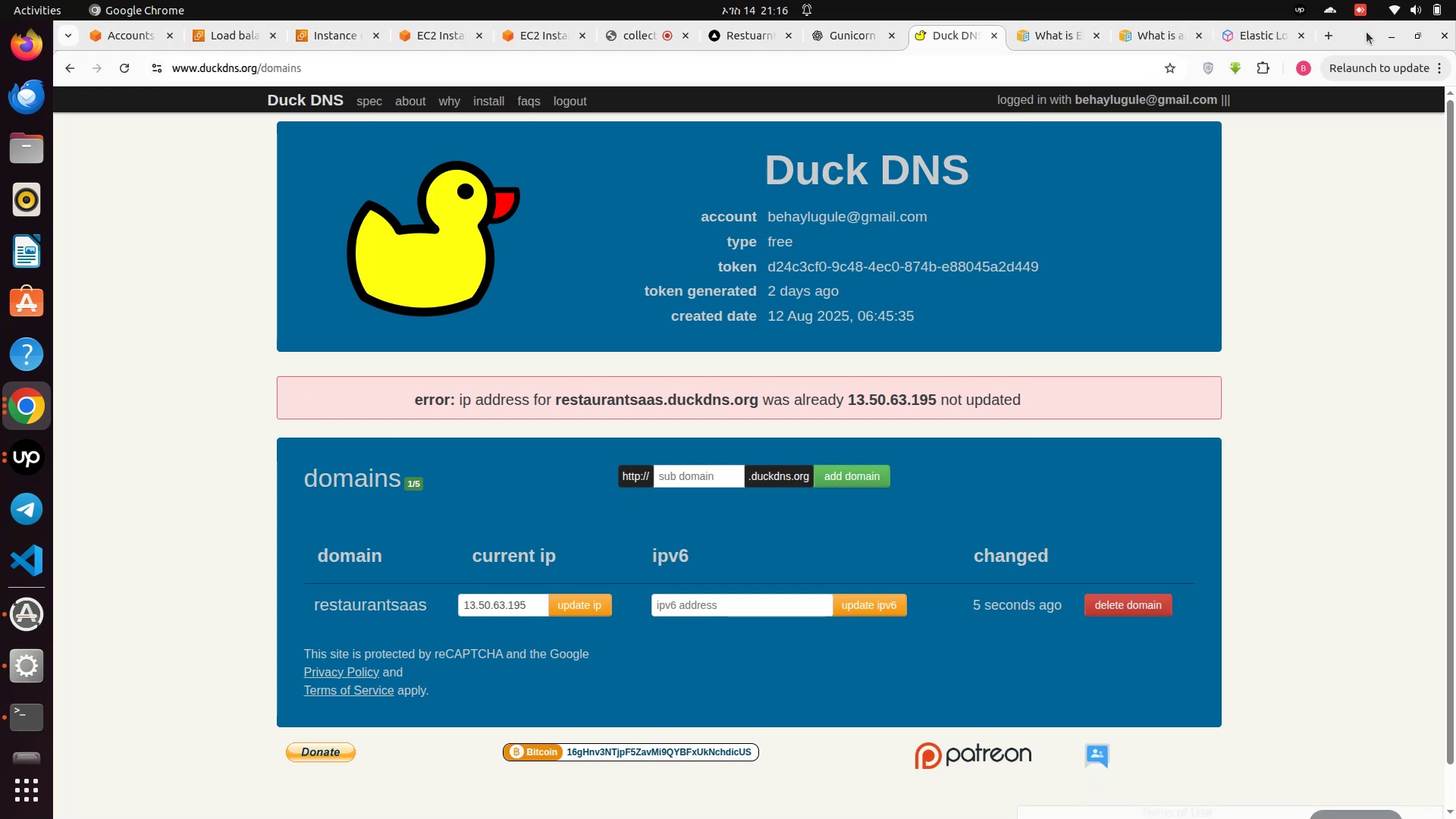 
left_click_drag(start_coordinate=[1355, 42], to_coordinate=[0, 106])
 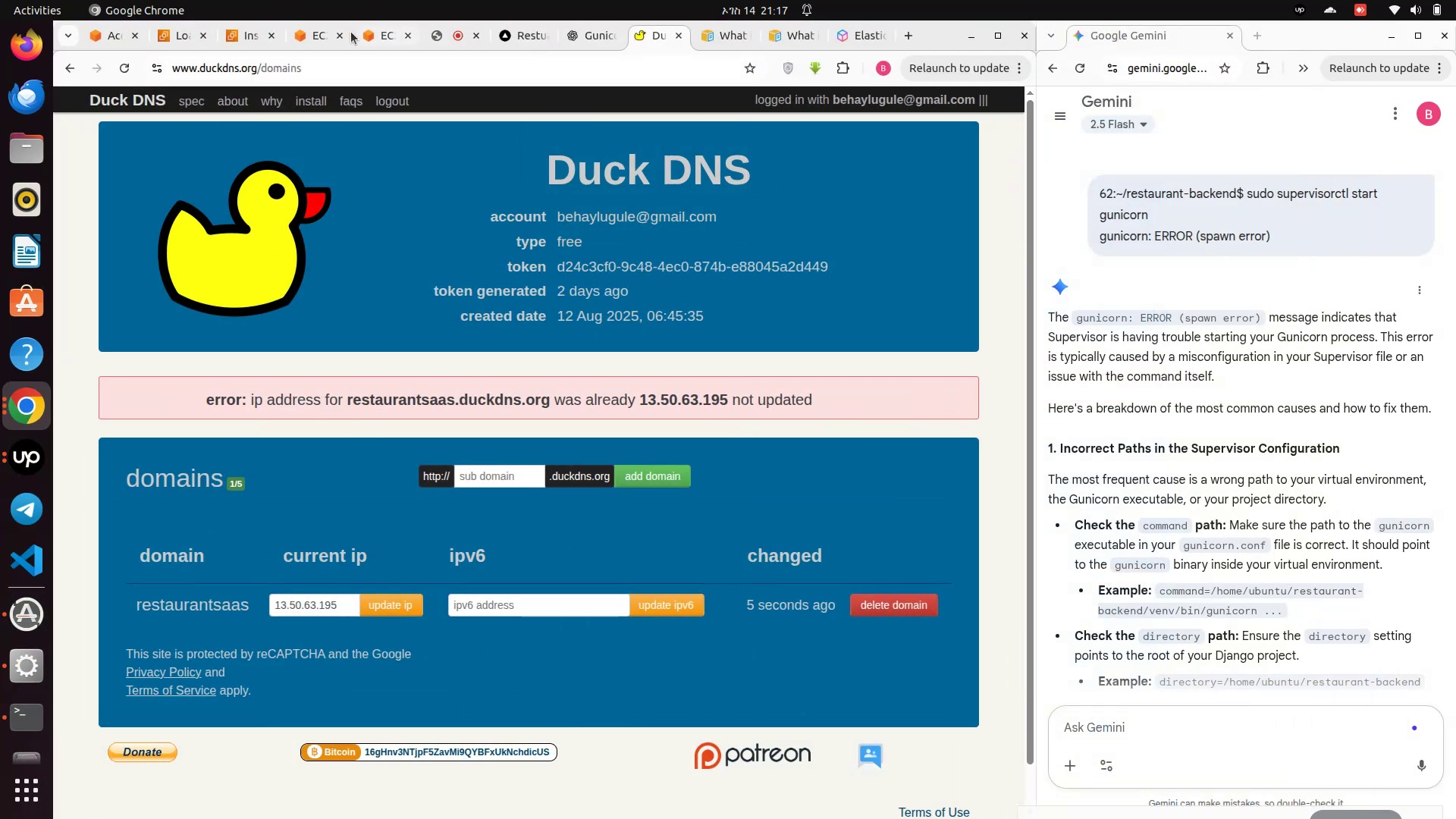 
left_click([167, 39])
 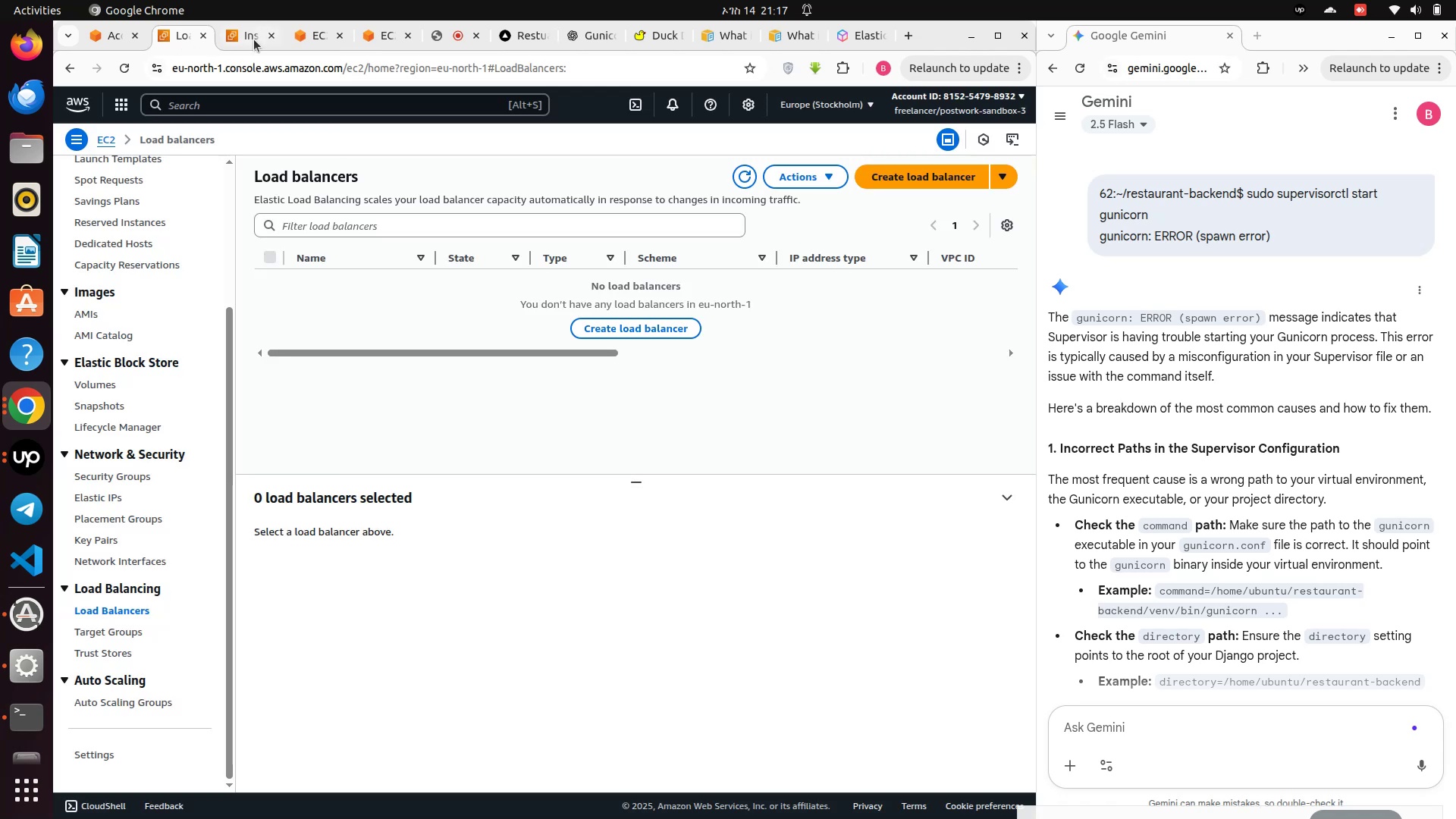 
left_click([238, 30])
 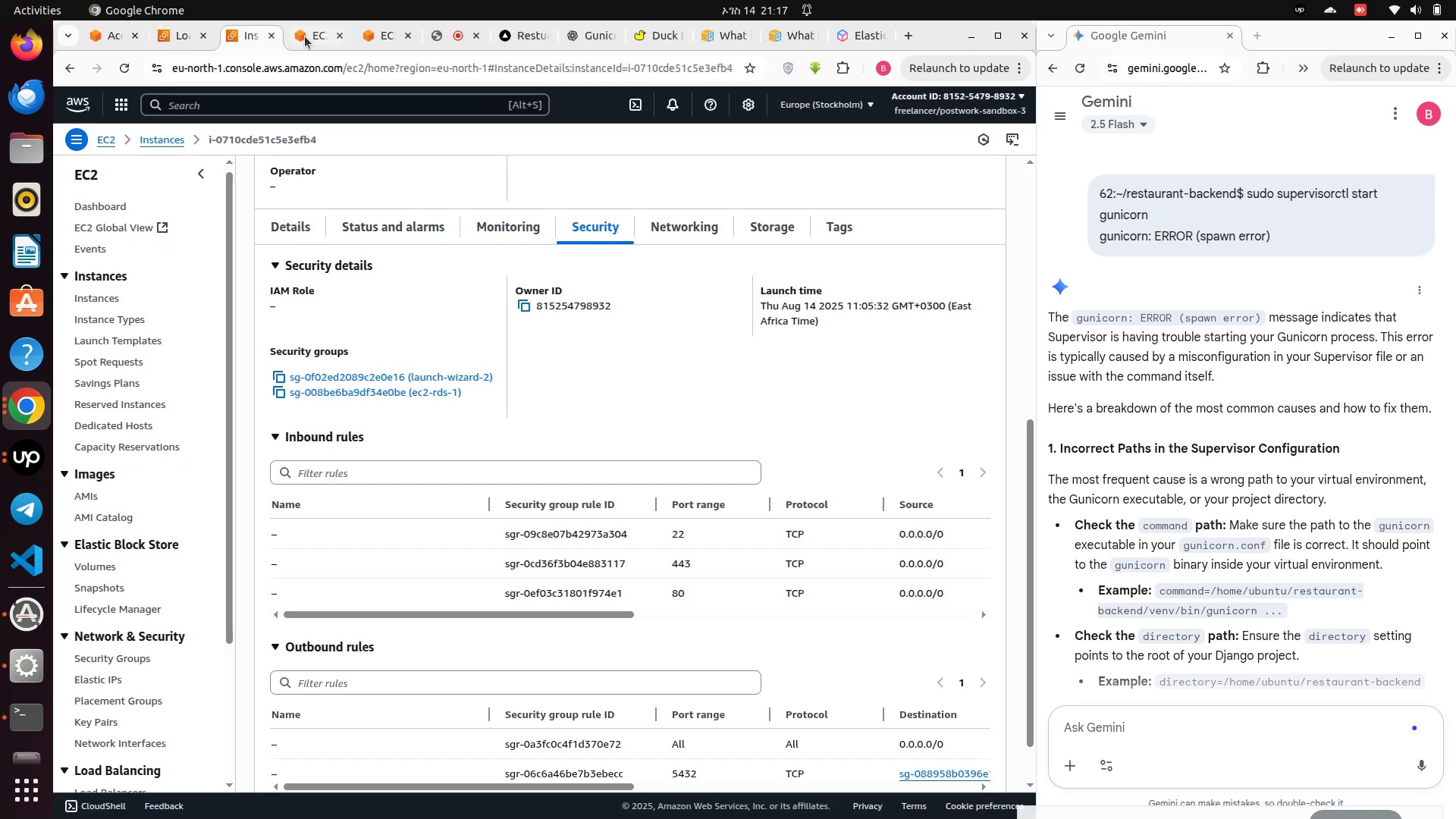 
left_click([305, 36])
 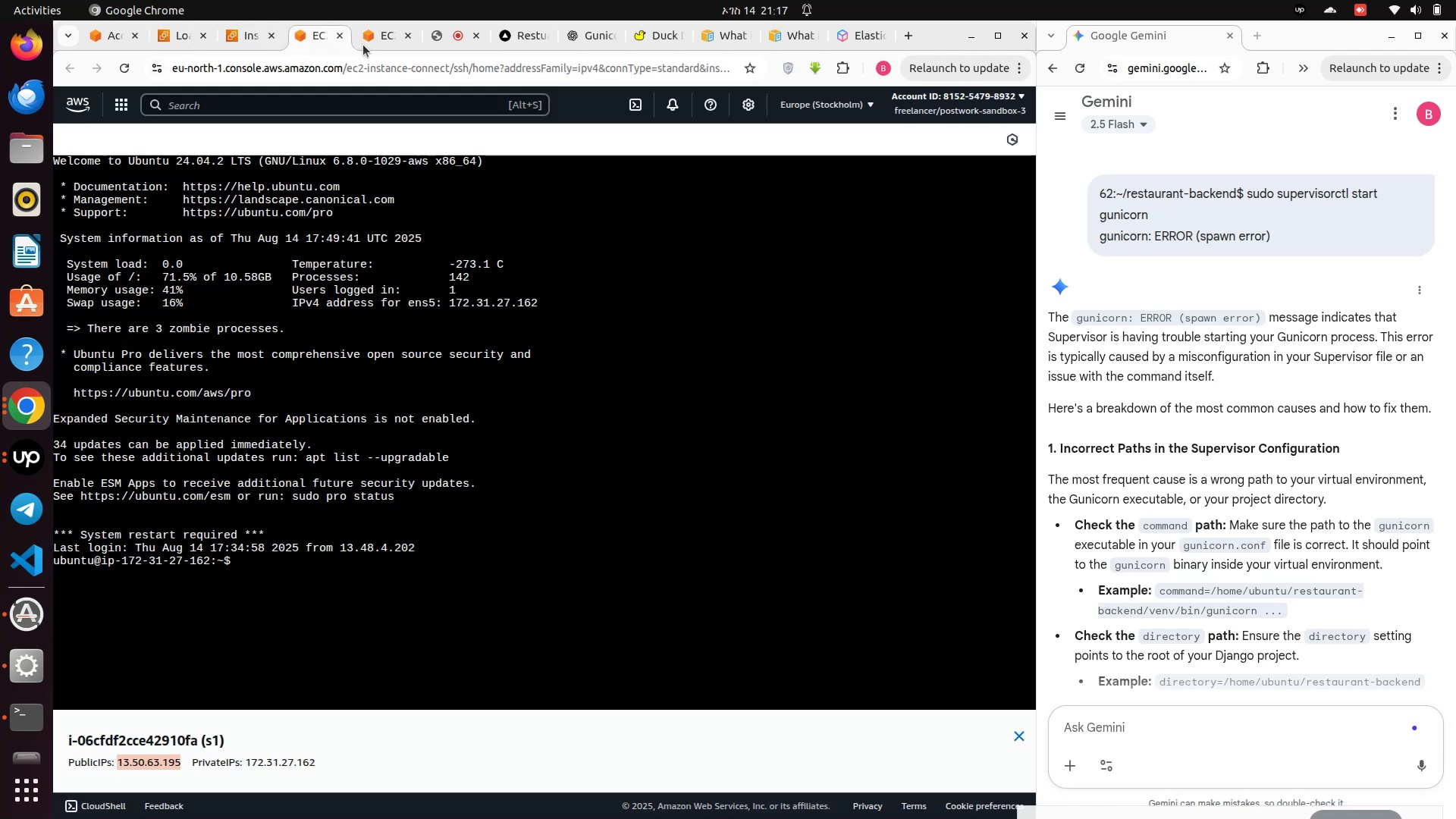 
left_click([374, 35])
 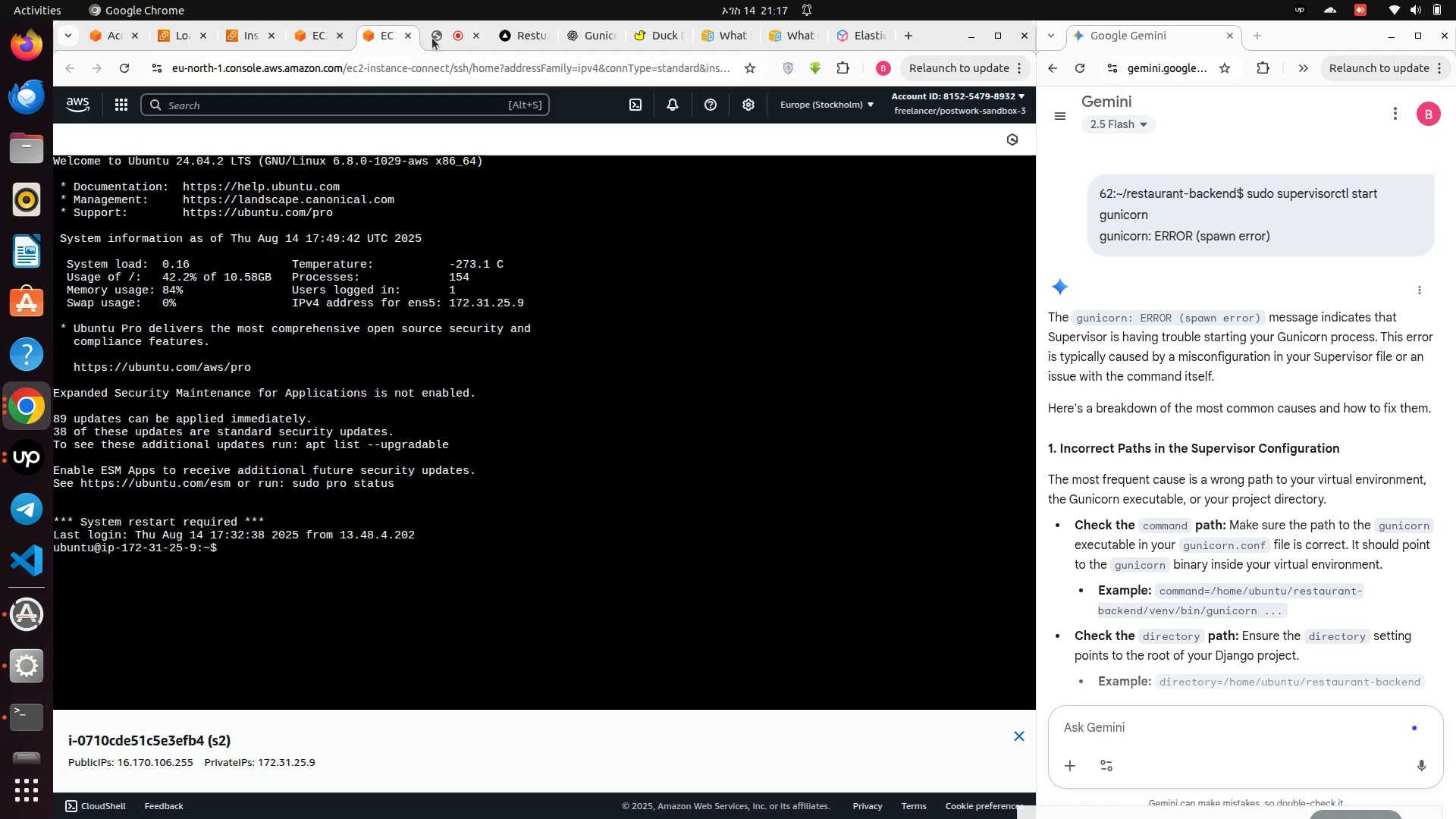 
left_click([432, 38])
 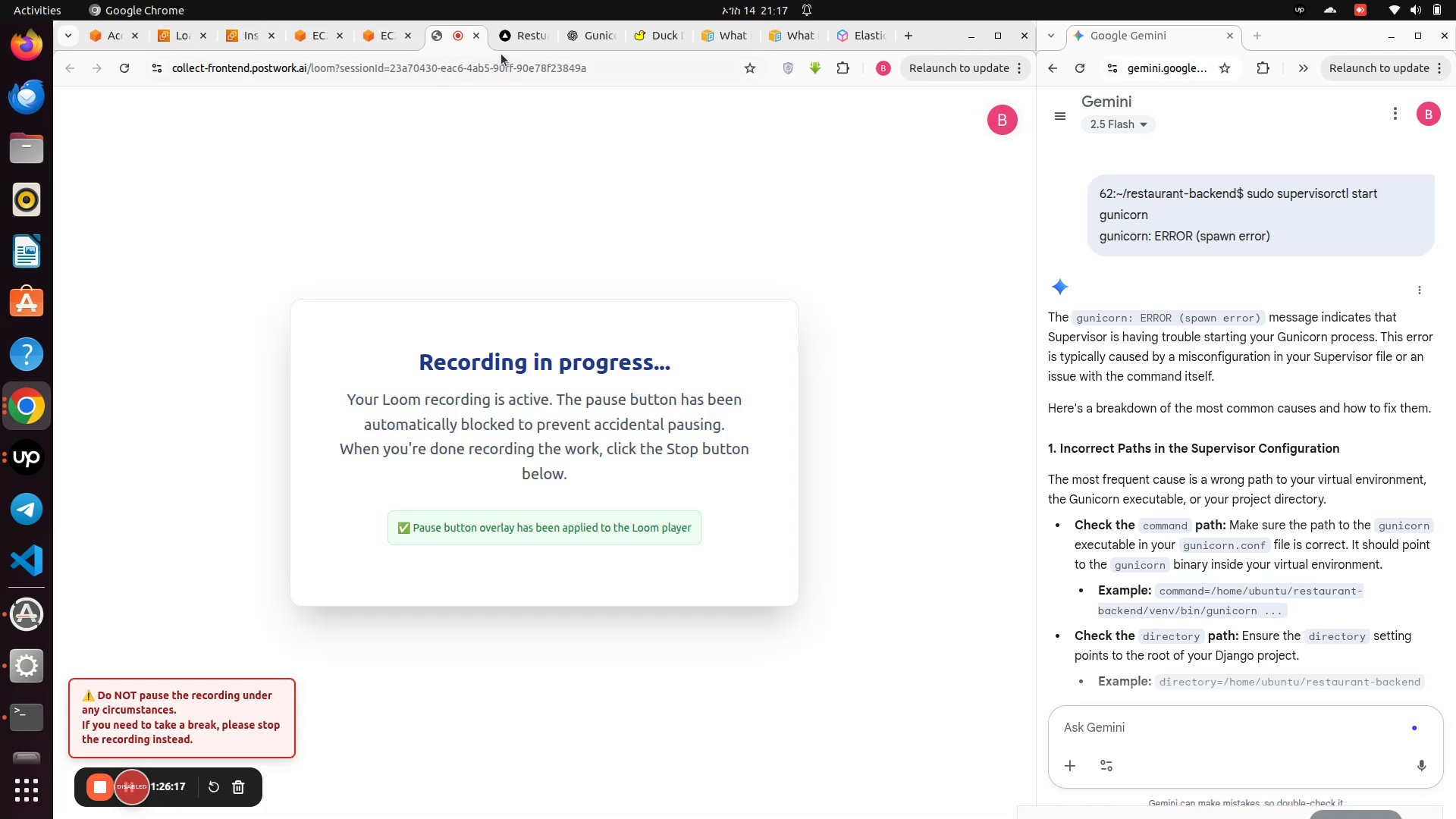 
left_click([526, 33])
 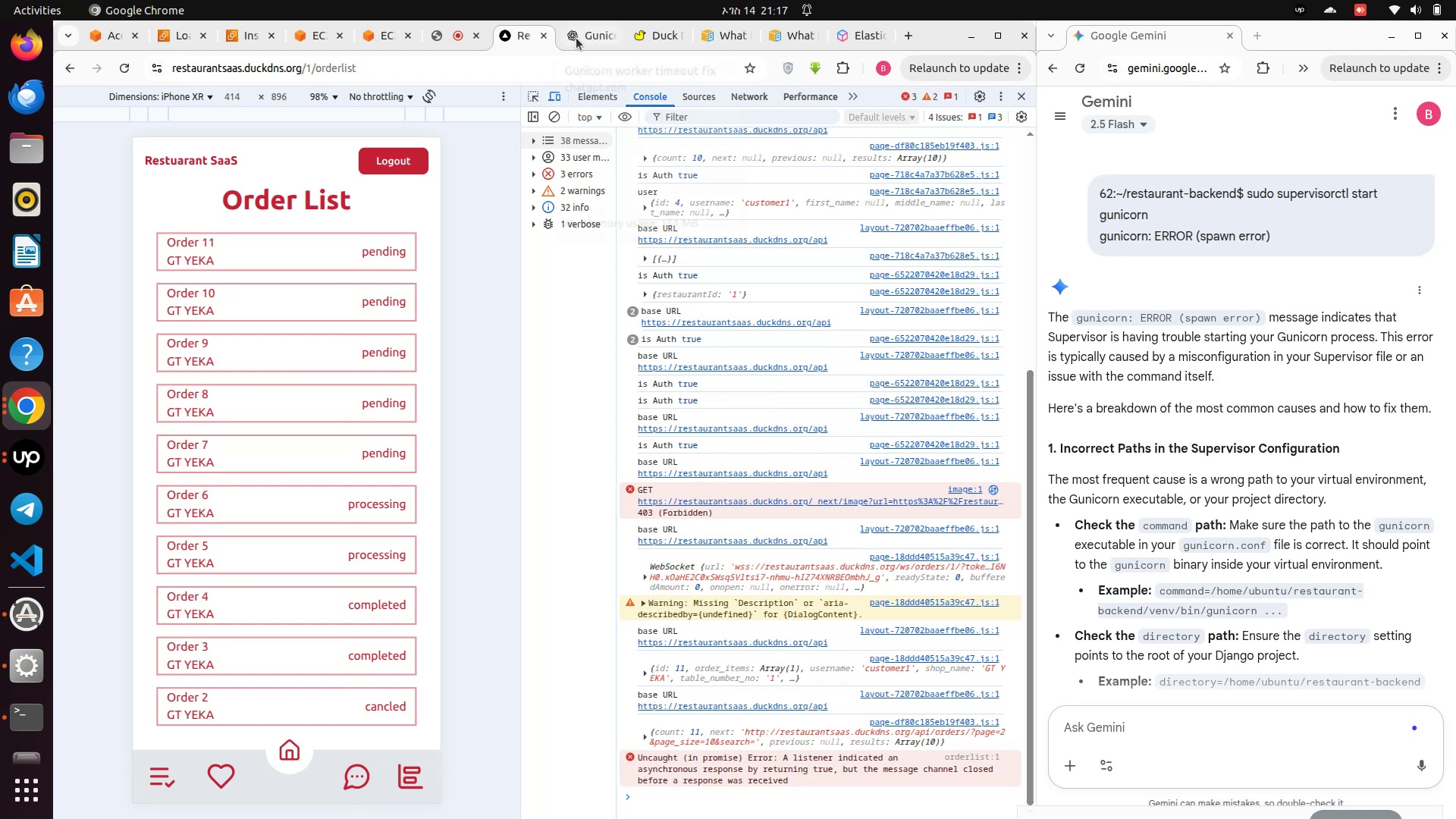 
left_click([576, 38])
 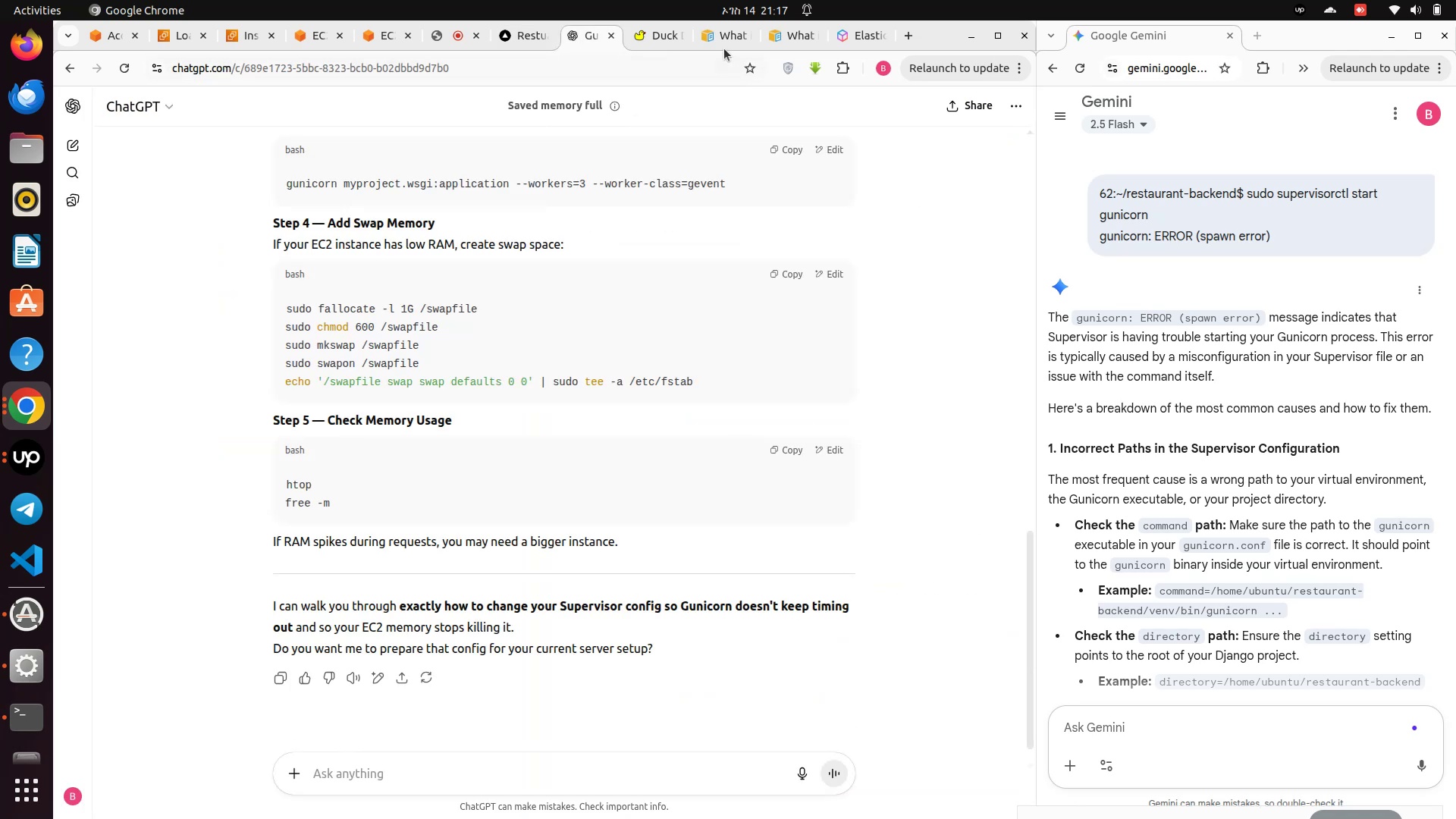 
left_click([732, 41])
 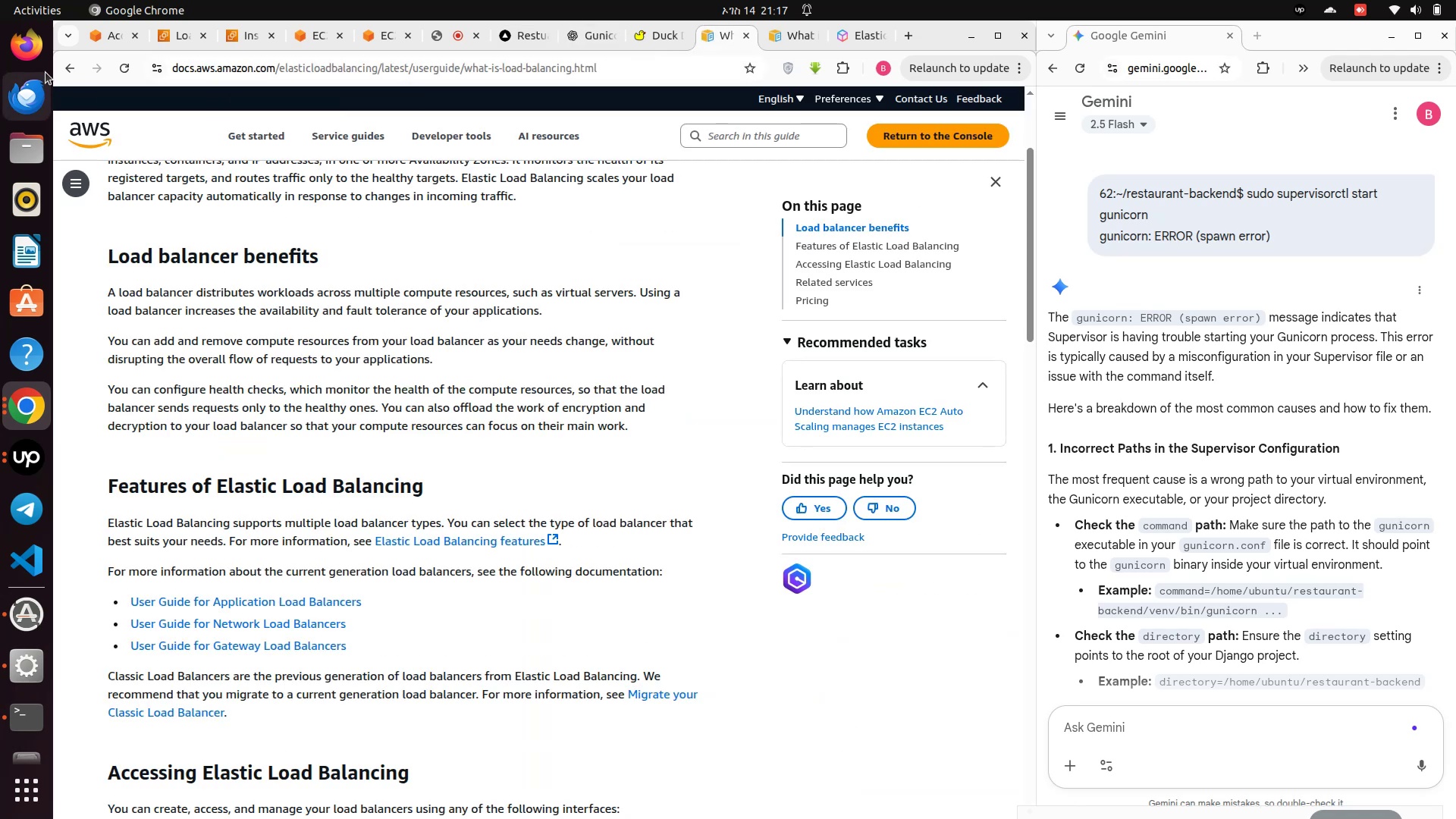 
left_click([102, 36])
 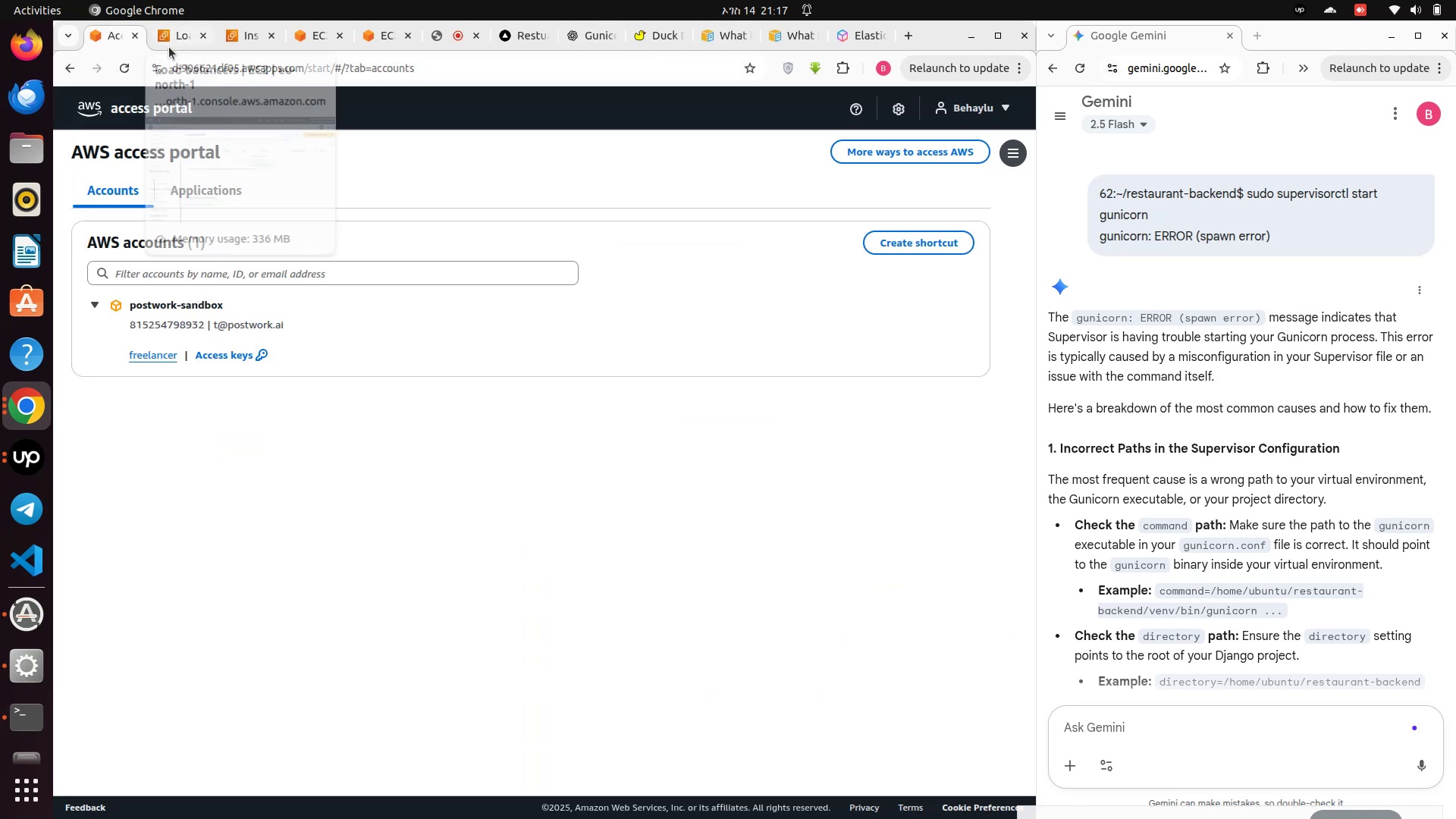 
left_click([169, 47])
 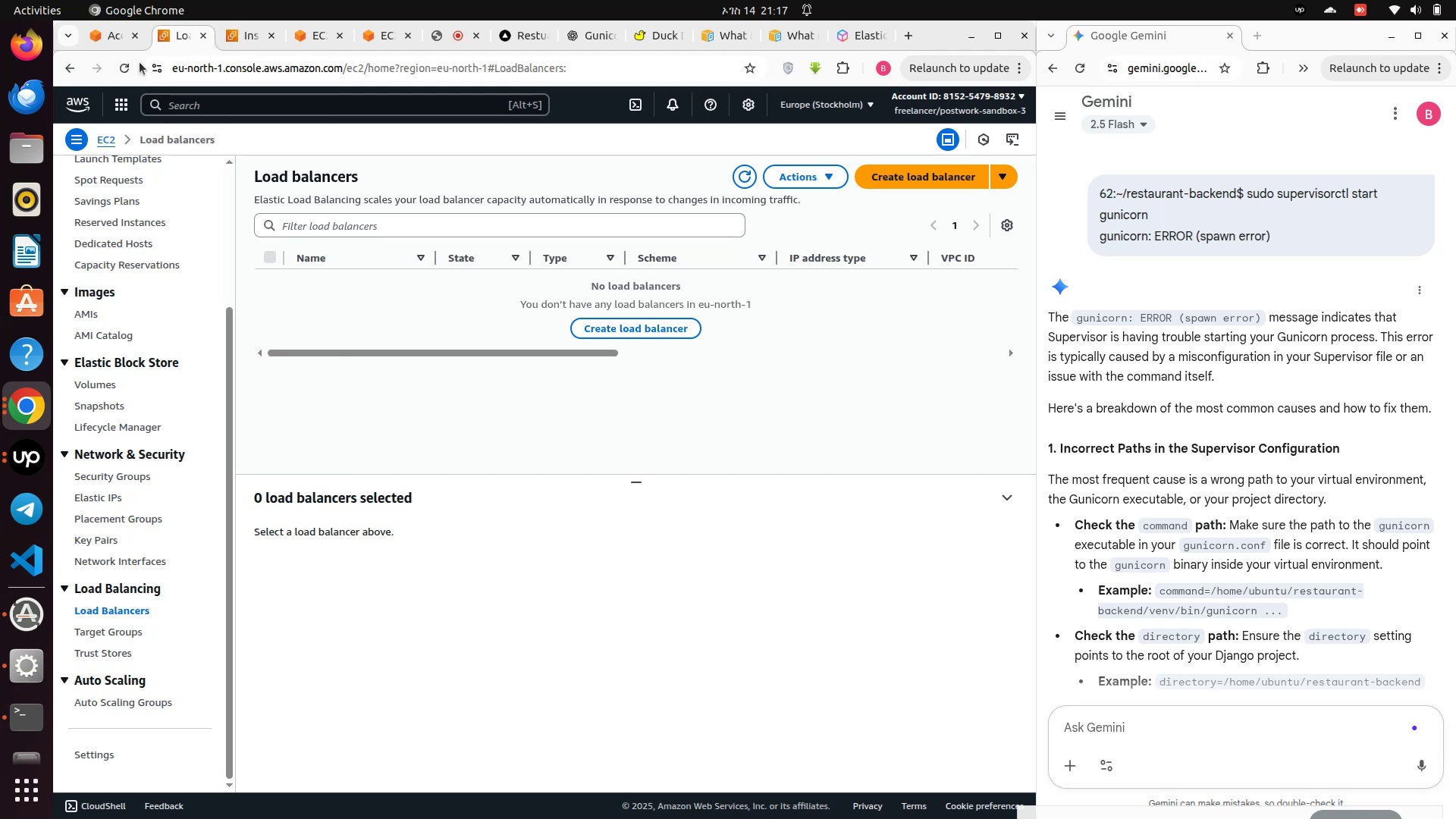 
left_click([128, 67])
 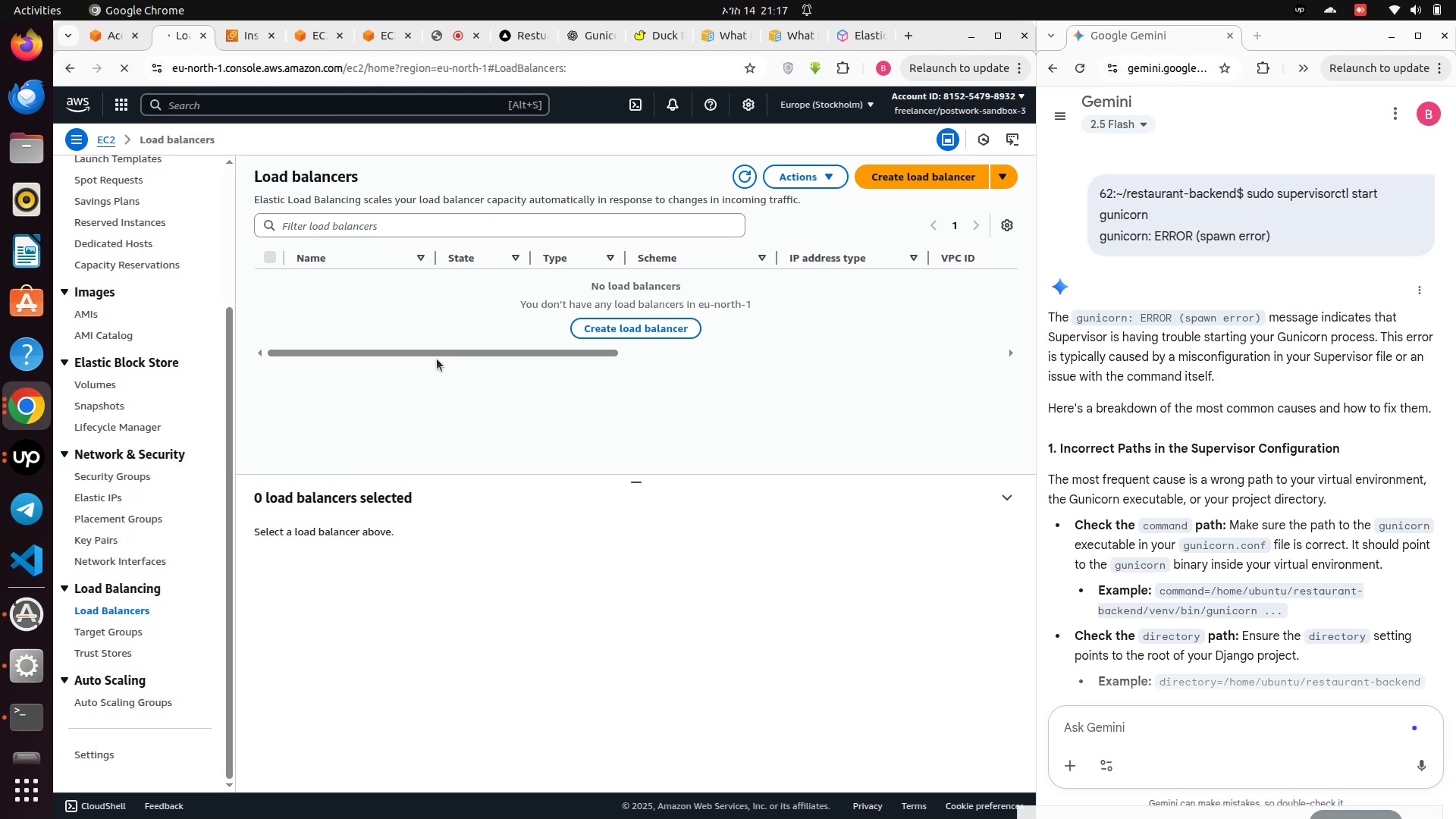 
scroll: coordinate [188, 297], scroll_direction: up, amount: 8.0
 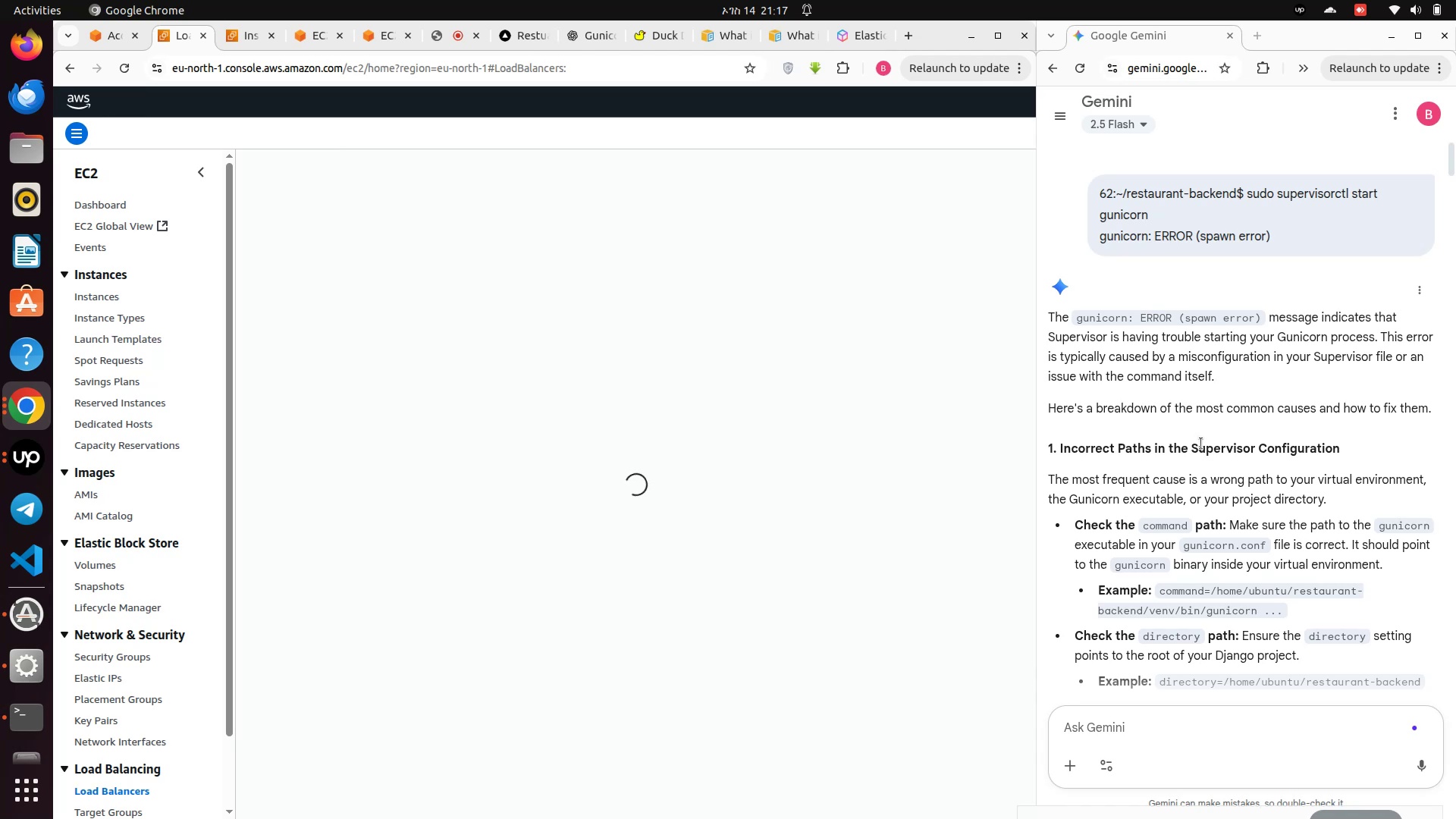 
scroll: coordinate [1453, 557], scroll_direction: down, amount: 70.0
 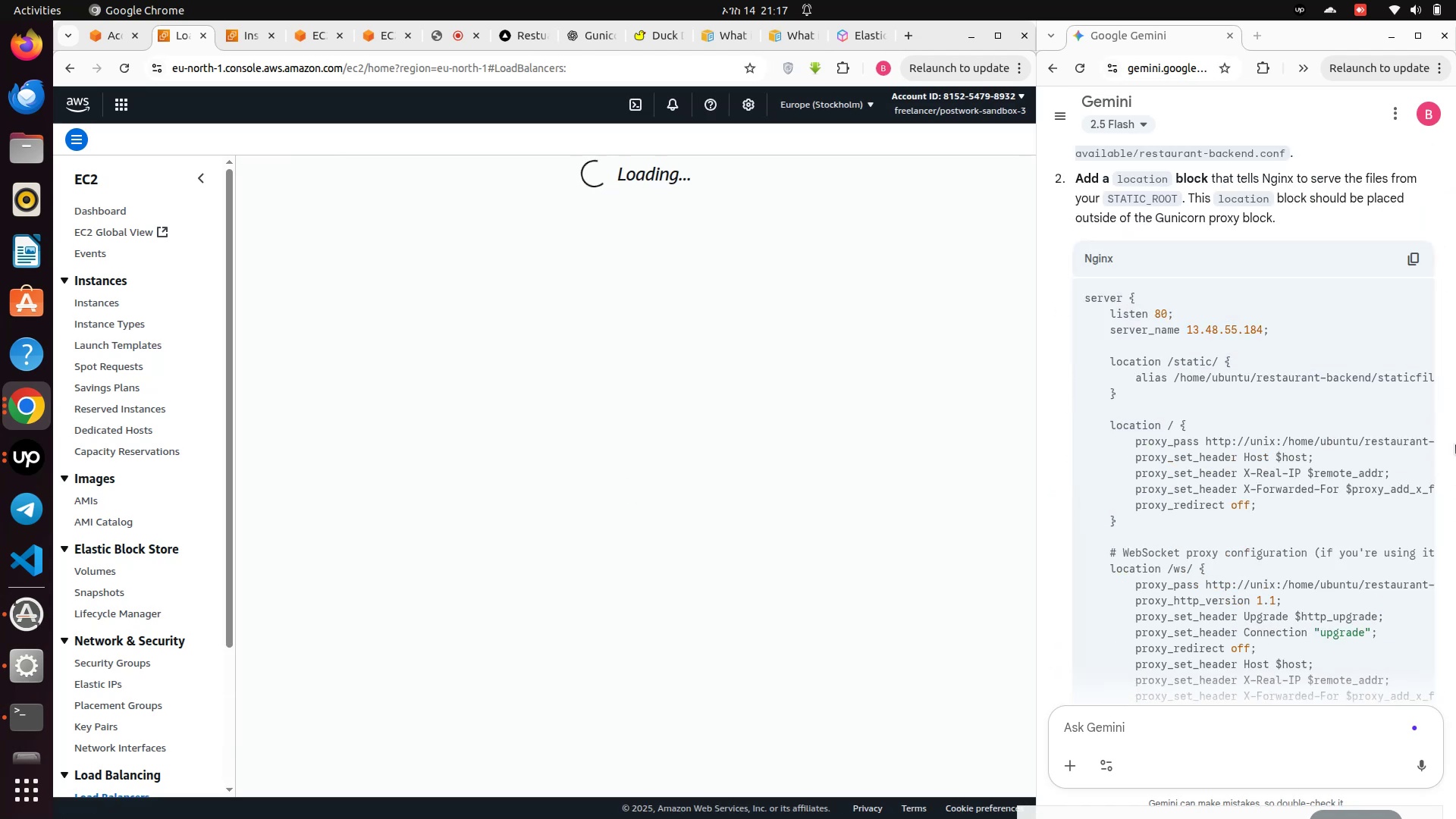 
left_click_drag(start_coordinate=[1453, 445], to_coordinate=[1455, 713])
 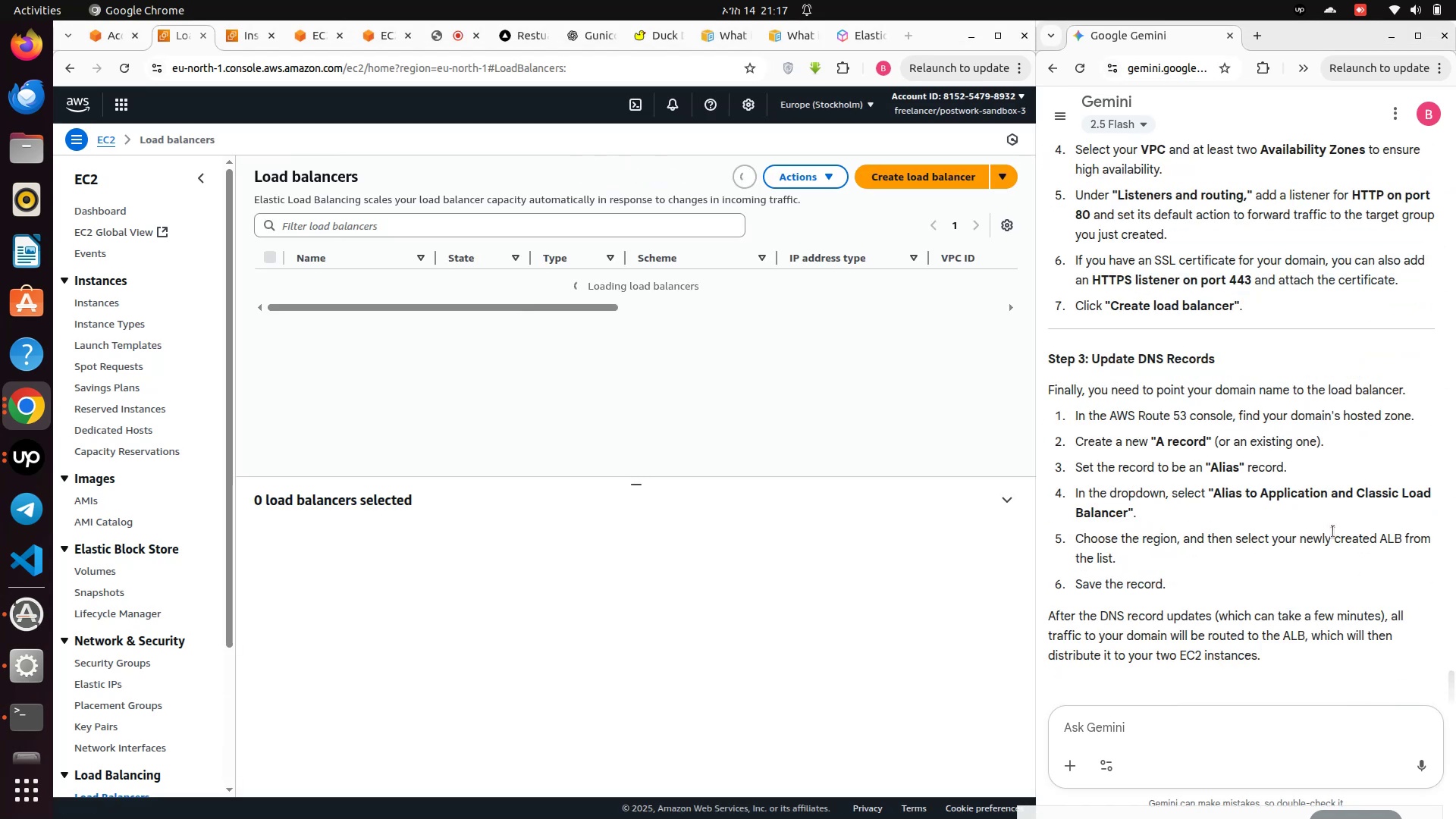 
scroll: coordinate [1331, 510], scroll_direction: up, amount: 14.0
 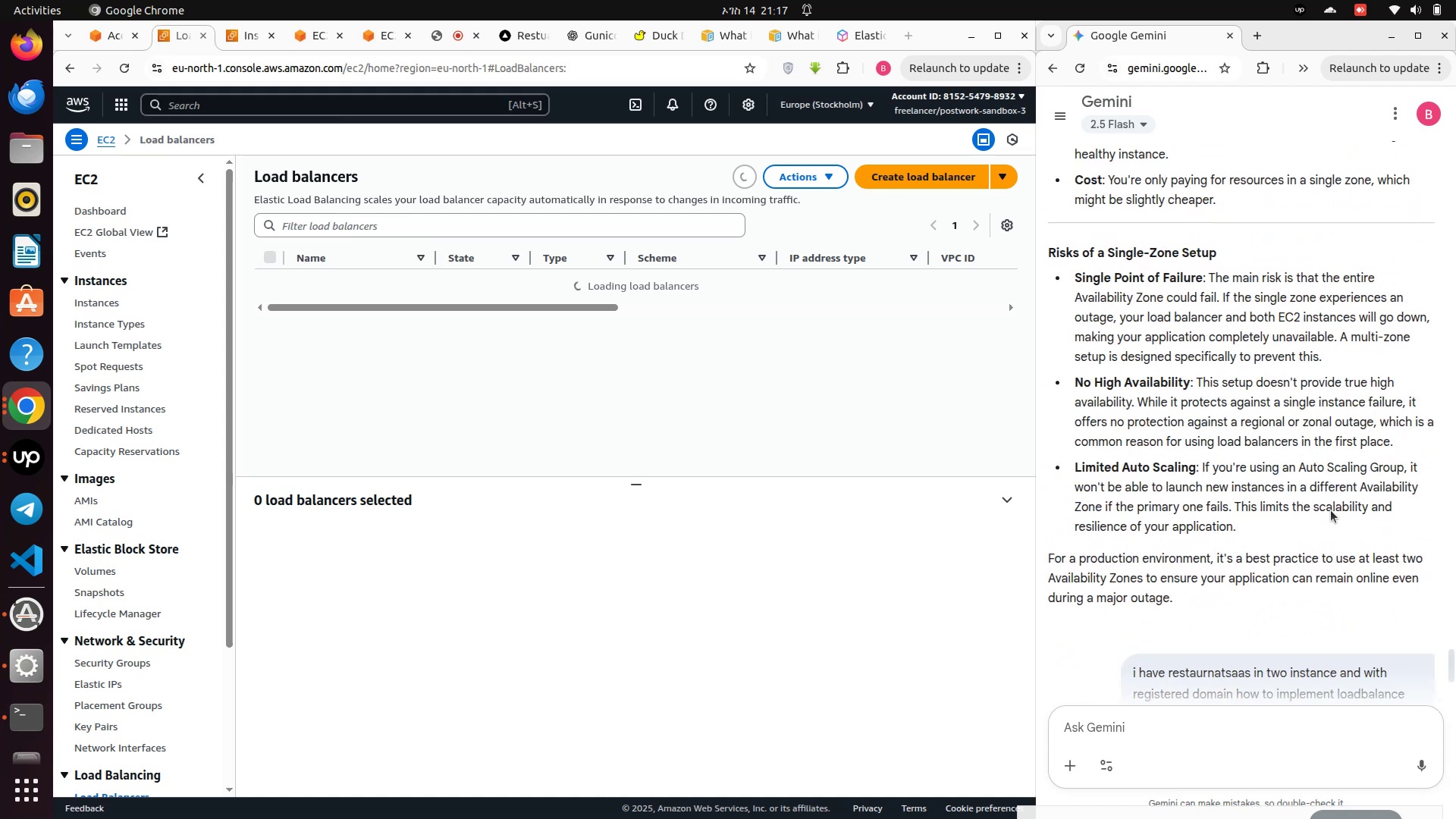 
scroll: coordinate [1331, 510], scroll_direction: down, amount: 5.0
 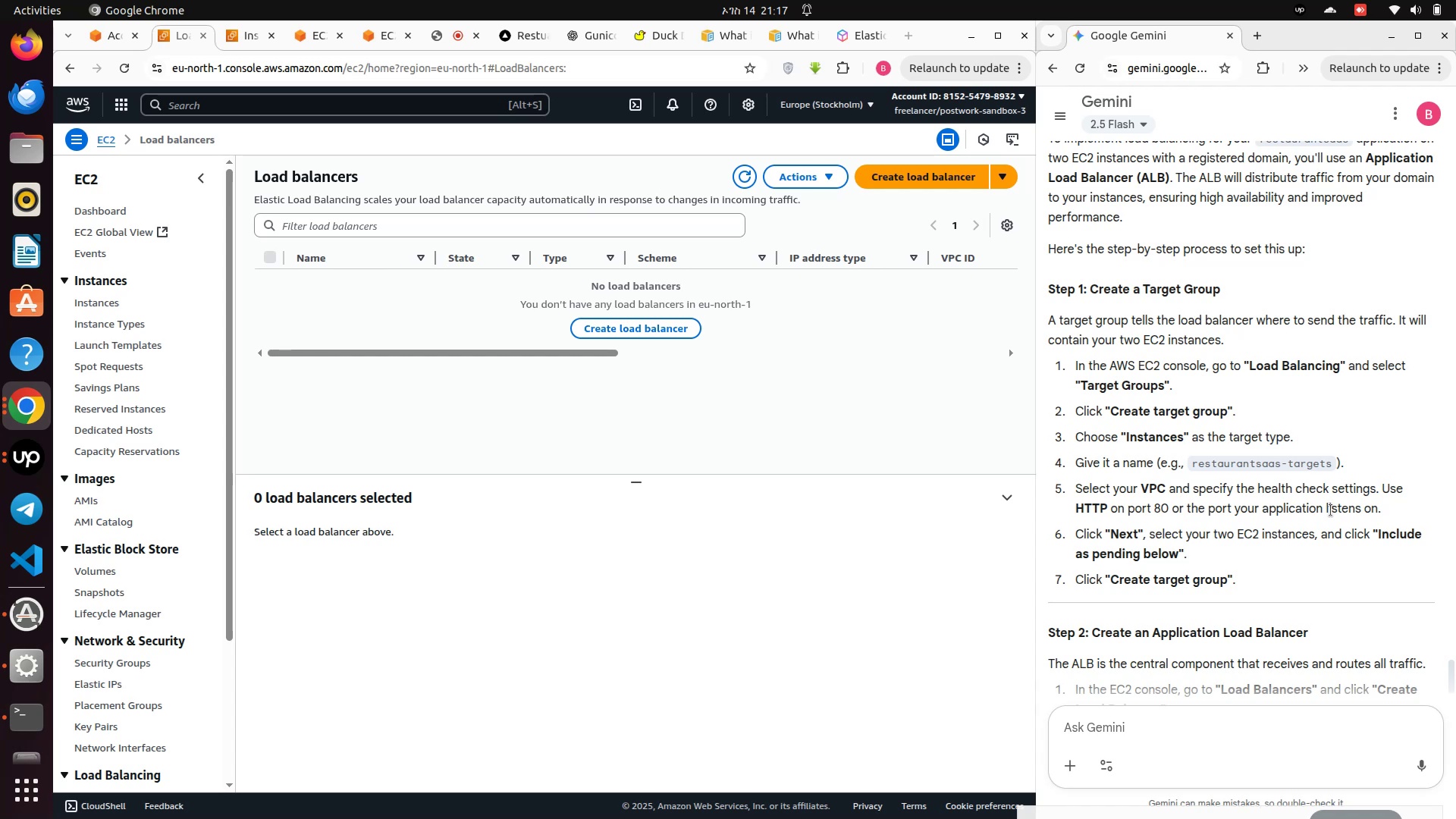 
wait(16.78)
 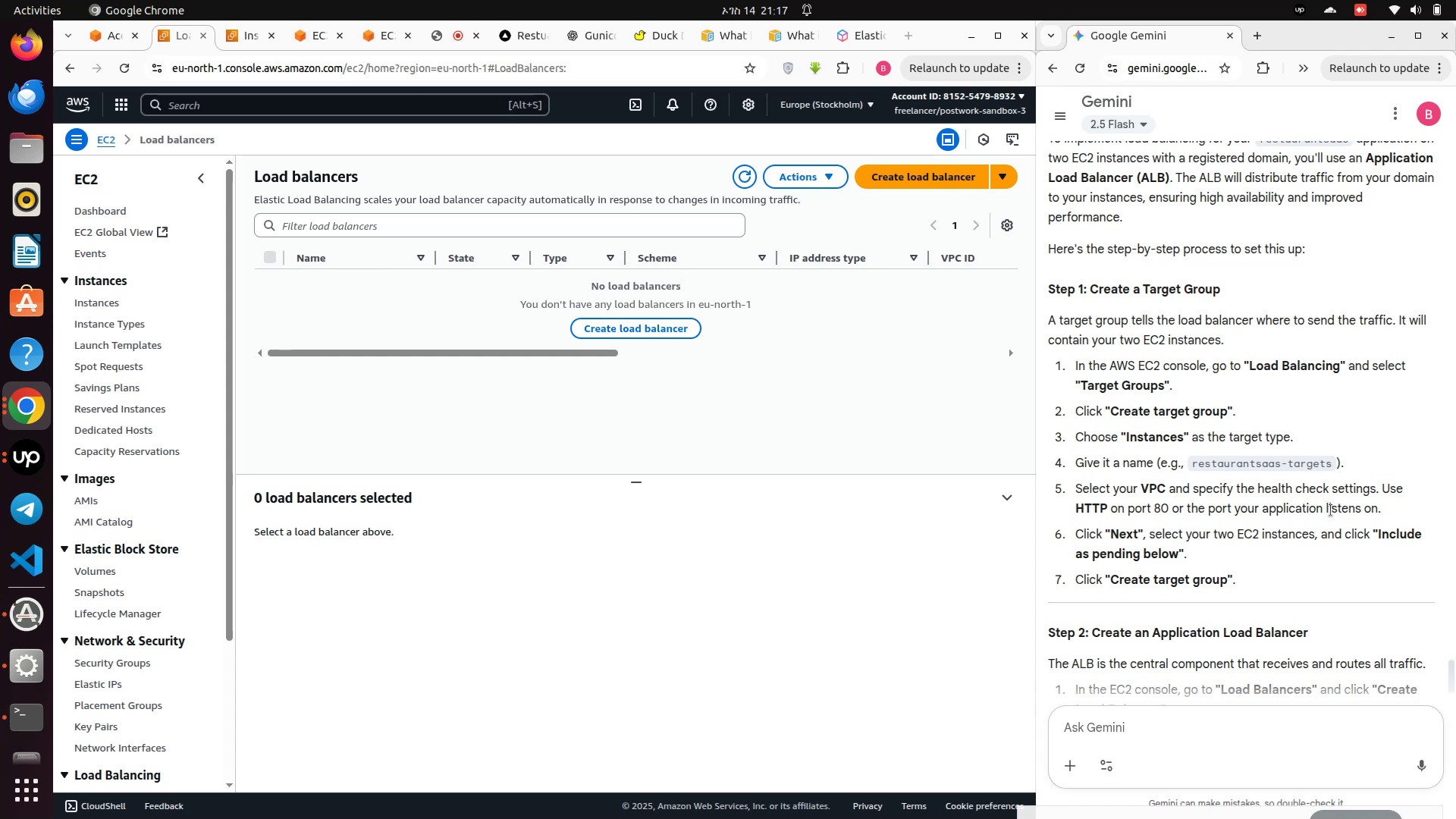 
scroll: coordinate [141, 582], scroll_direction: down, amount: 4.0
 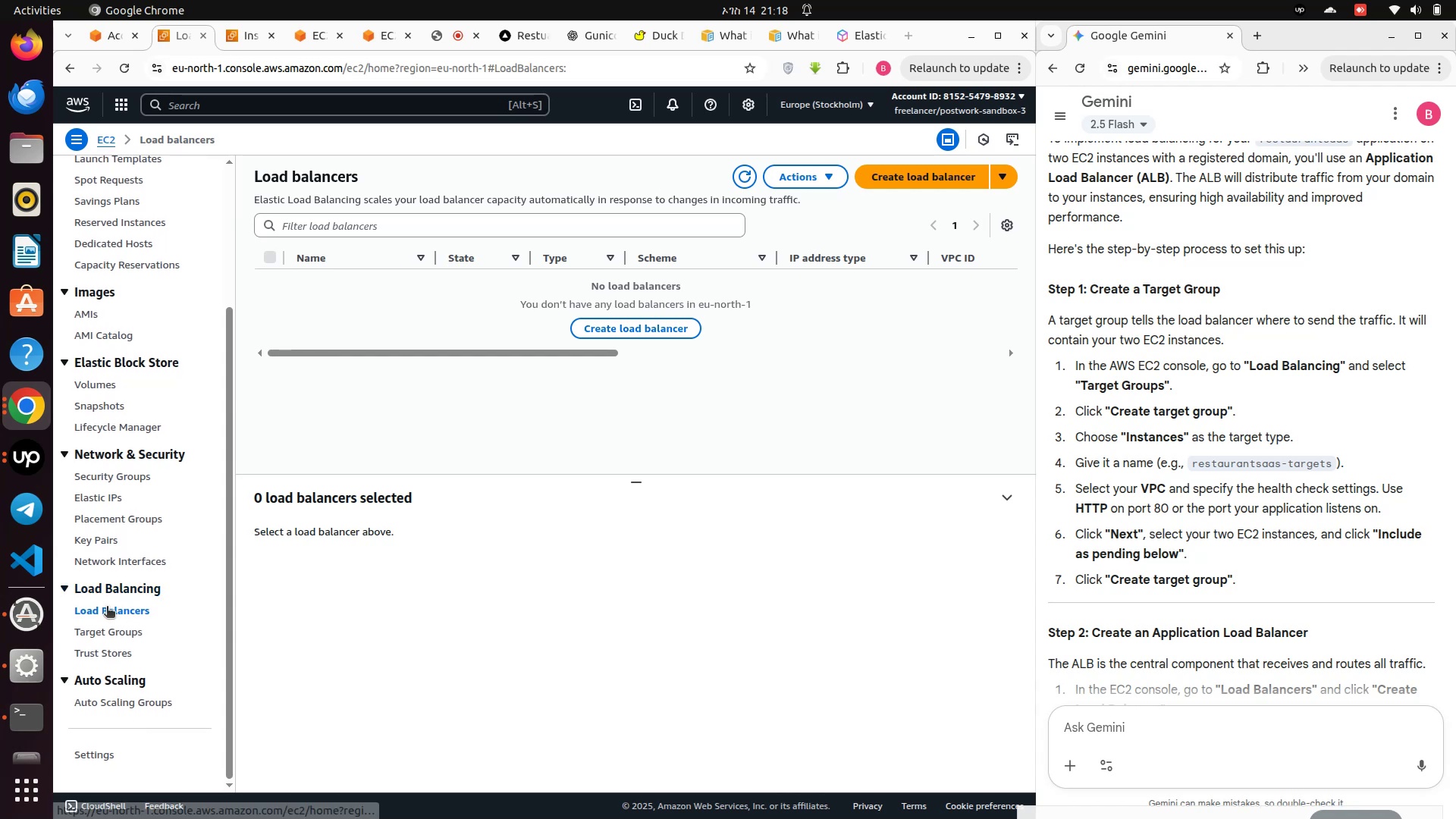 
left_click([107, 607])
 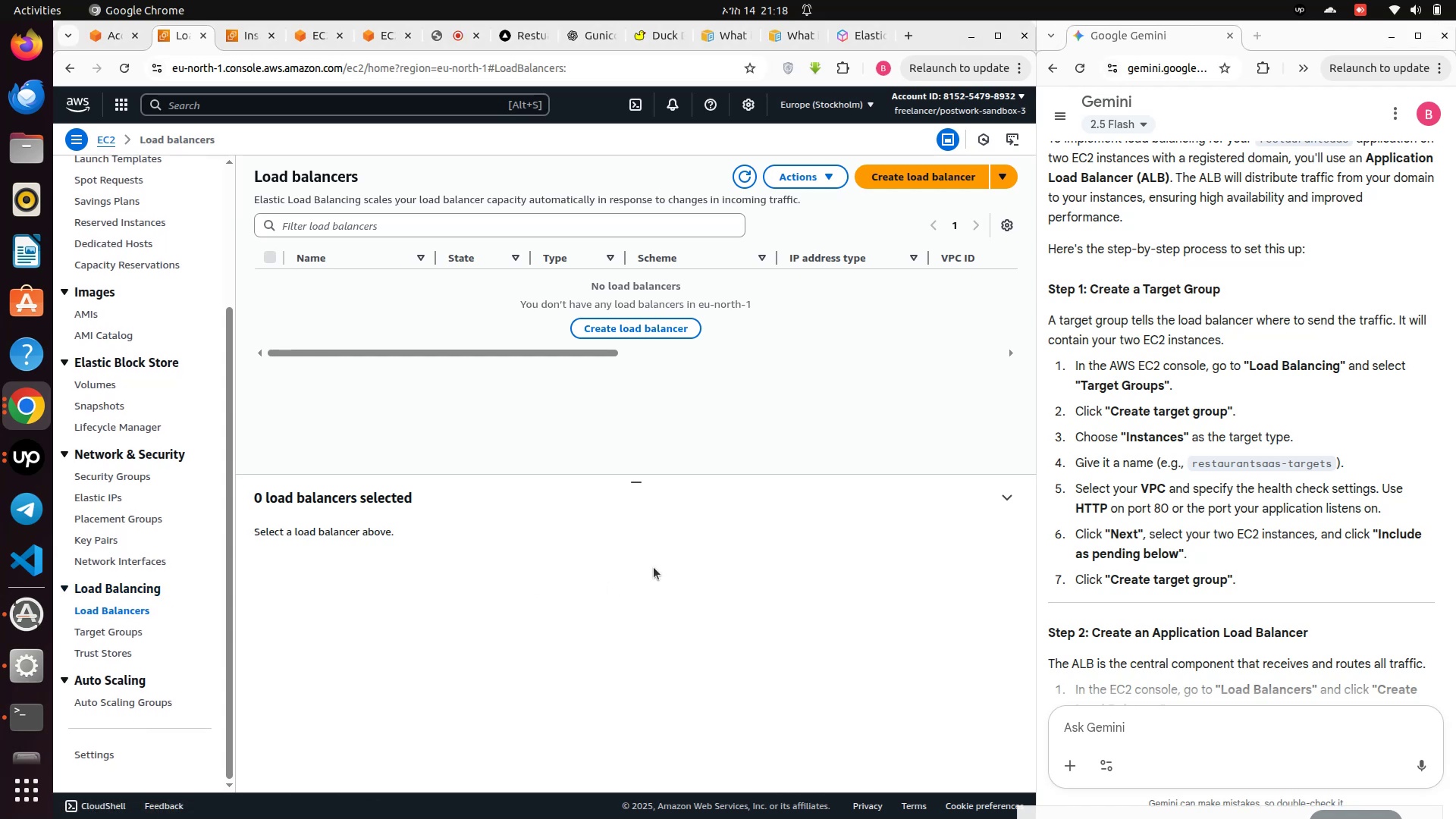 
wait(9.08)
 